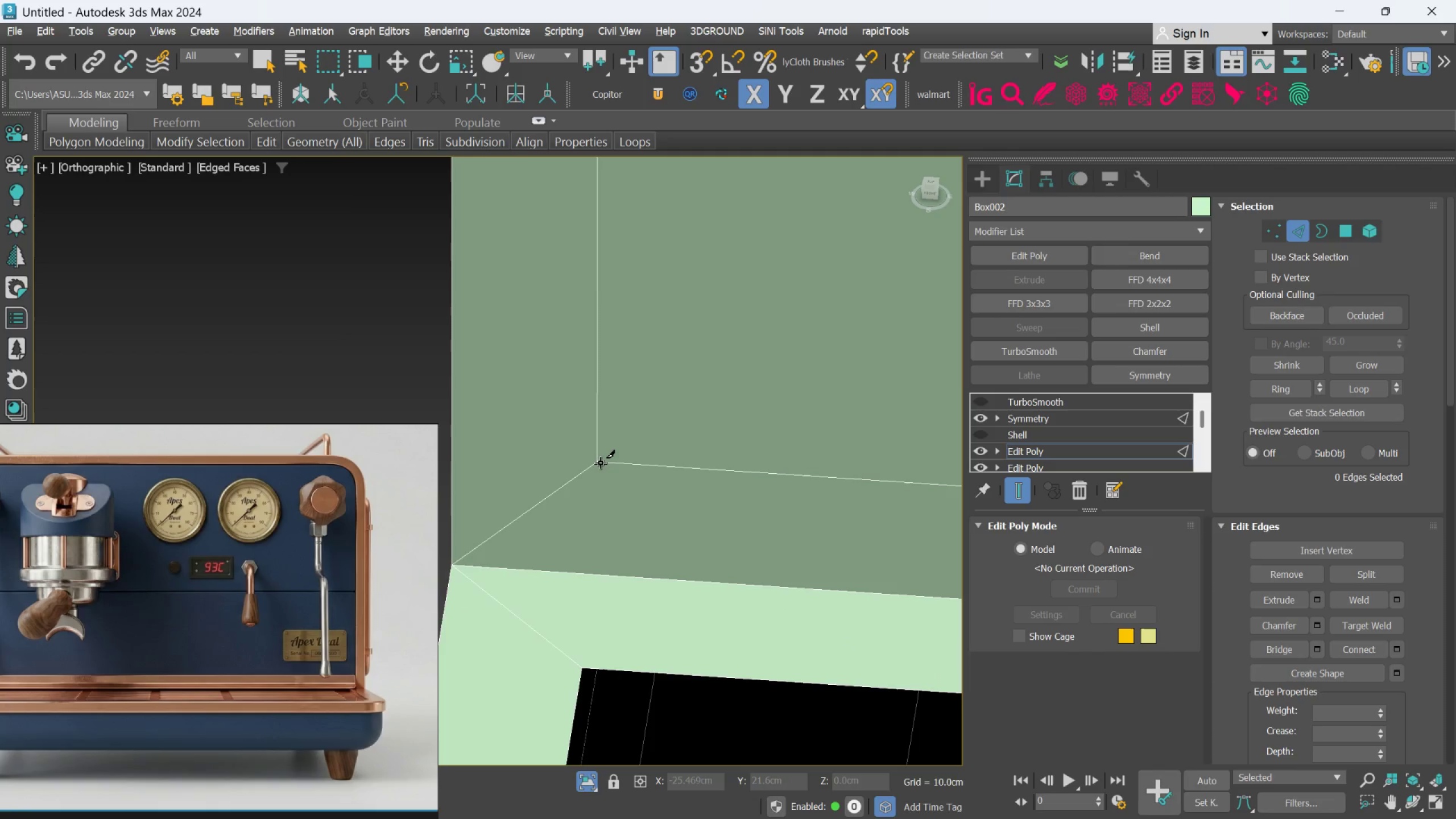 
left_click([601, 463])
 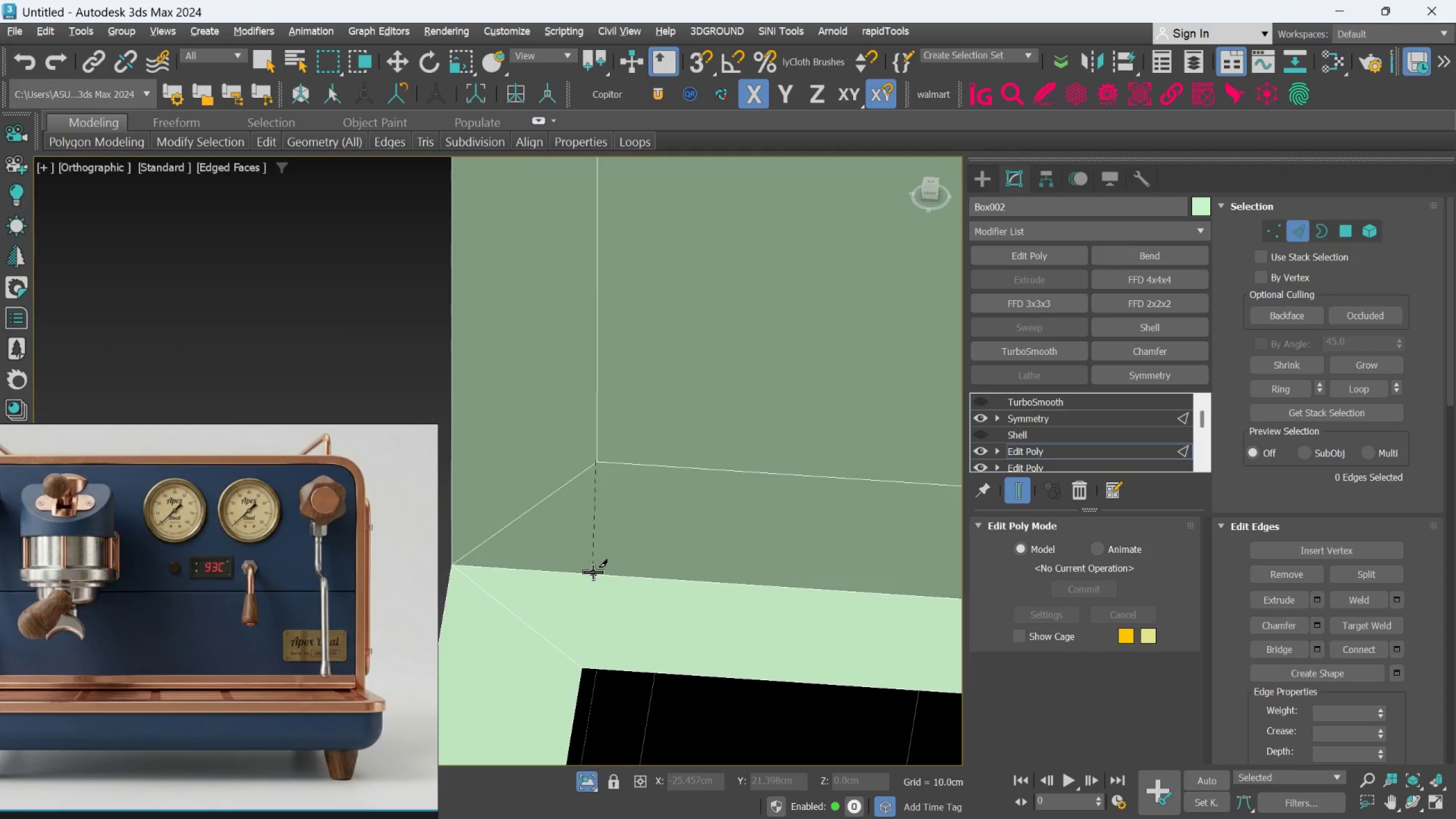 
left_click([593, 573])
 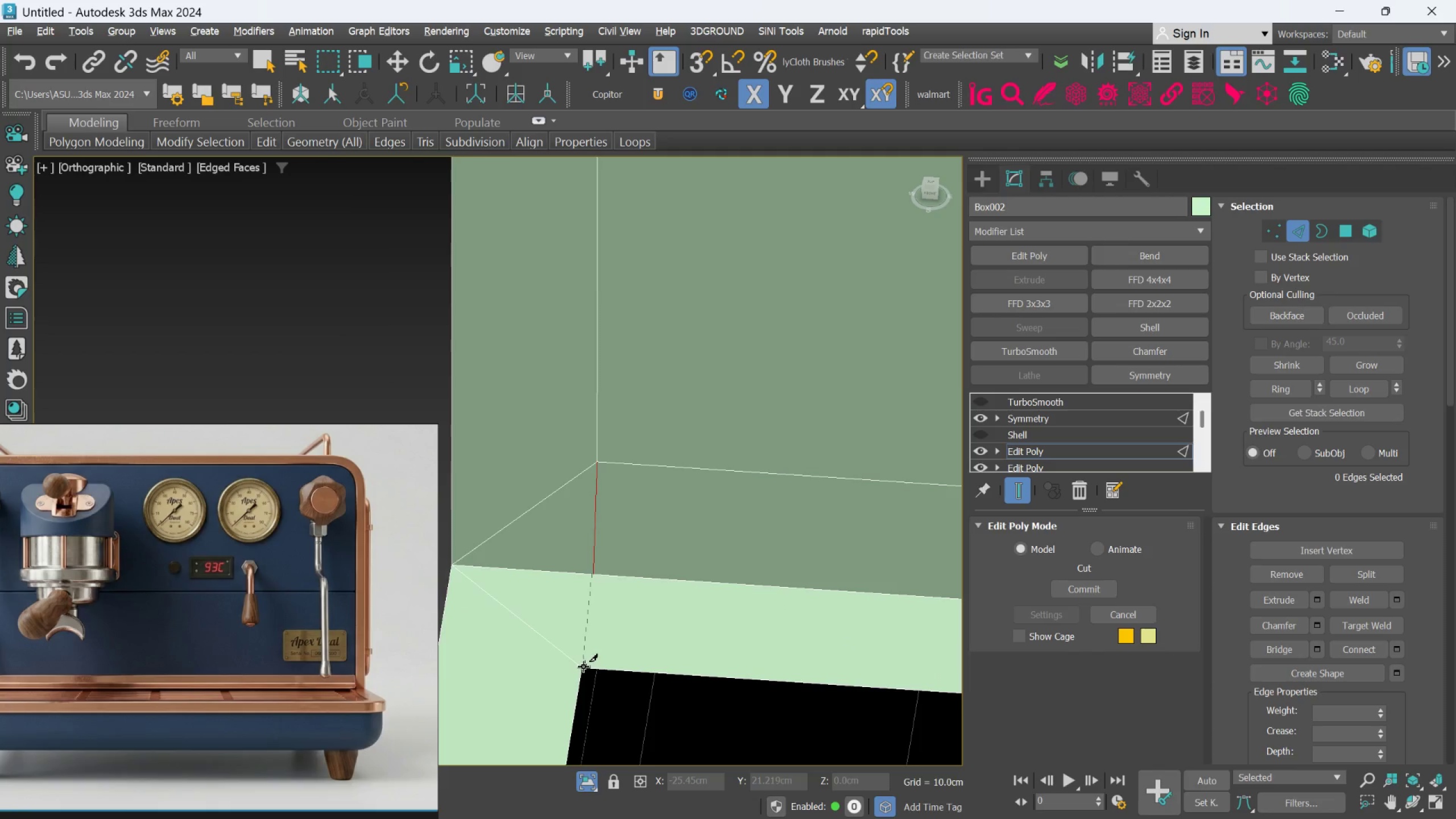 
left_click([584, 667])
 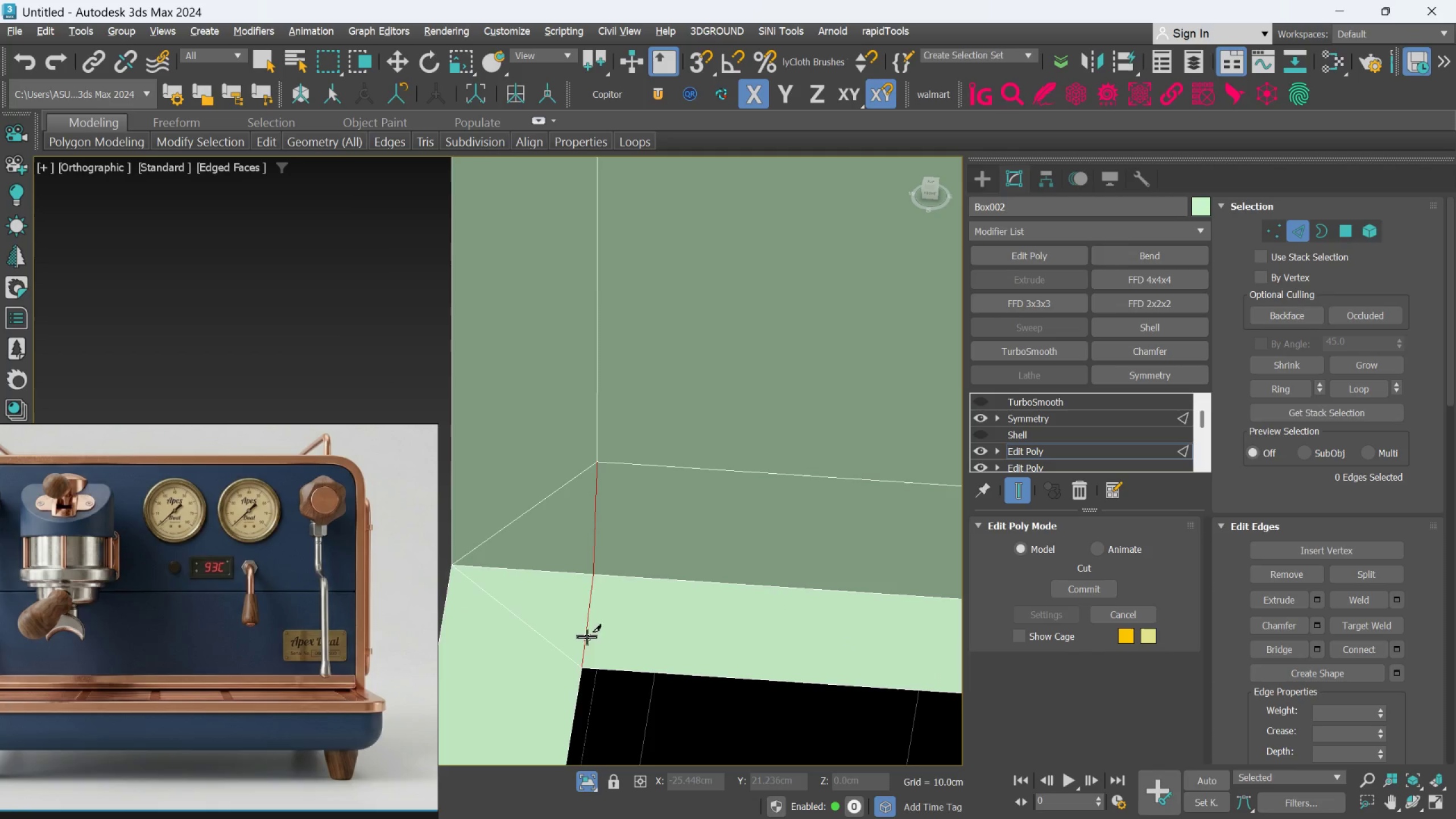 
scroll: coordinate [579, 571], scroll_direction: down, amount: 5.0
 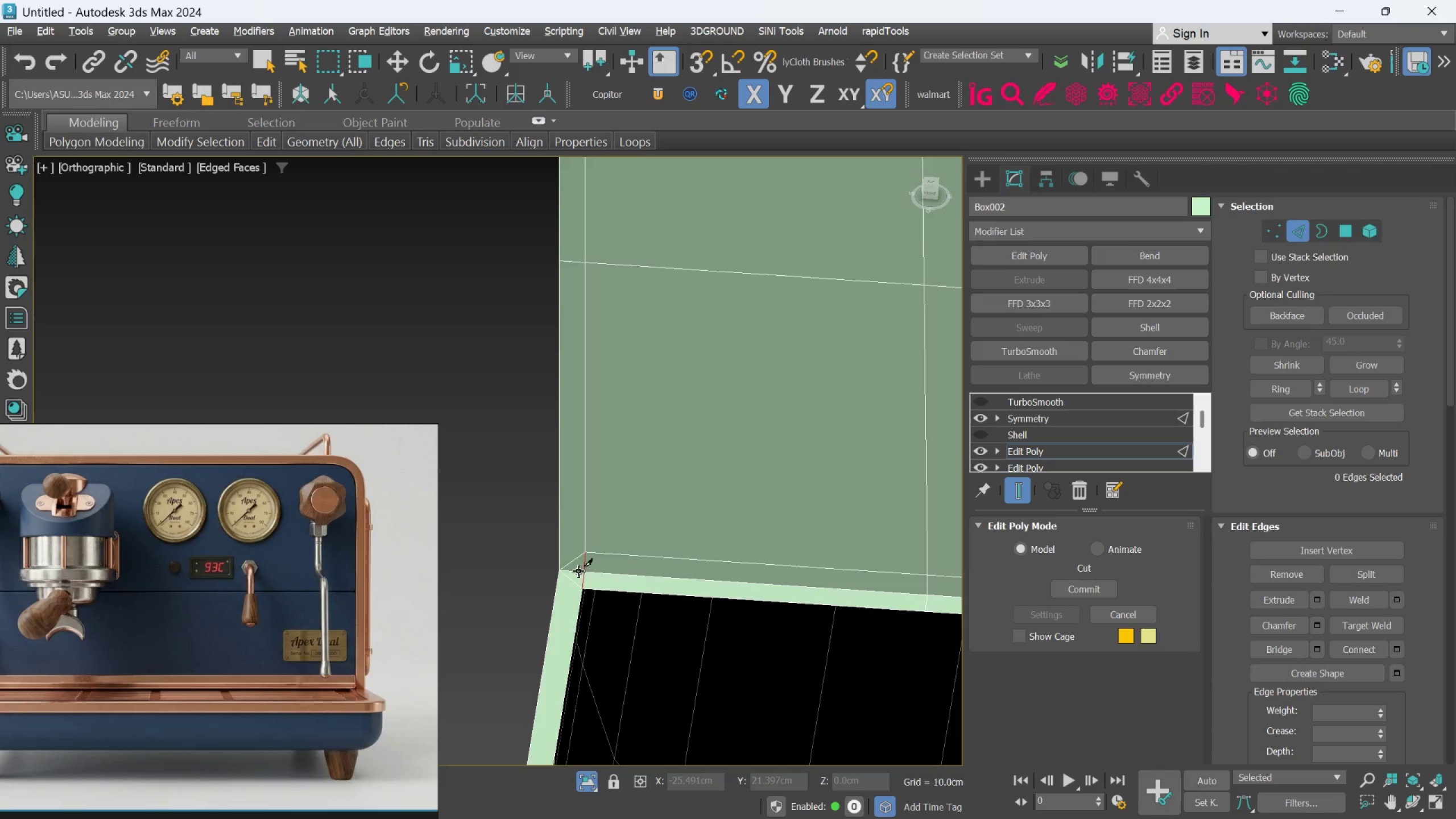 
hold_key(key=AltLeft, duration=0.53)
 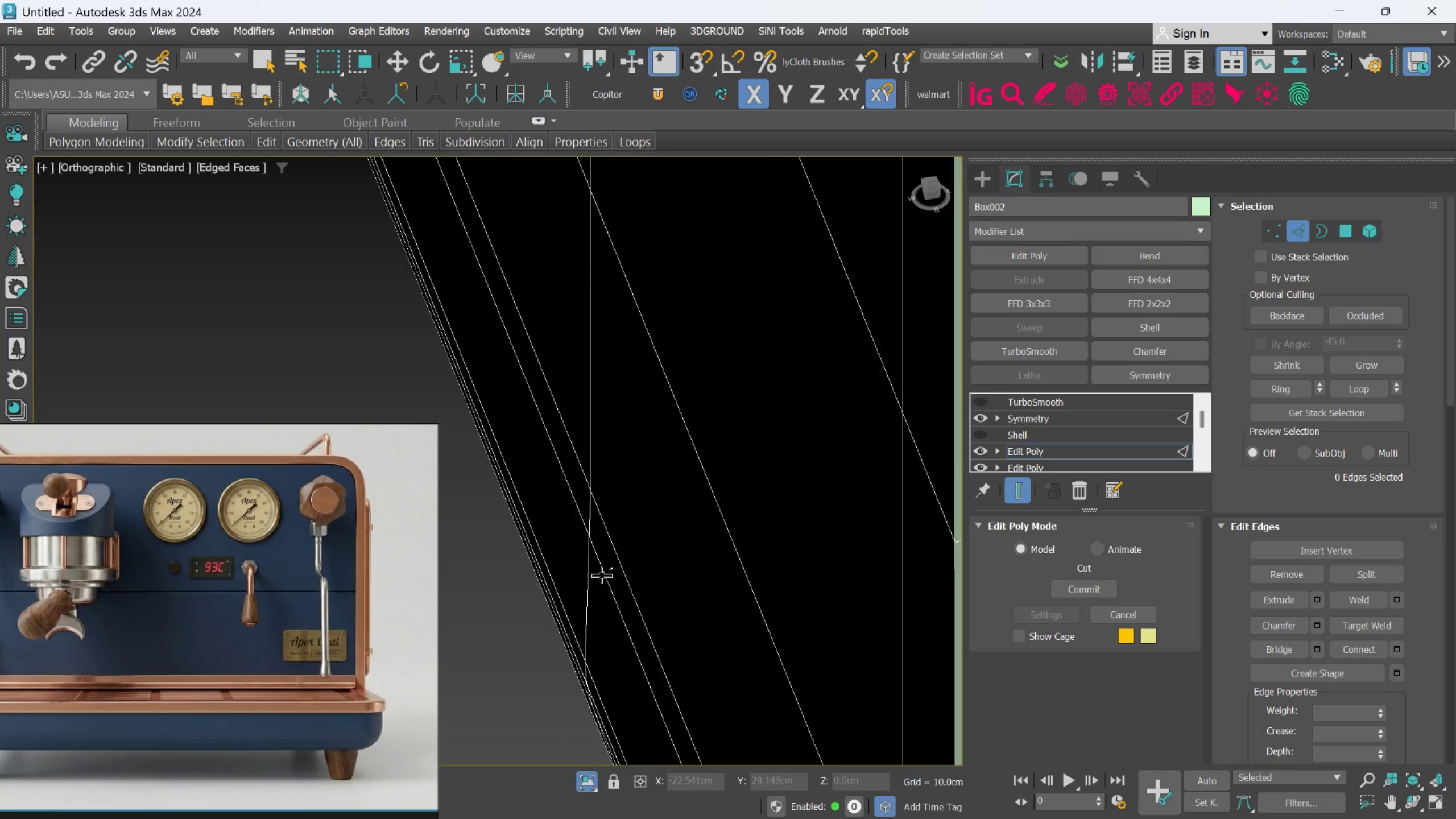 
scroll: coordinate [602, 580], scroll_direction: down, amount: 4.0
 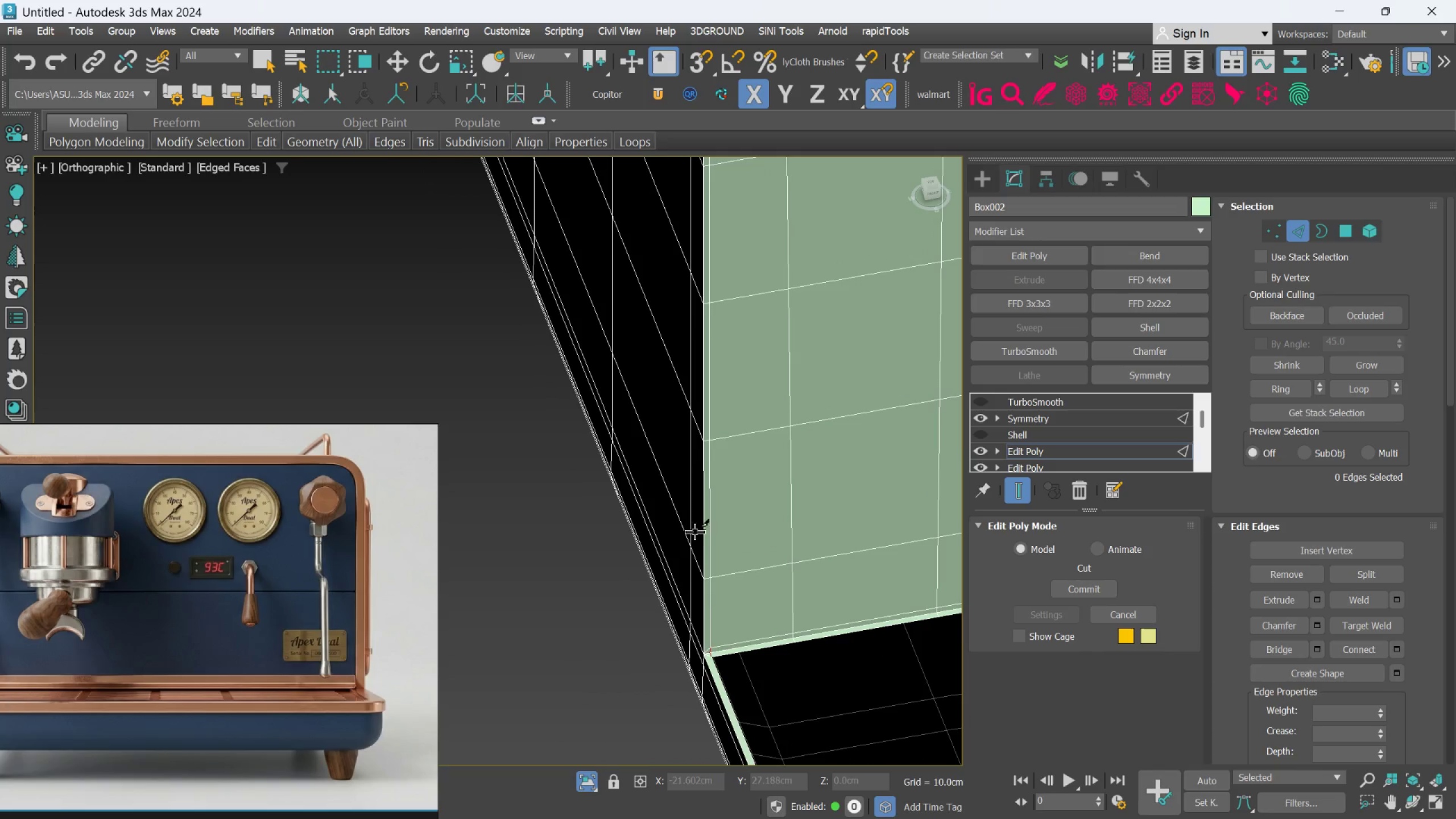 
scroll: coordinate [690, 659], scroll_direction: up, amount: 5.0
 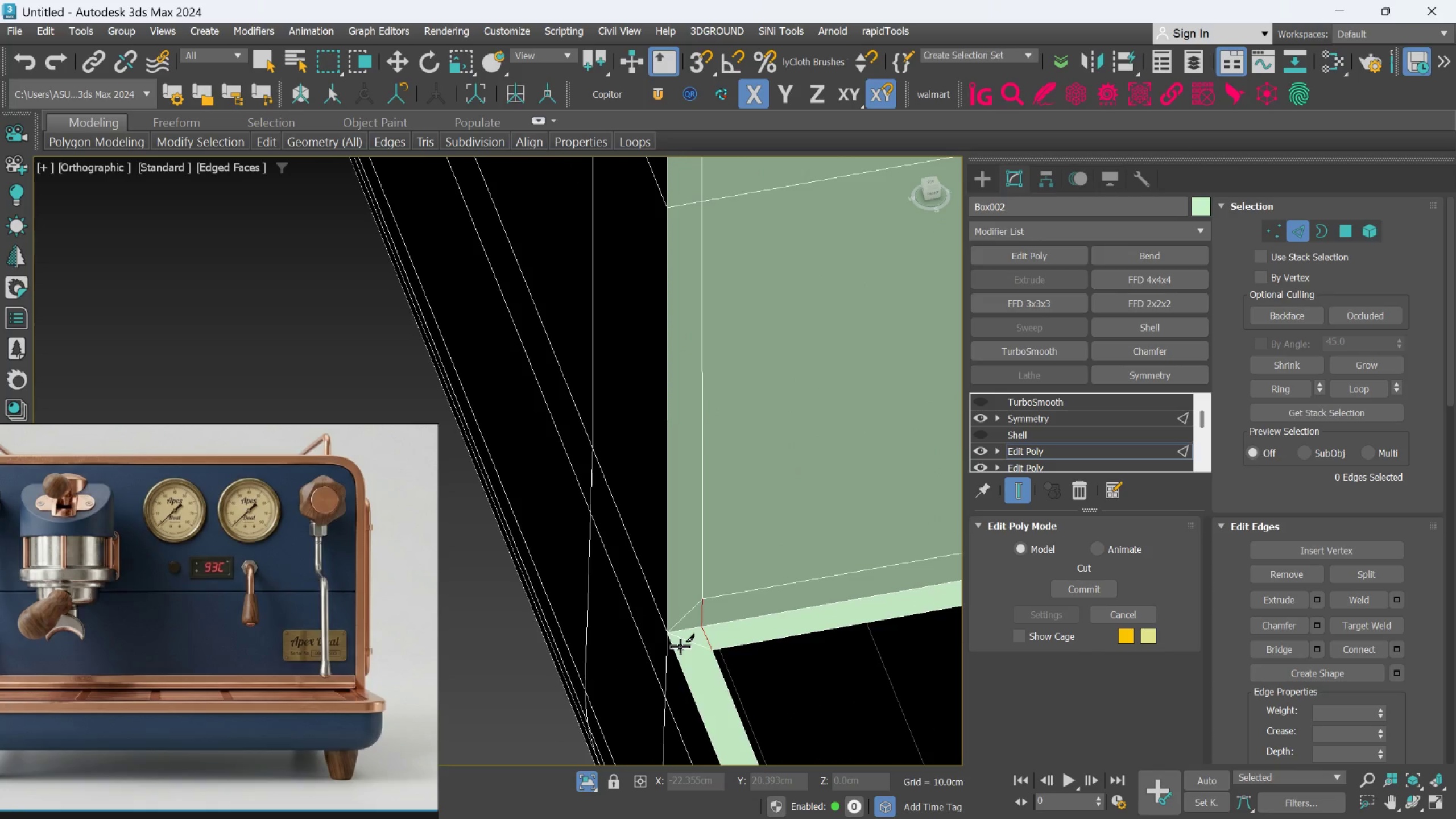 
hold_key(key=AltLeft, duration=0.66)
 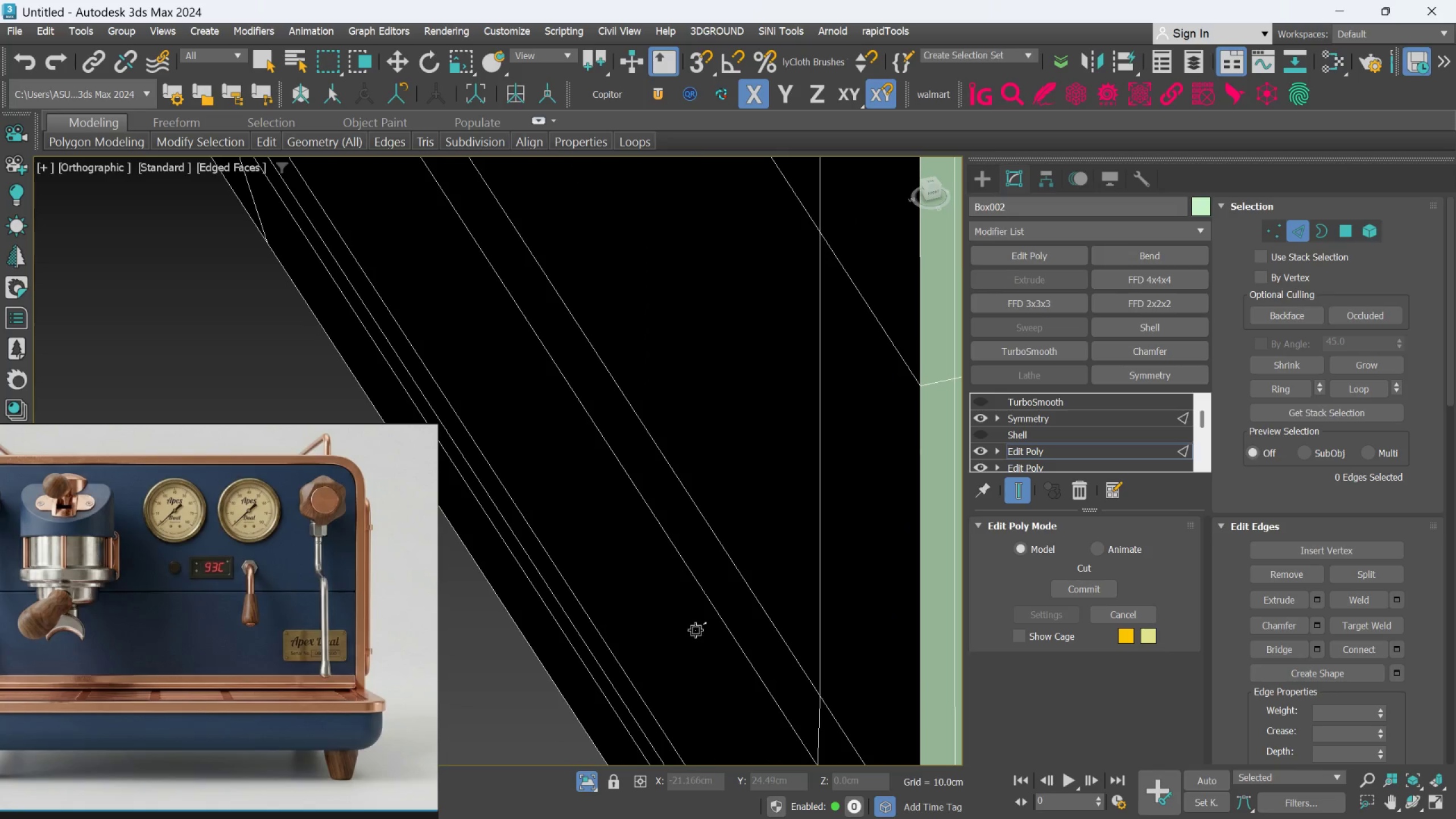 
scroll: coordinate [699, 628], scroll_direction: down, amount: 2.0
 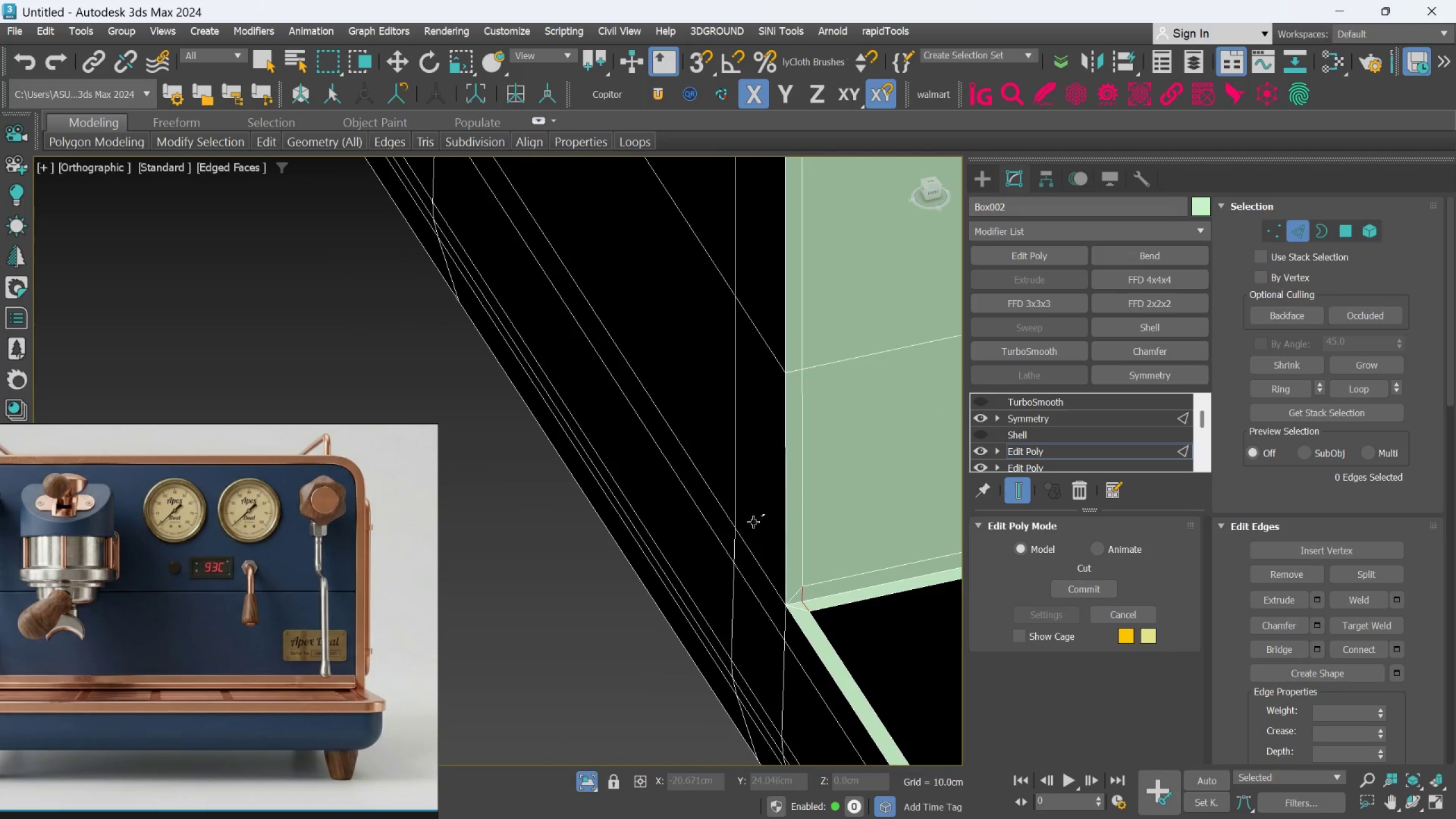 
scroll: coordinate [760, 516], scroll_direction: up, amount: 4.0
 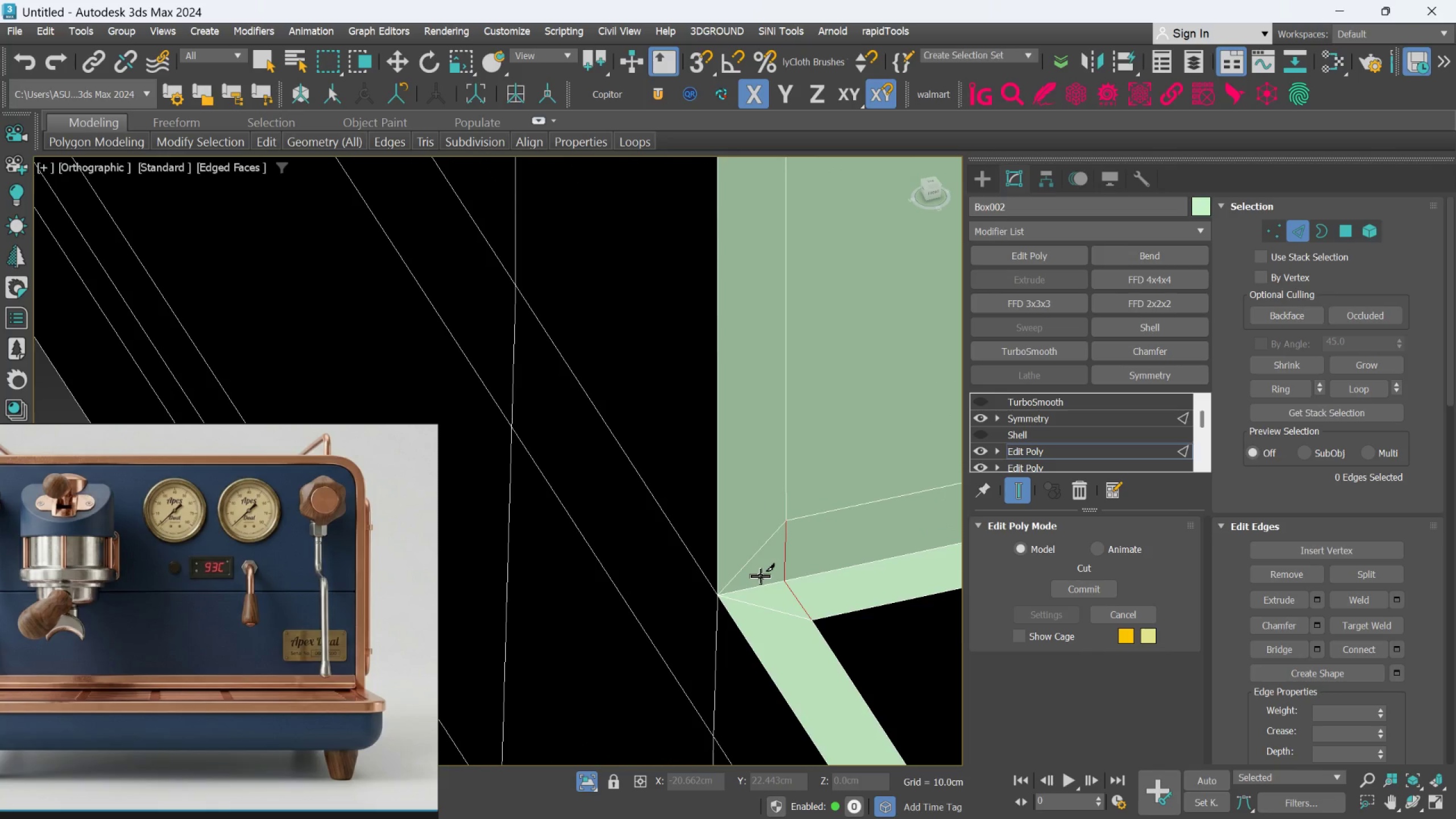 
hold_key(key=ControlLeft, duration=0.91)
 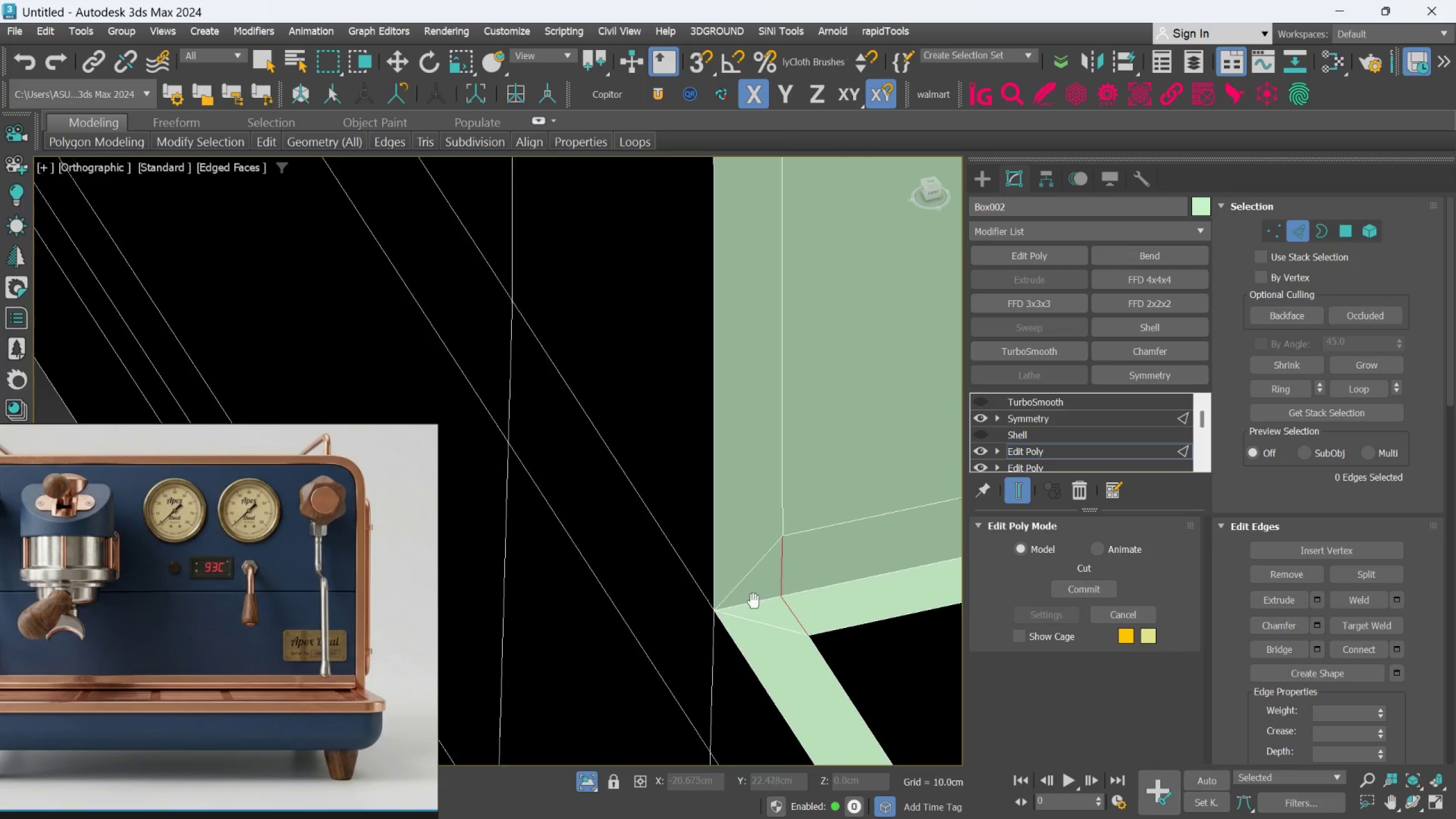 
hold_key(key=AltLeft, duration=0.52)
 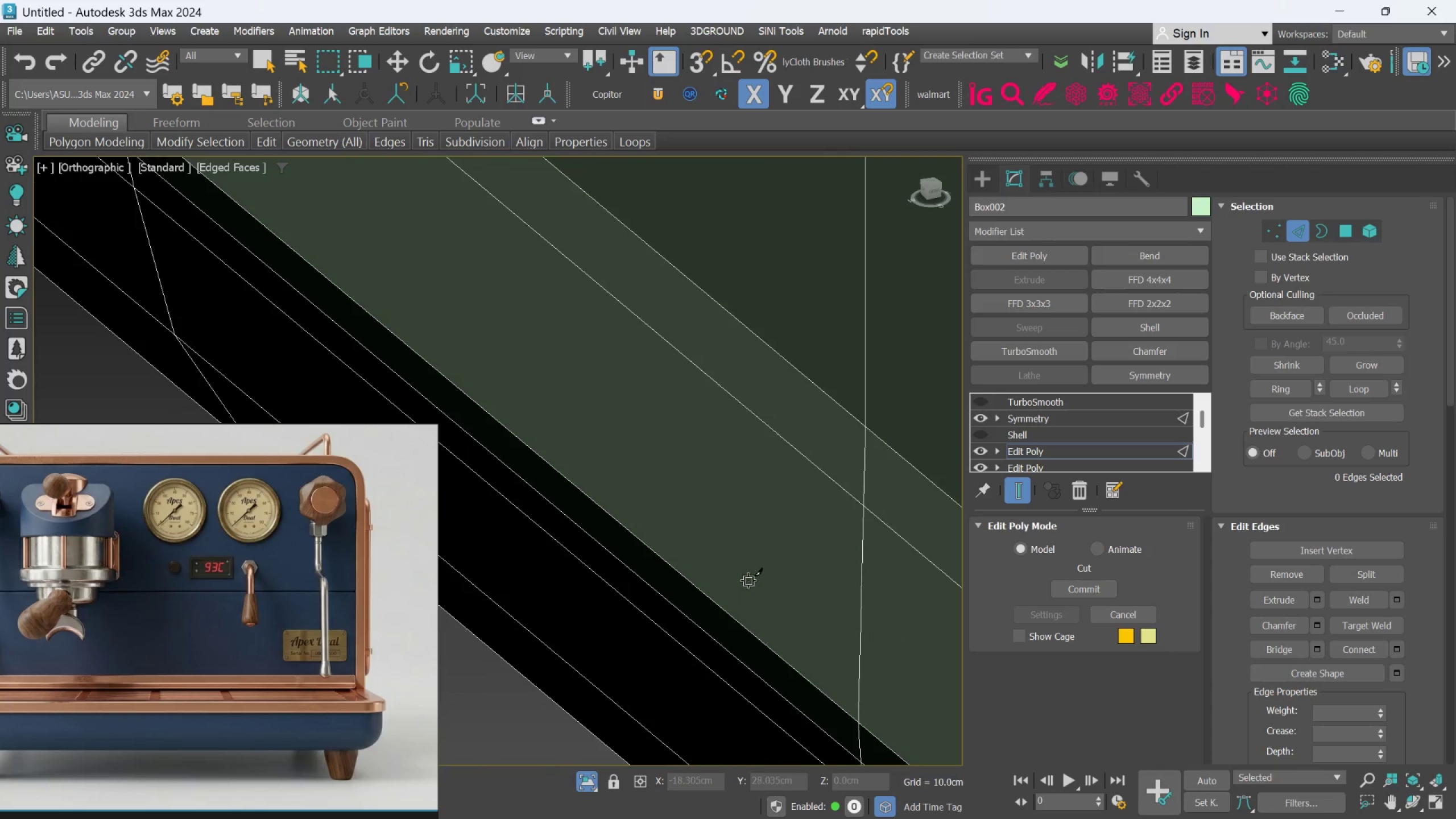 
scroll: coordinate [747, 578], scroll_direction: down, amount: 5.0
 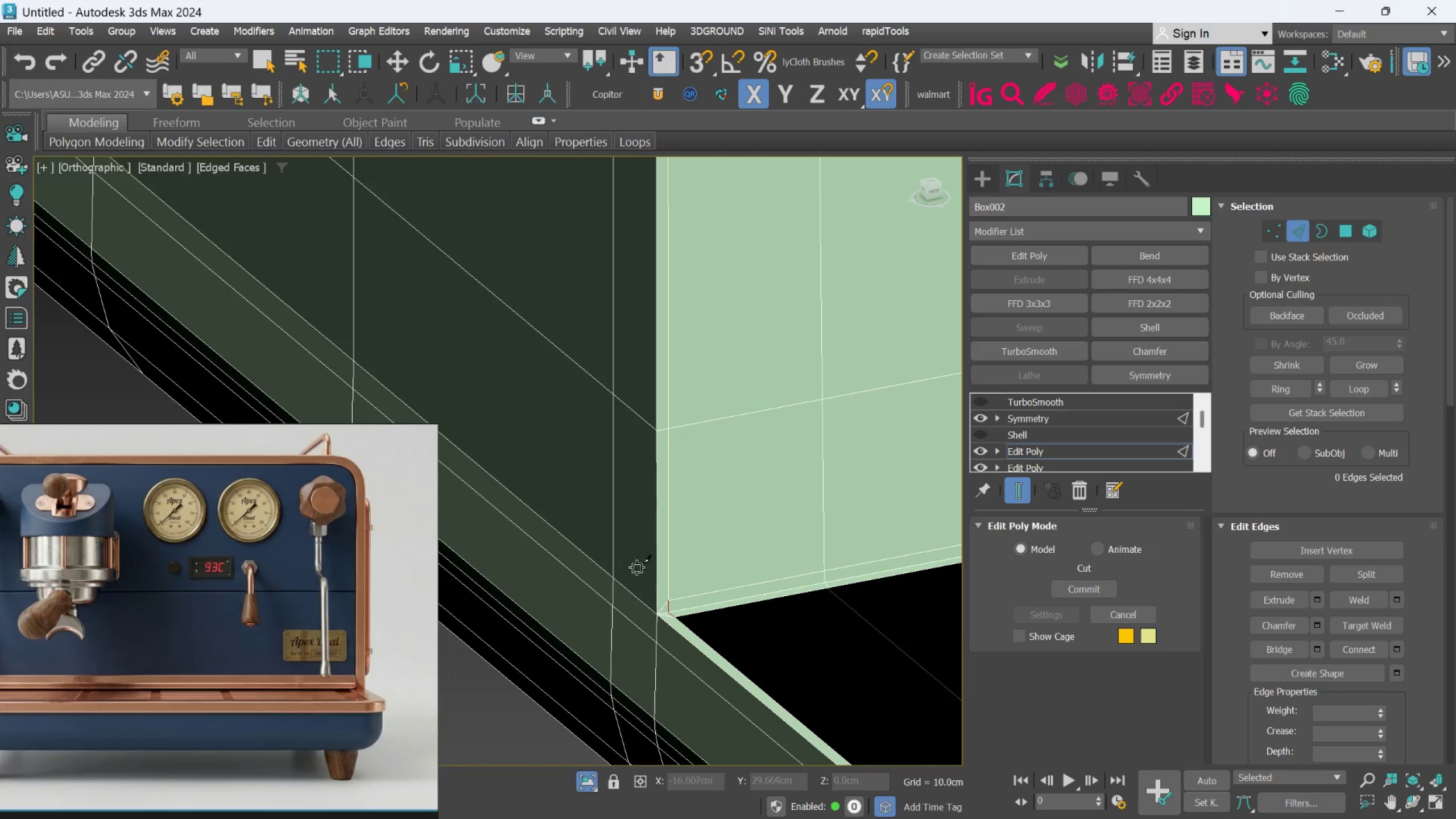 
scroll: coordinate [681, 624], scroll_direction: up, amount: 1.0
 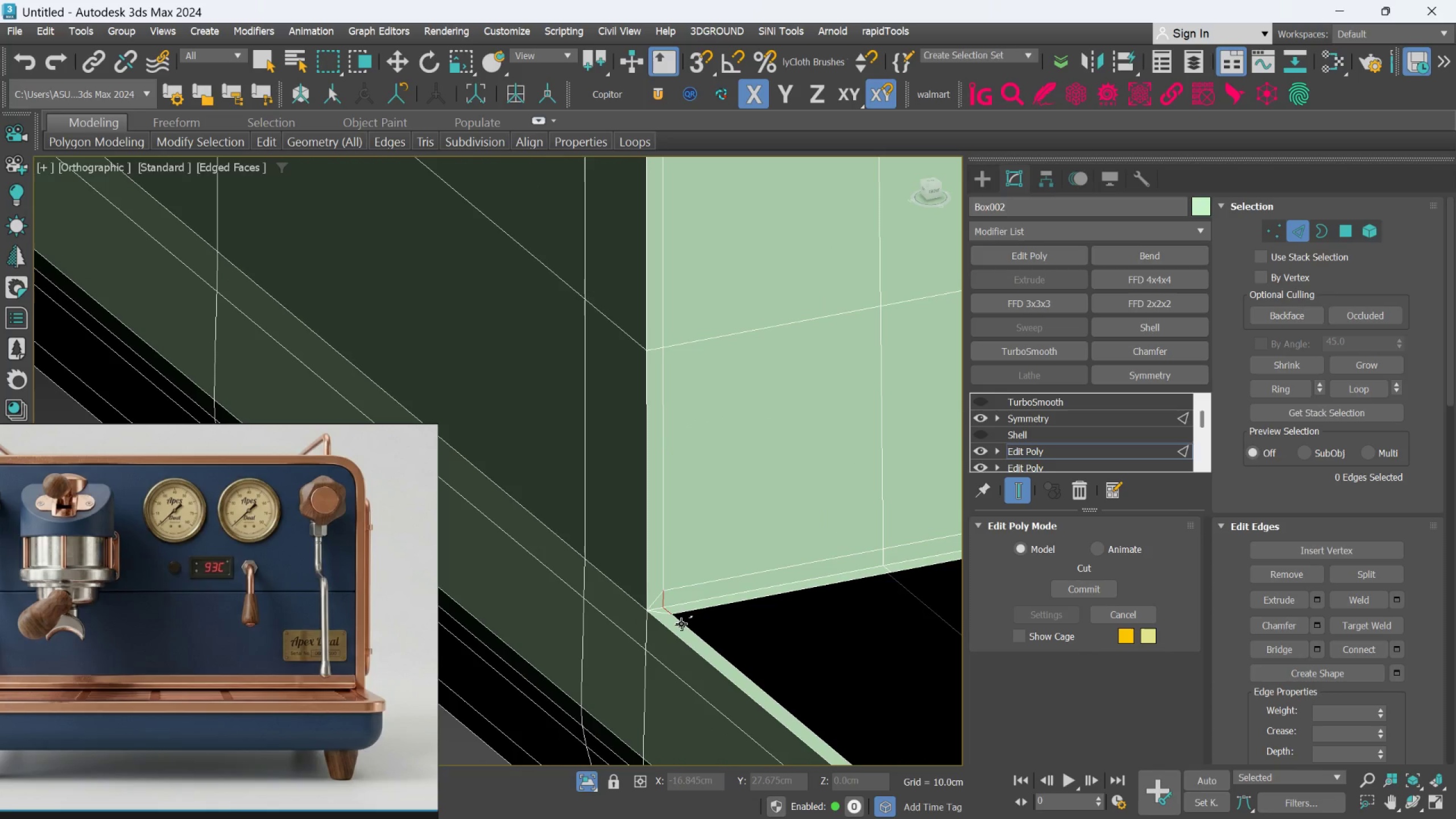 
key(Alt+C)
 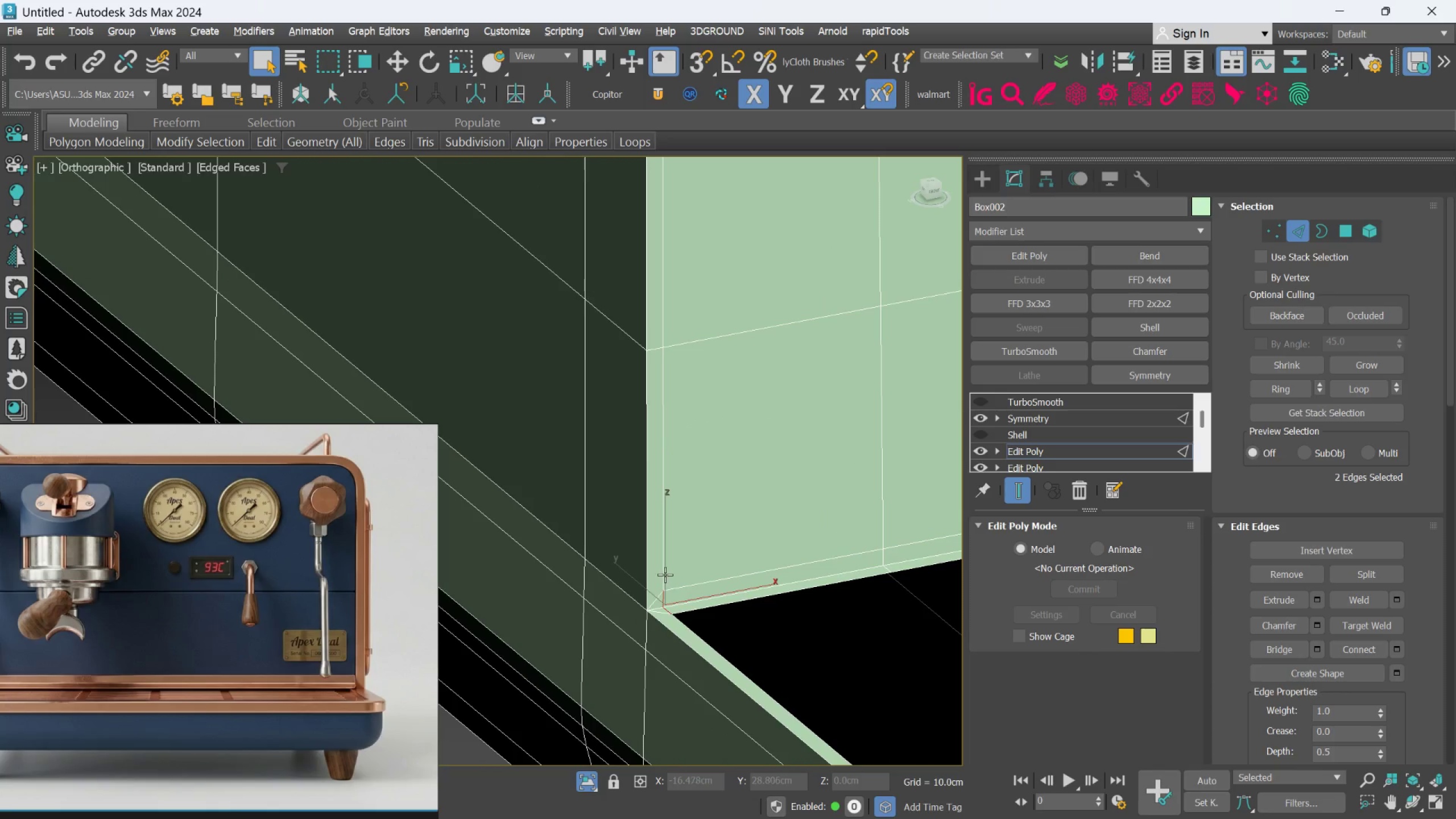 
scroll: coordinate [665, 574], scroll_direction: down, amount: 1.0
 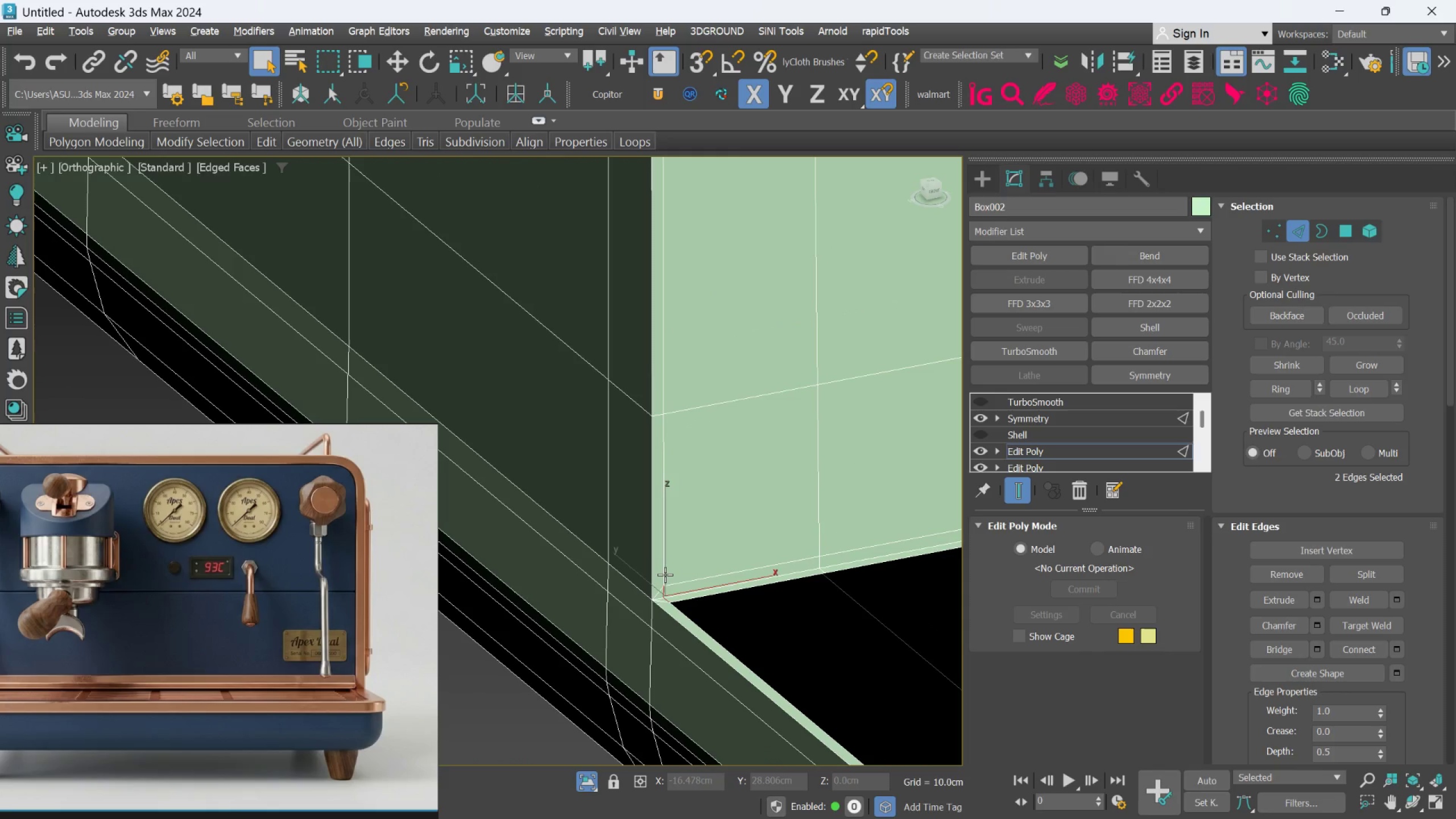 
key(Alt+1)
 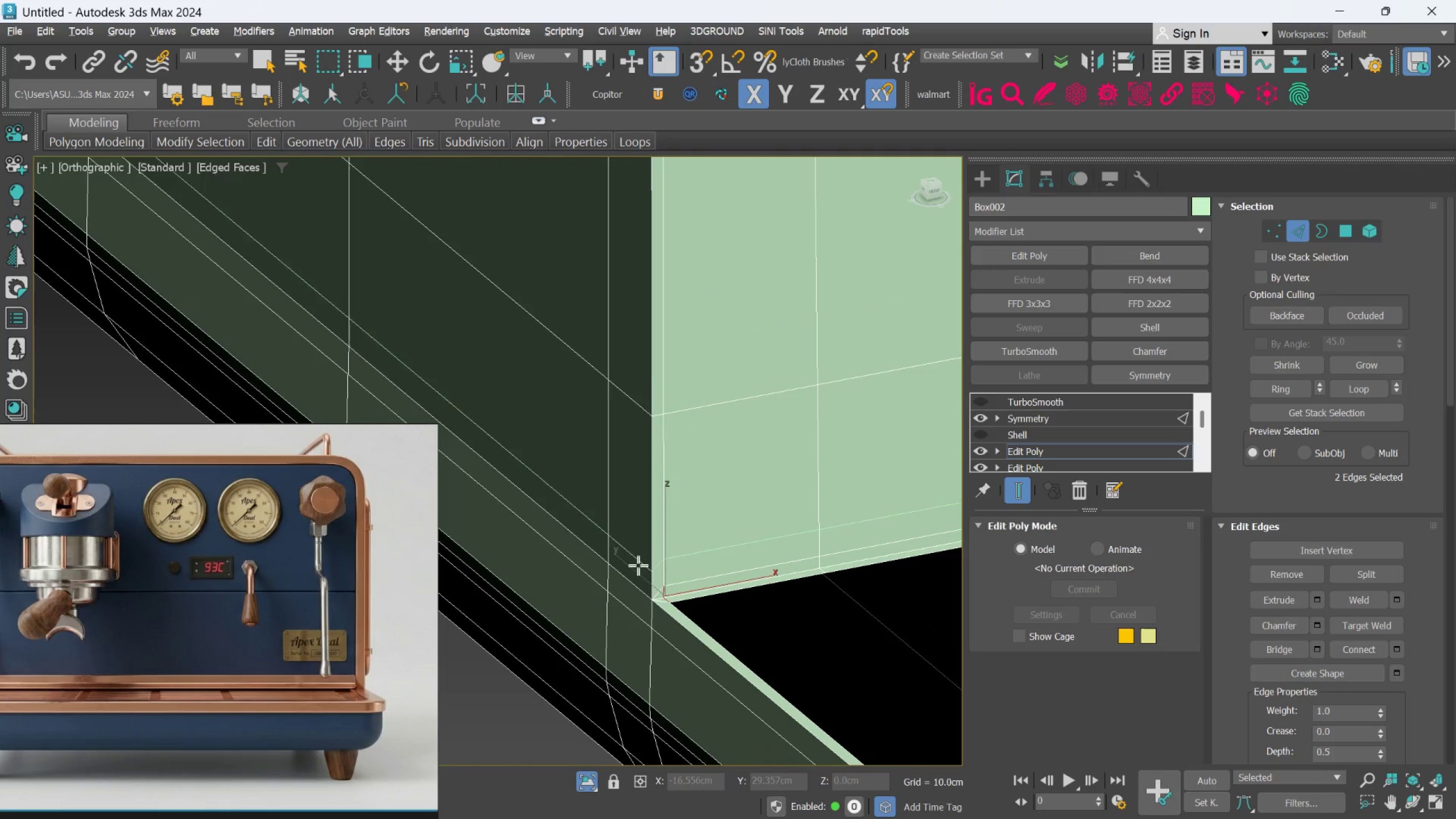 
scroll: coordinate [680, 584], scroll_direction: up, amount: 2.0
 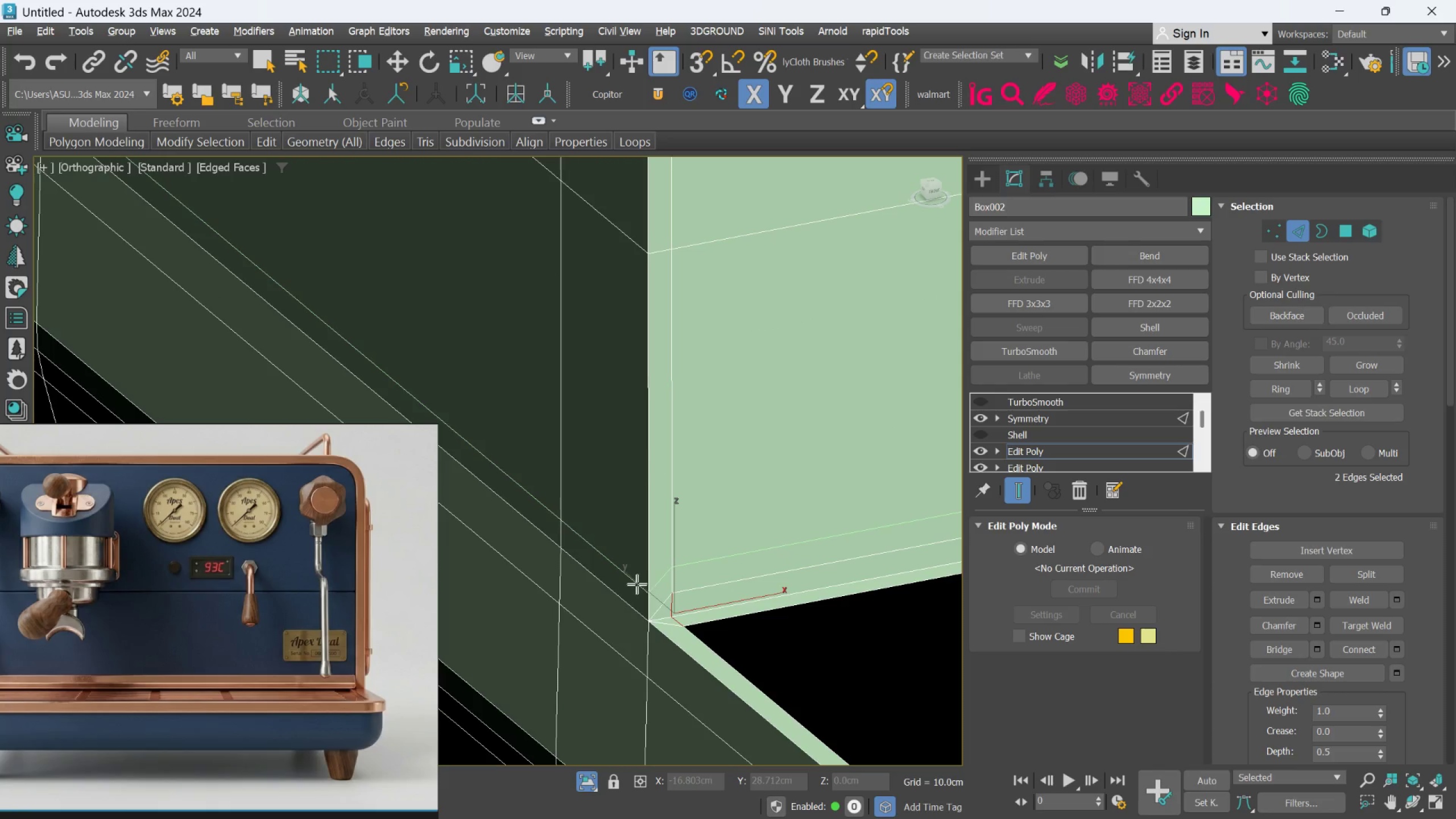 
wait(8.88)
 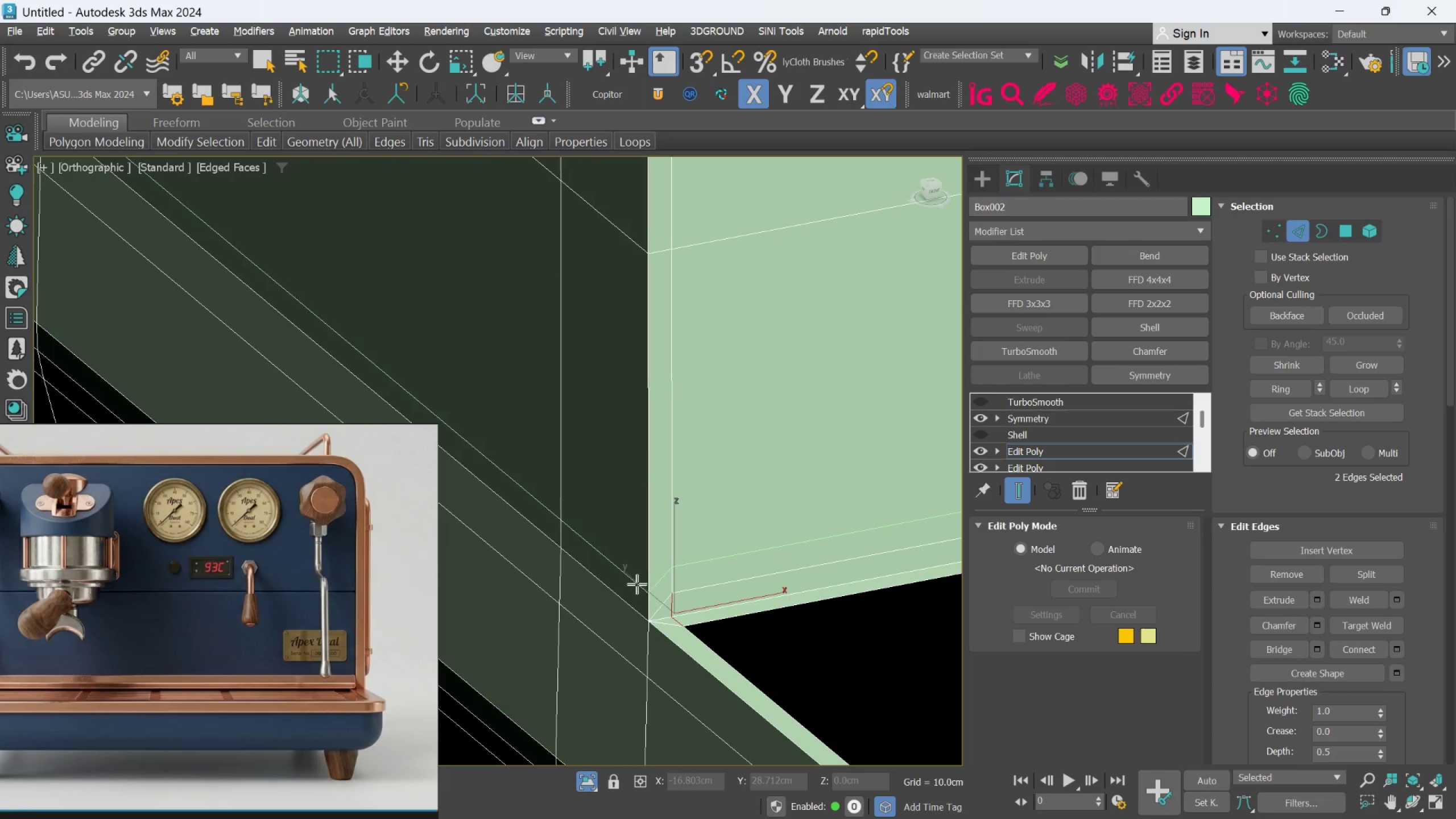 
left_click([653, 599])
 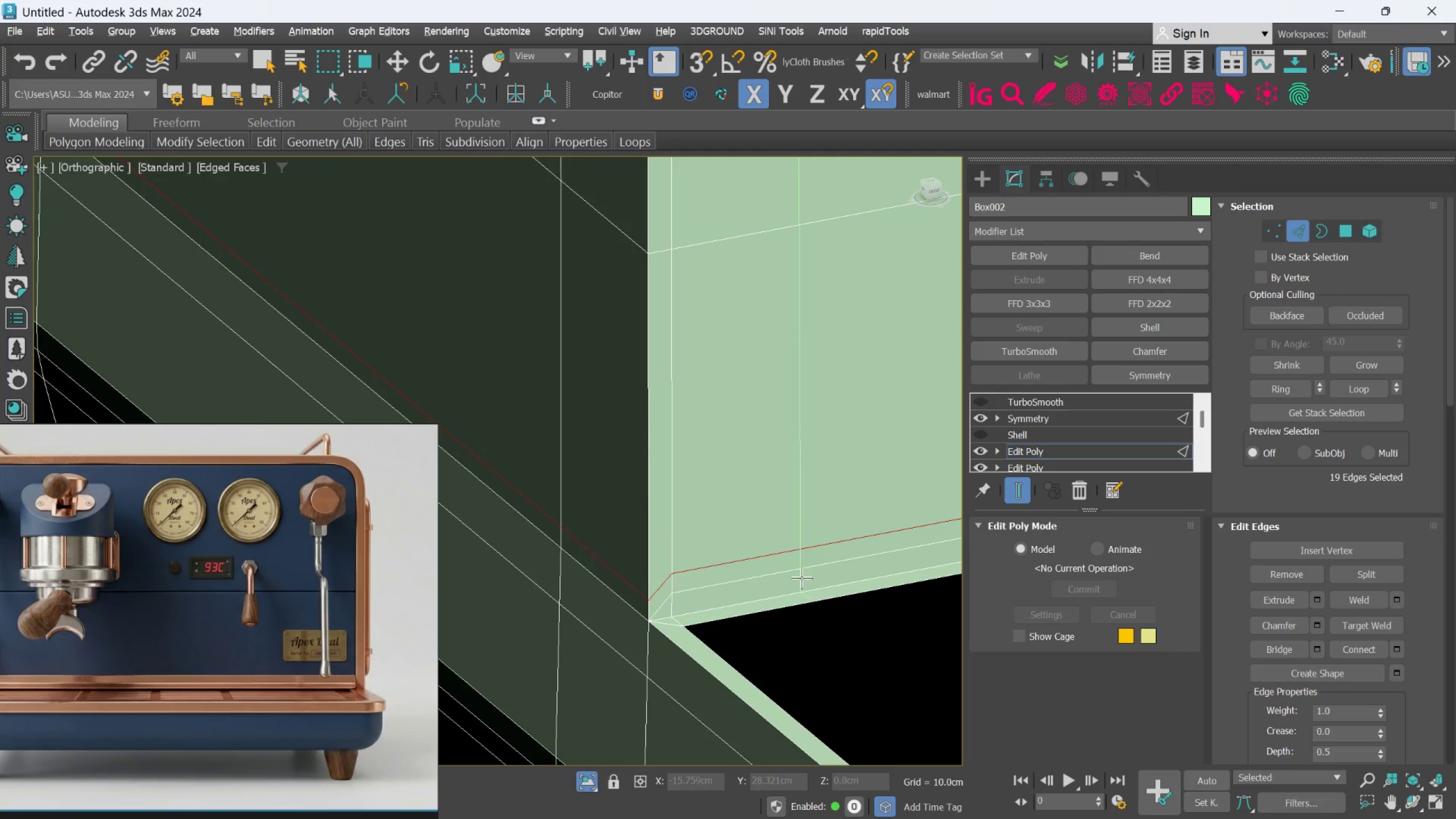 
key(Alt+1)
 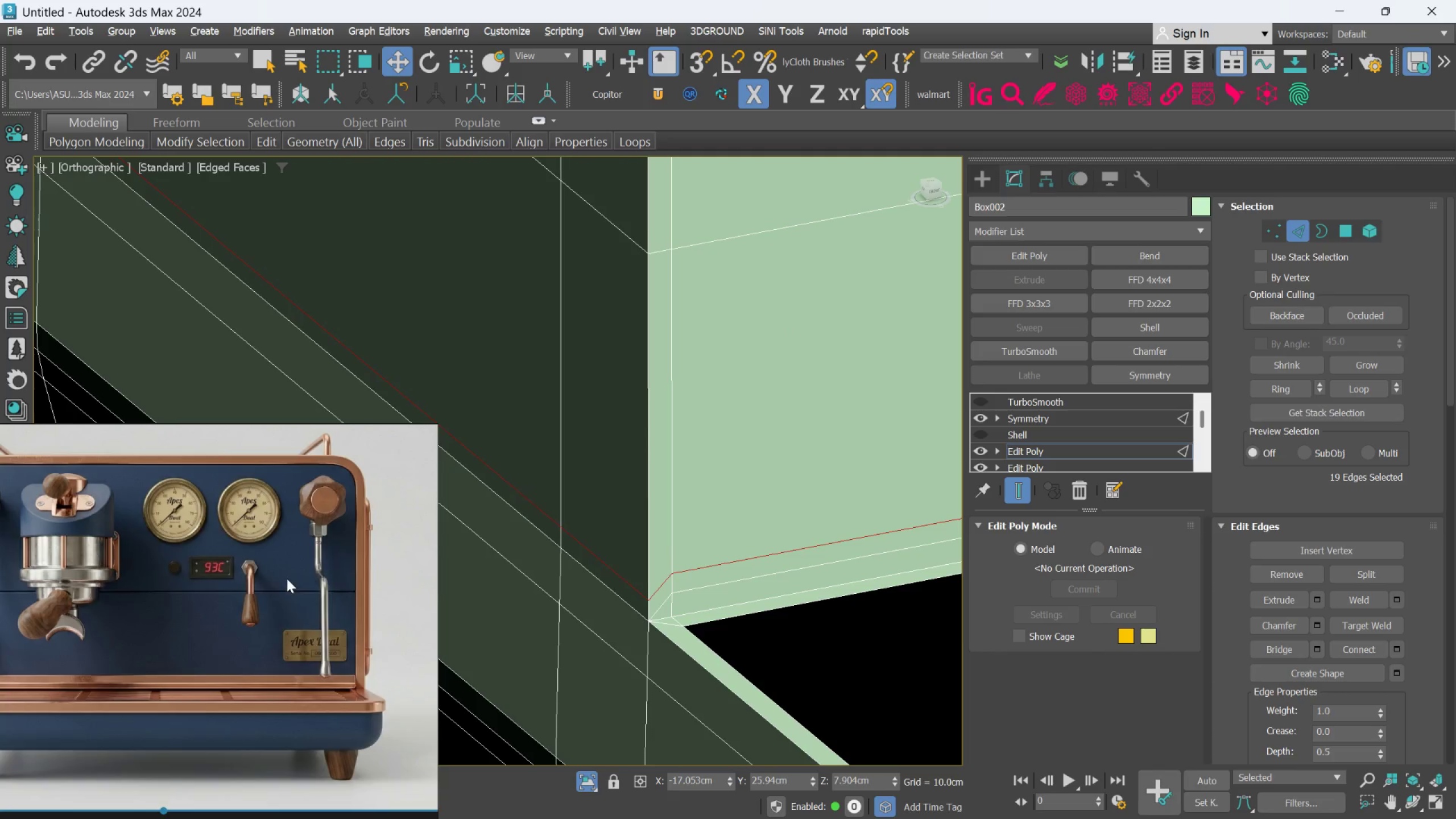 
scroll: coordinate [304, 611], scroll_direction: down, amount: 2.0
 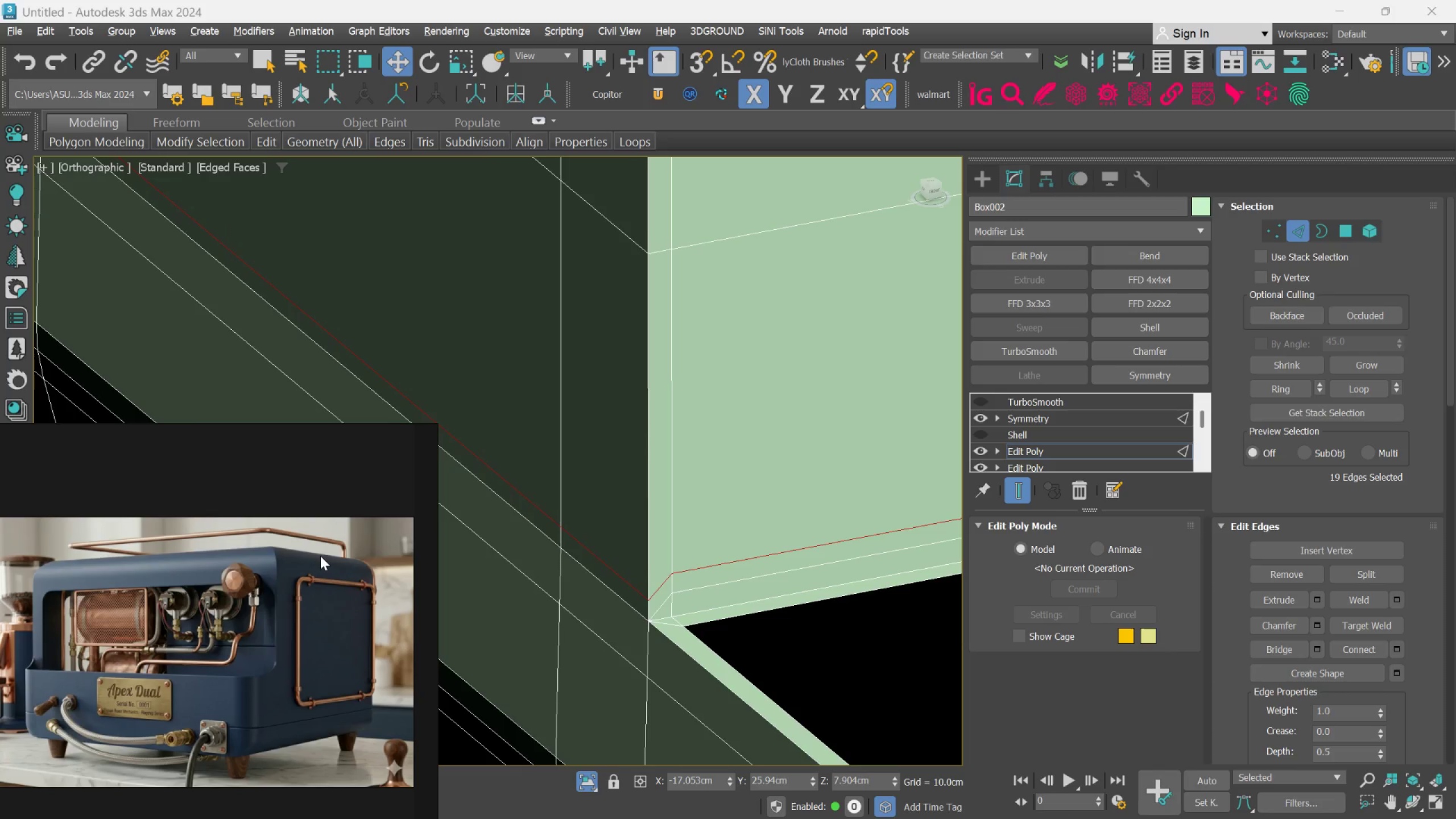 
wait(6.89)
 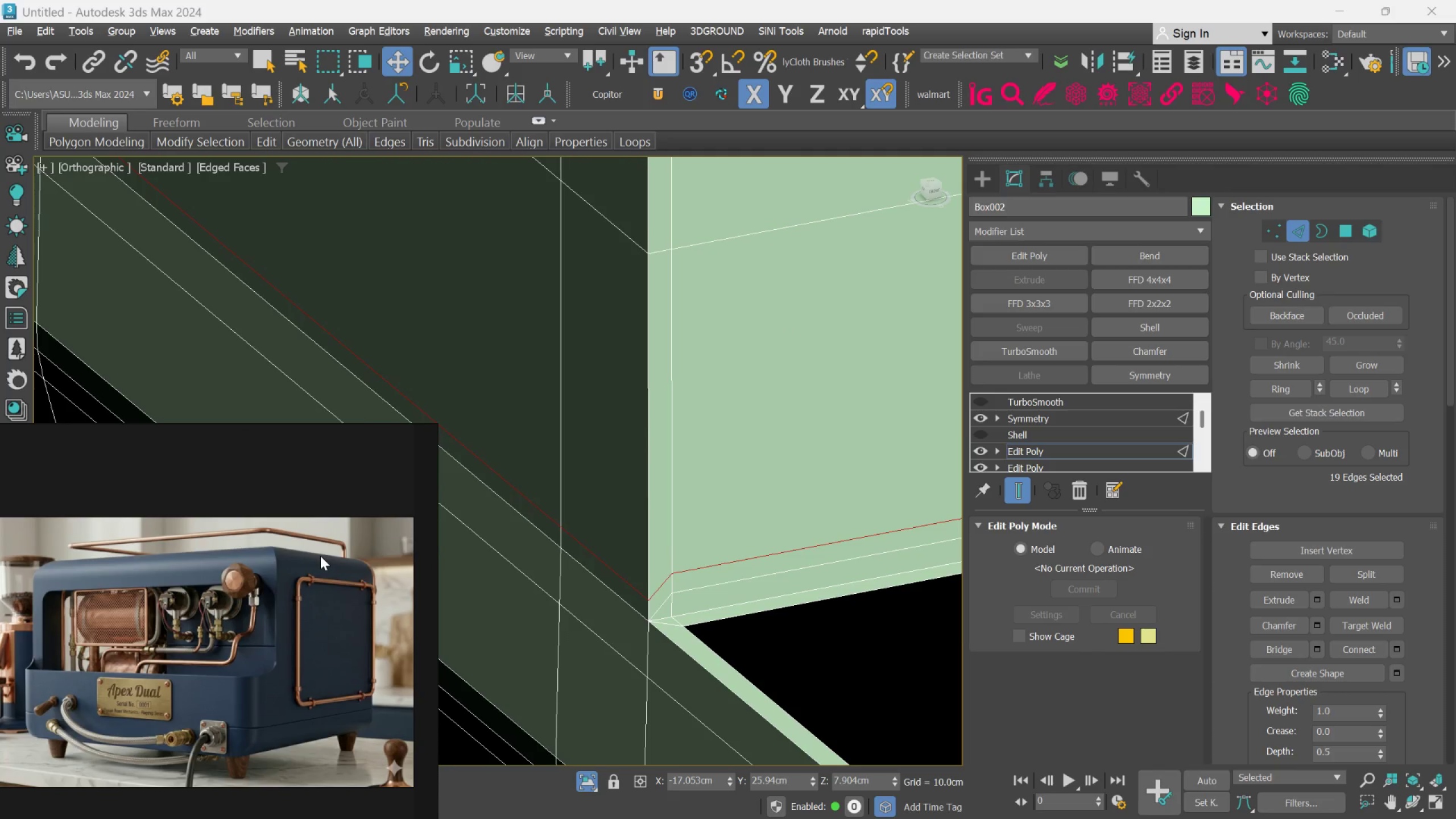 
scroll: coordinate [183, 694], scroll_direction: down, amount: 4.0
 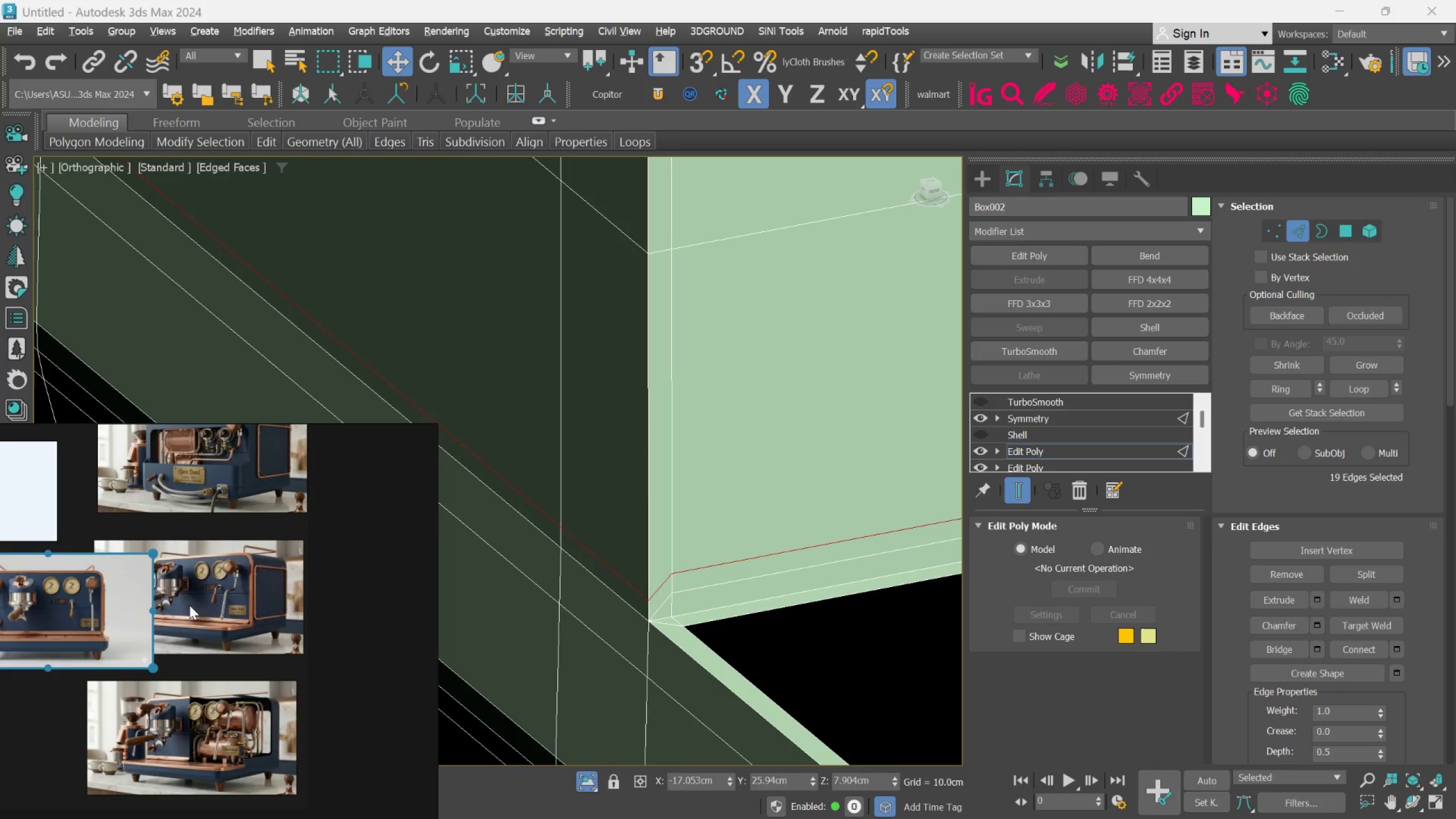 
scroll: coordinate [249, 556], scroll_direction: up, amount: 7.0
 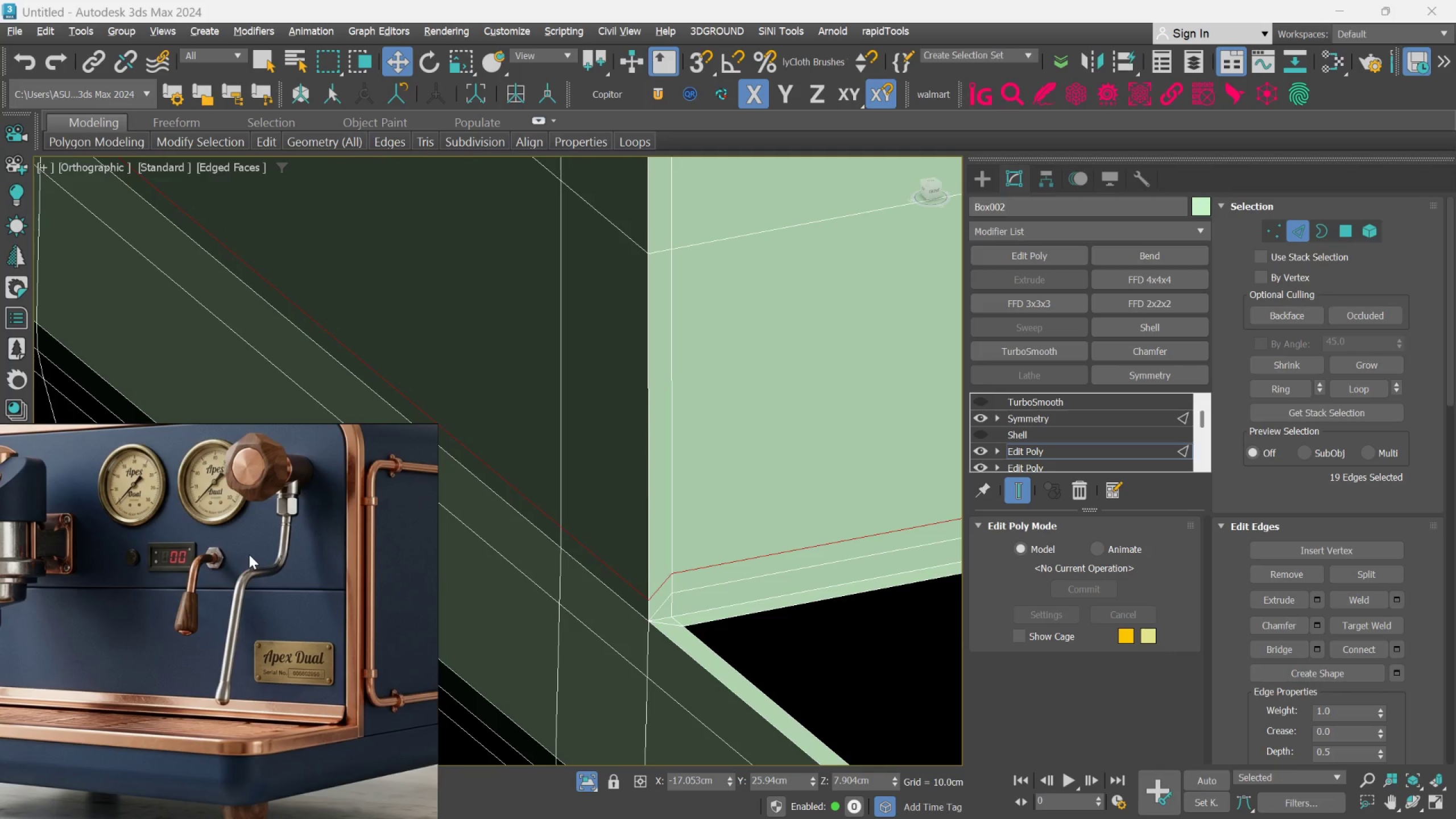 
scroll: coordinate [126, 639], scroll_direction: down, amount: 7.0
 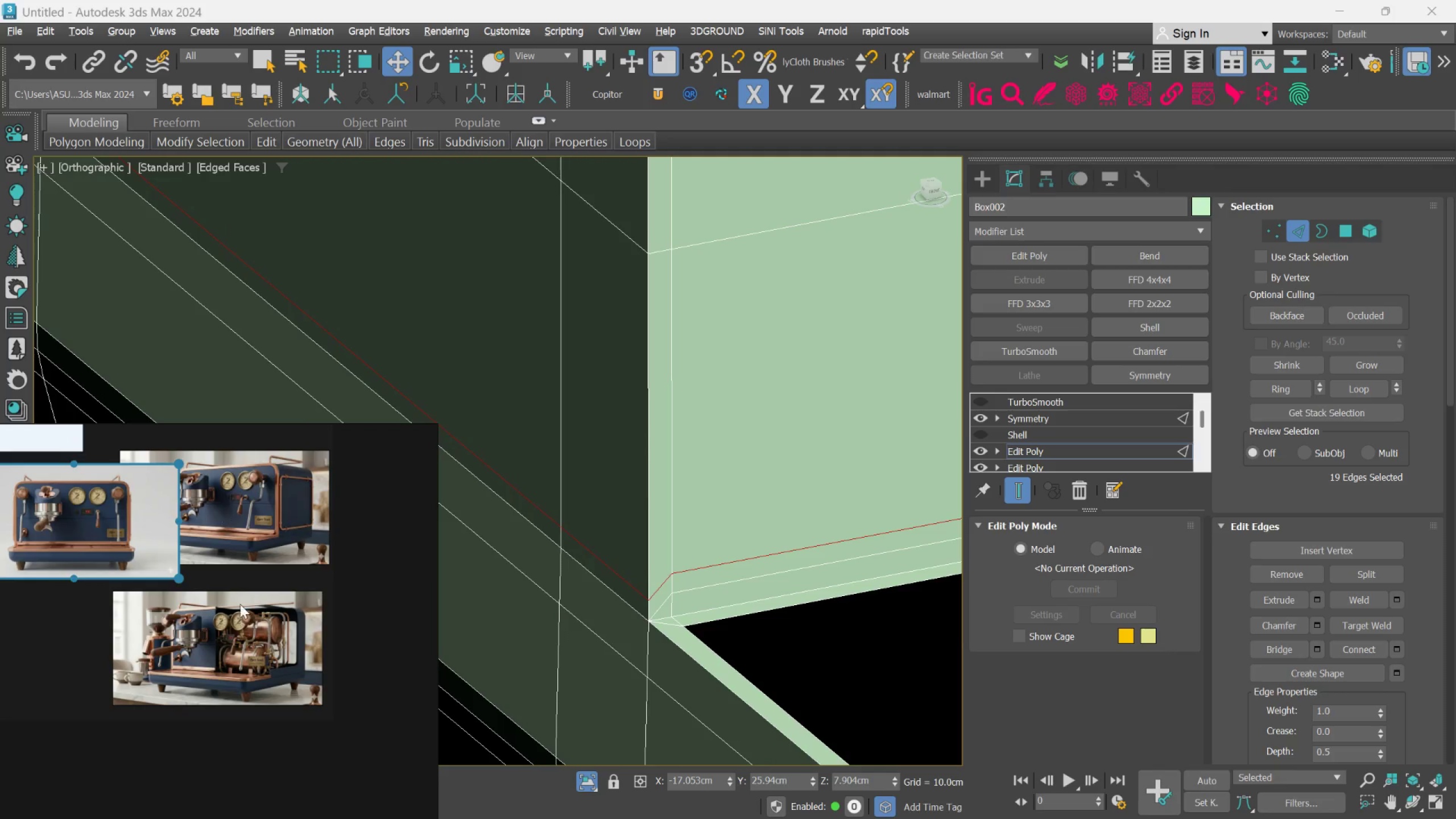 
scroll: coordinate [243, 614], scroll_direction: up, amount: 5.0
 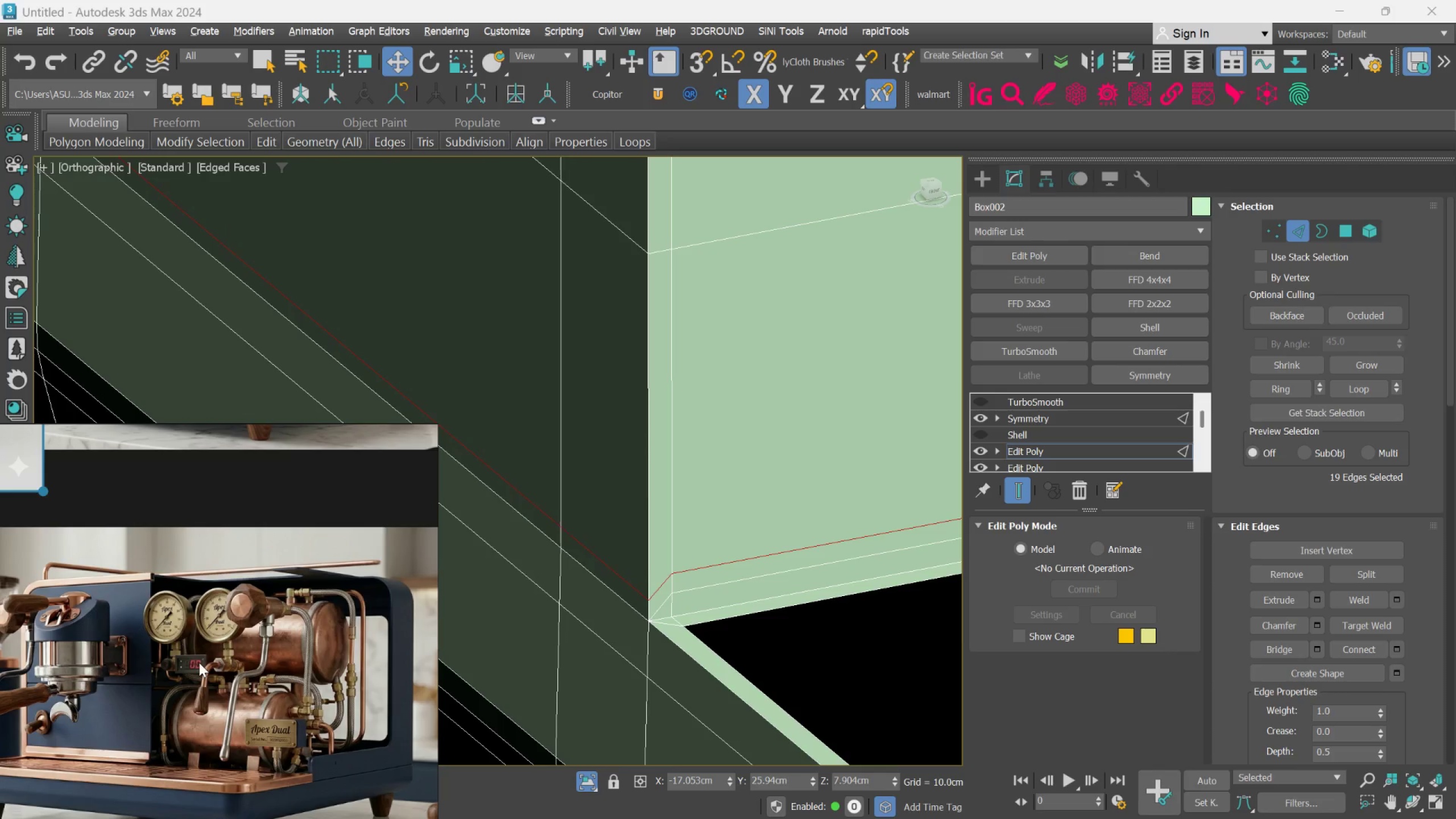 
wait(13.44)
 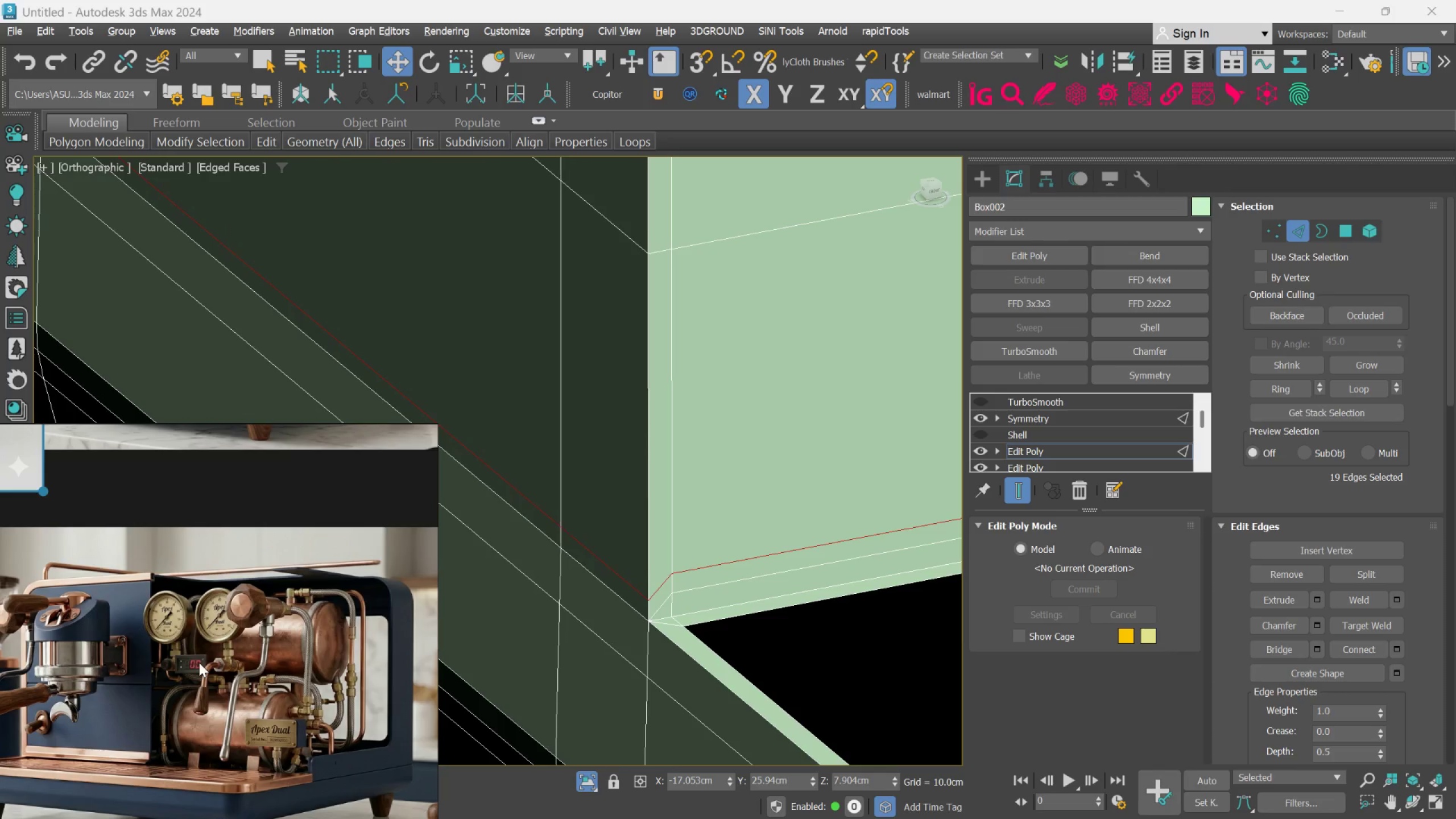 
scroll: coordinate [332, 526], scroll_direction: down, amount: 2.0
 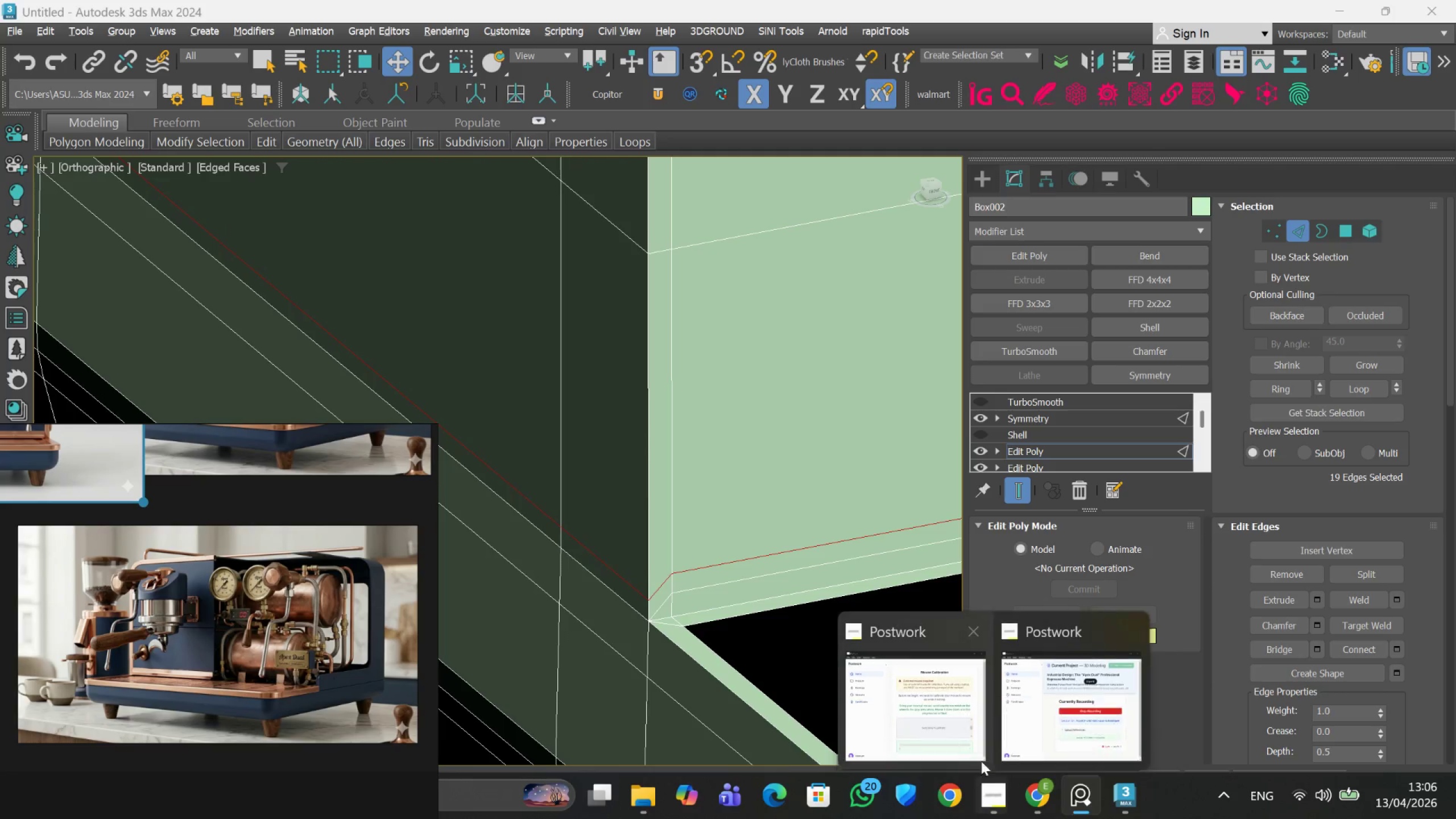 
left_click([1039, 699])
 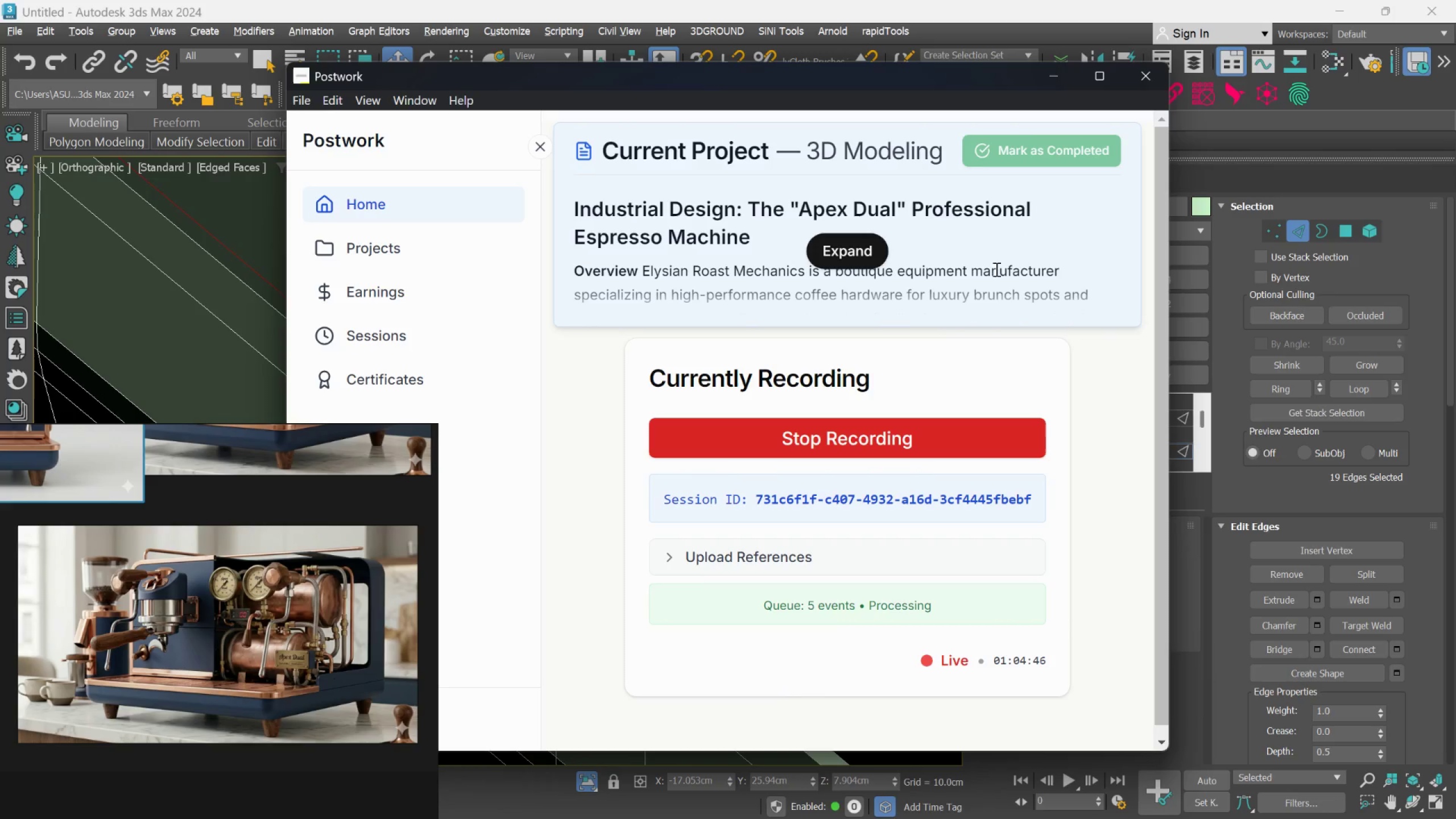 
left_click([1051, 65])
 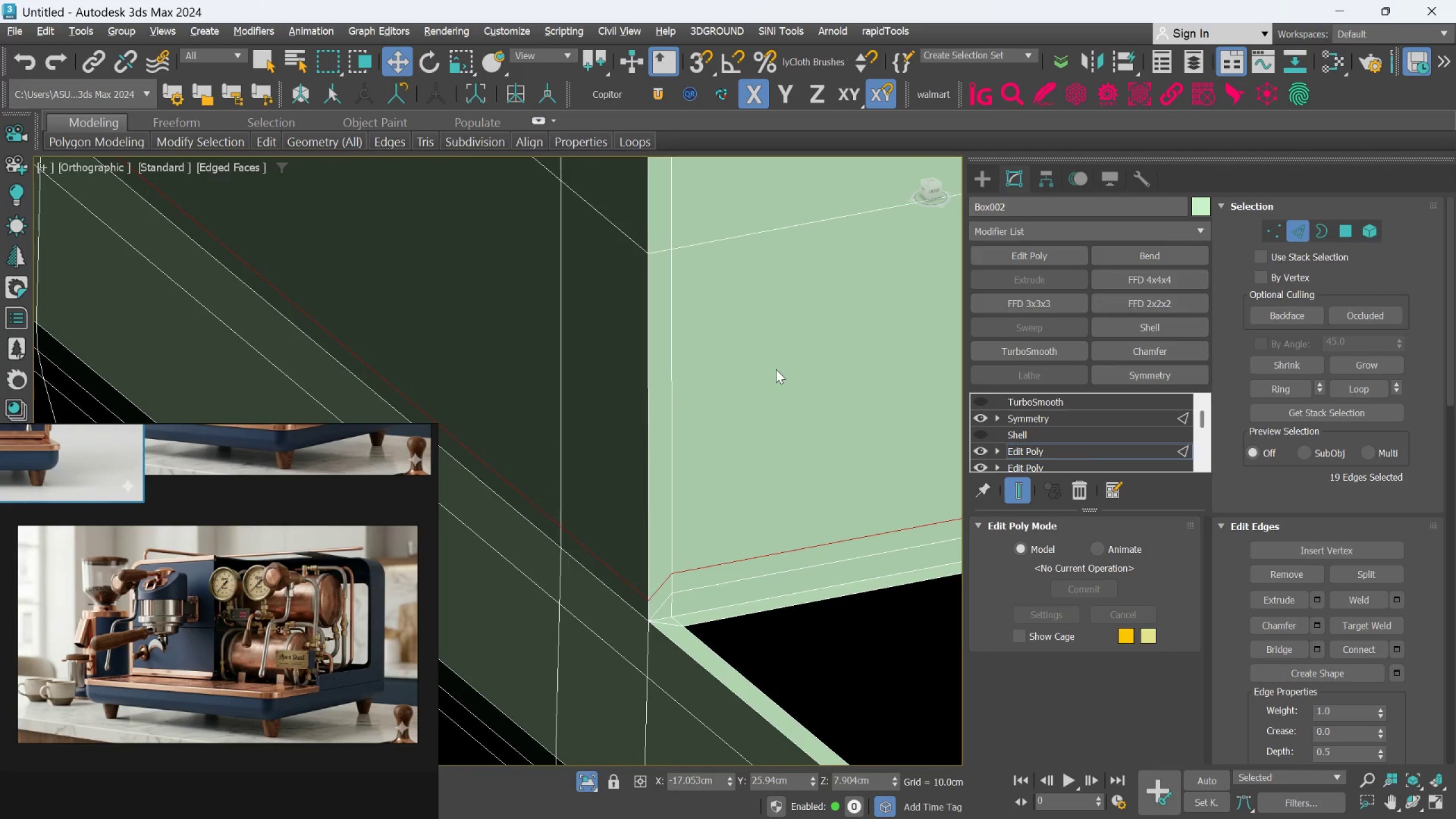 
scroll: coordinate [721, 469], scroll_direction: down, amount: 1.0
 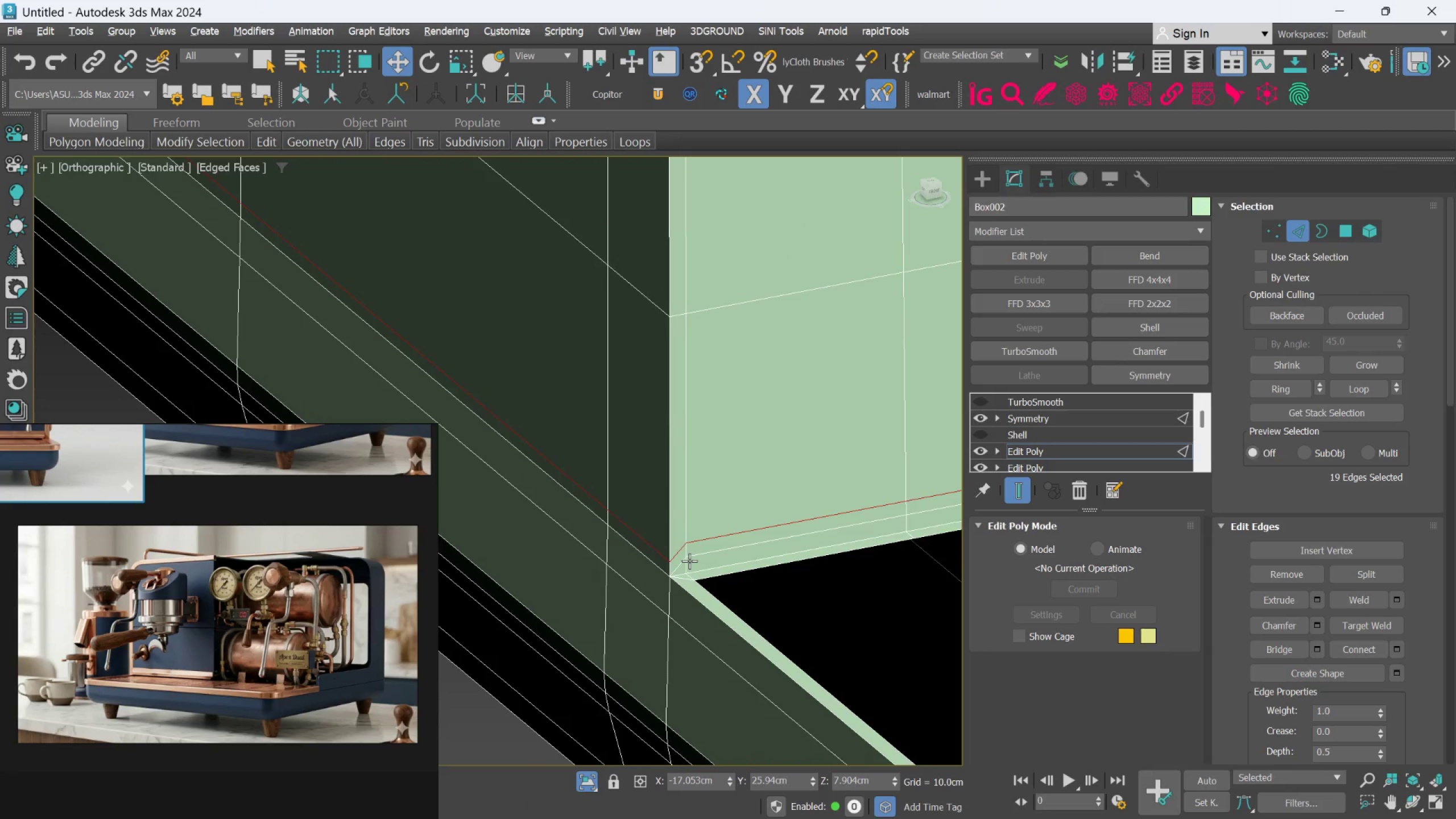 
middle_click([688, 547])
 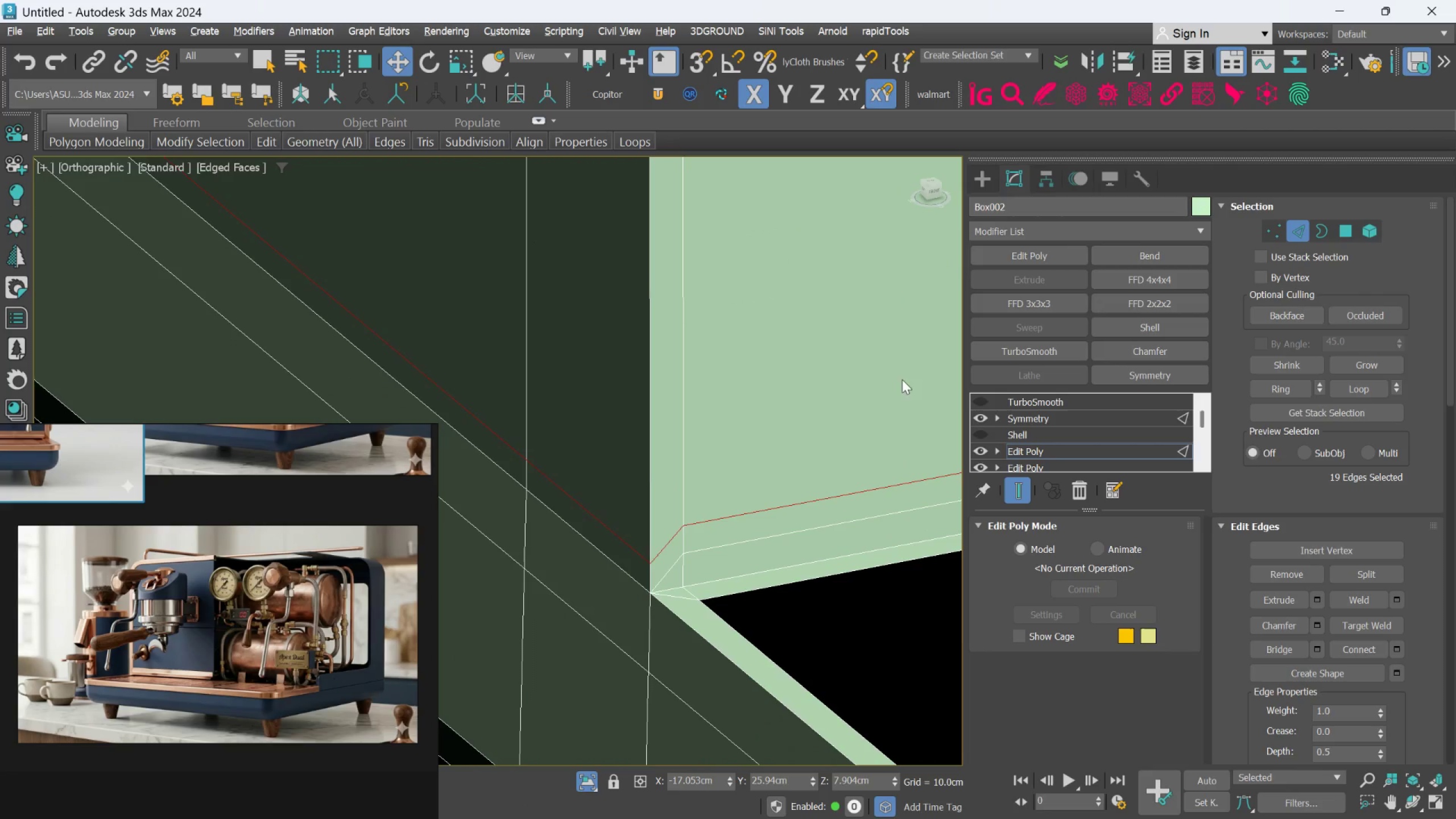 
scroll: coordinate [687, 552], scroll_direction: up, amount: 2.0
 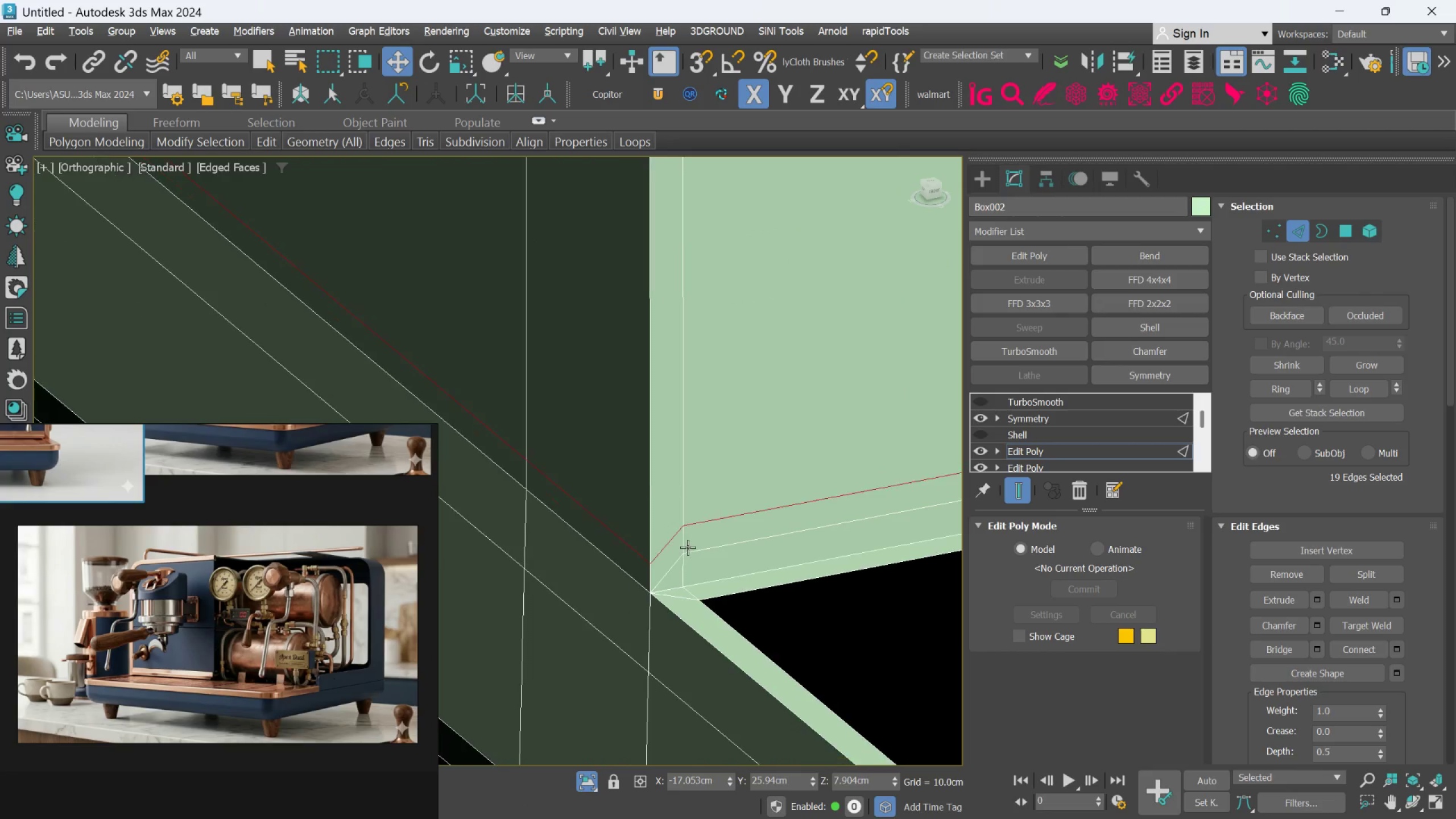 
left_click([835, 382])
 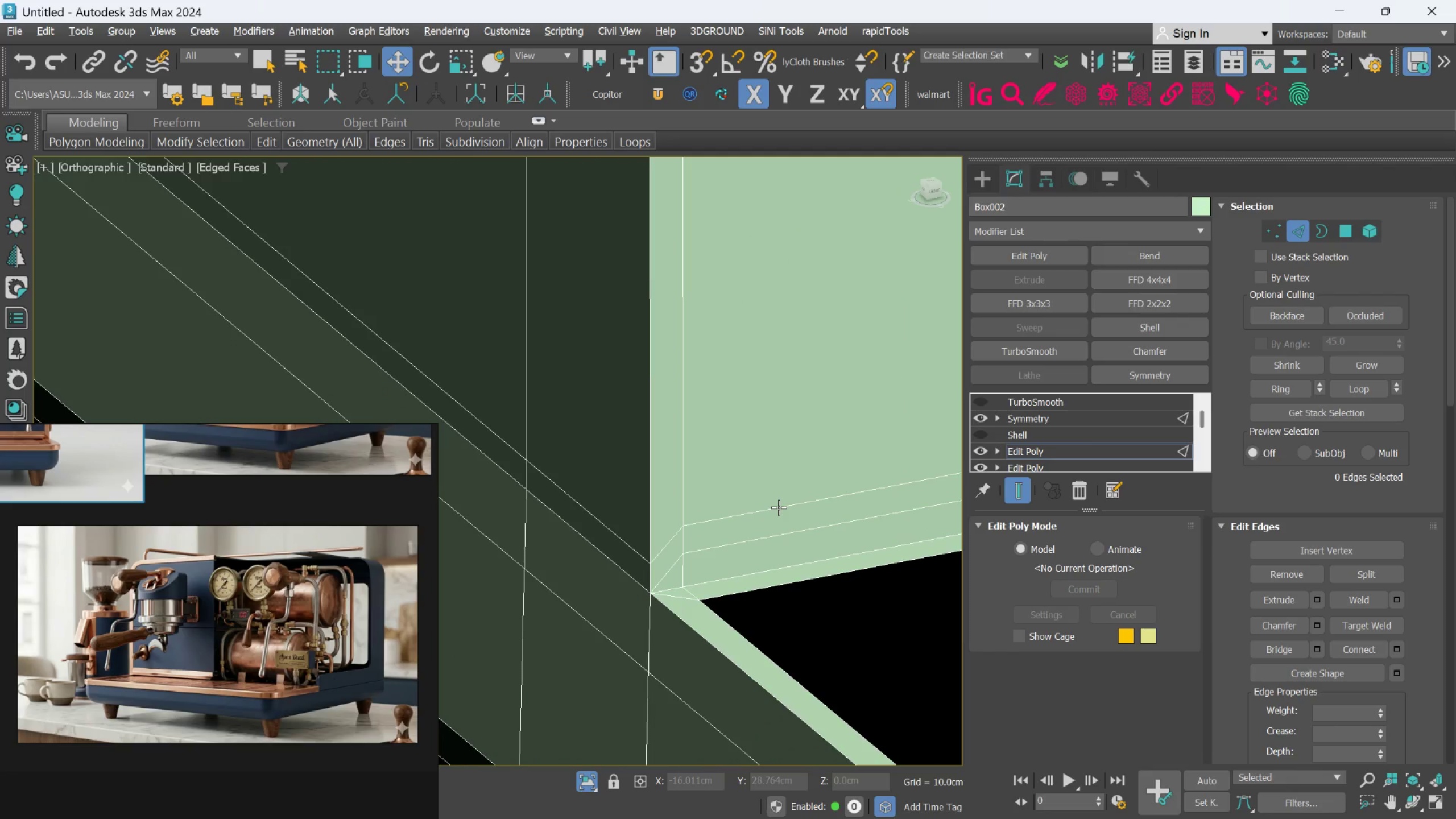 
left_click([779, 508])
 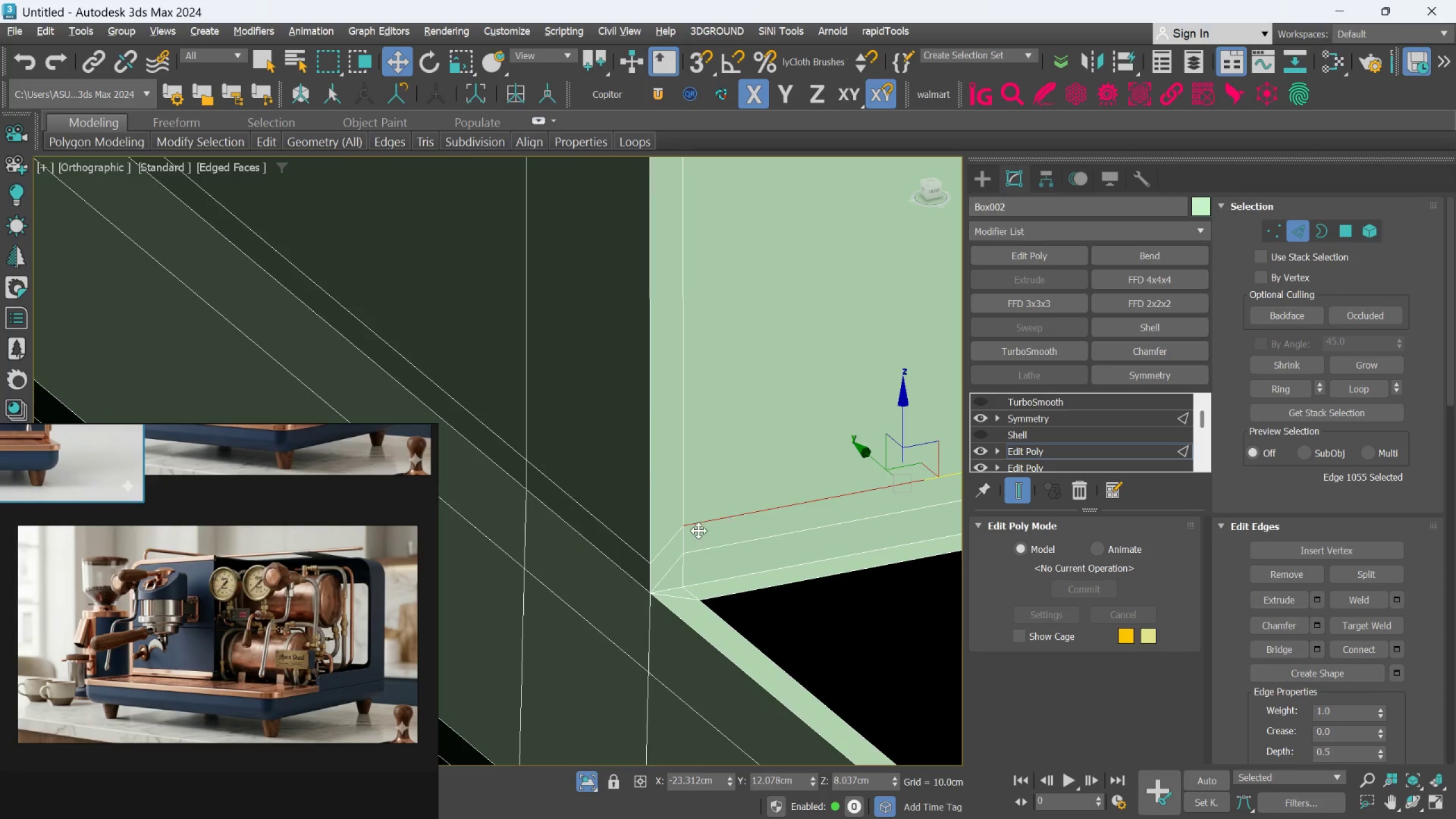 
hold_key(key=ControlLeft, duration=0.47)
left_click([650, 543])
 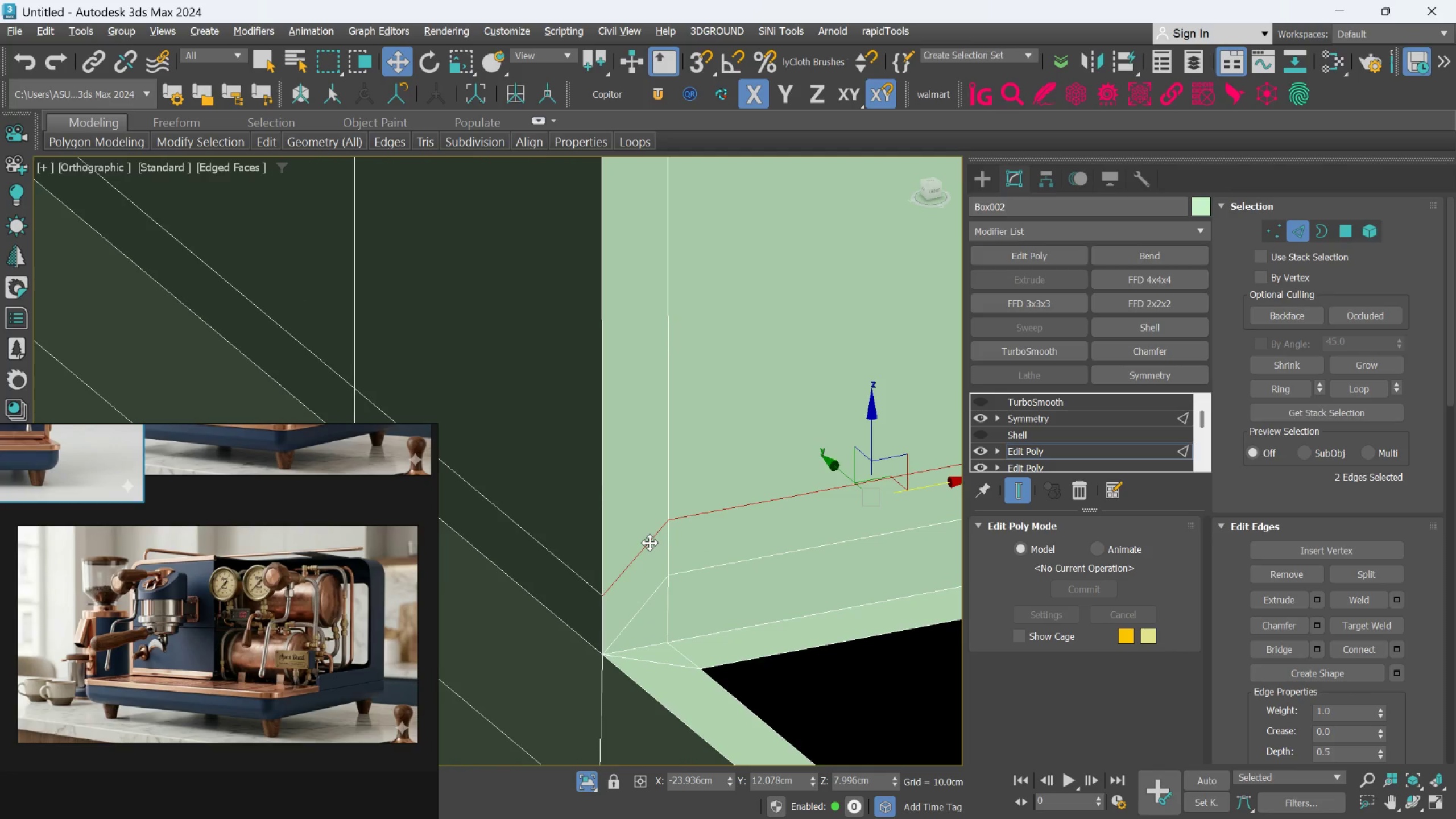 
scroll: coordinate [698, 531], scroll_direction: up, amount: 2.0
 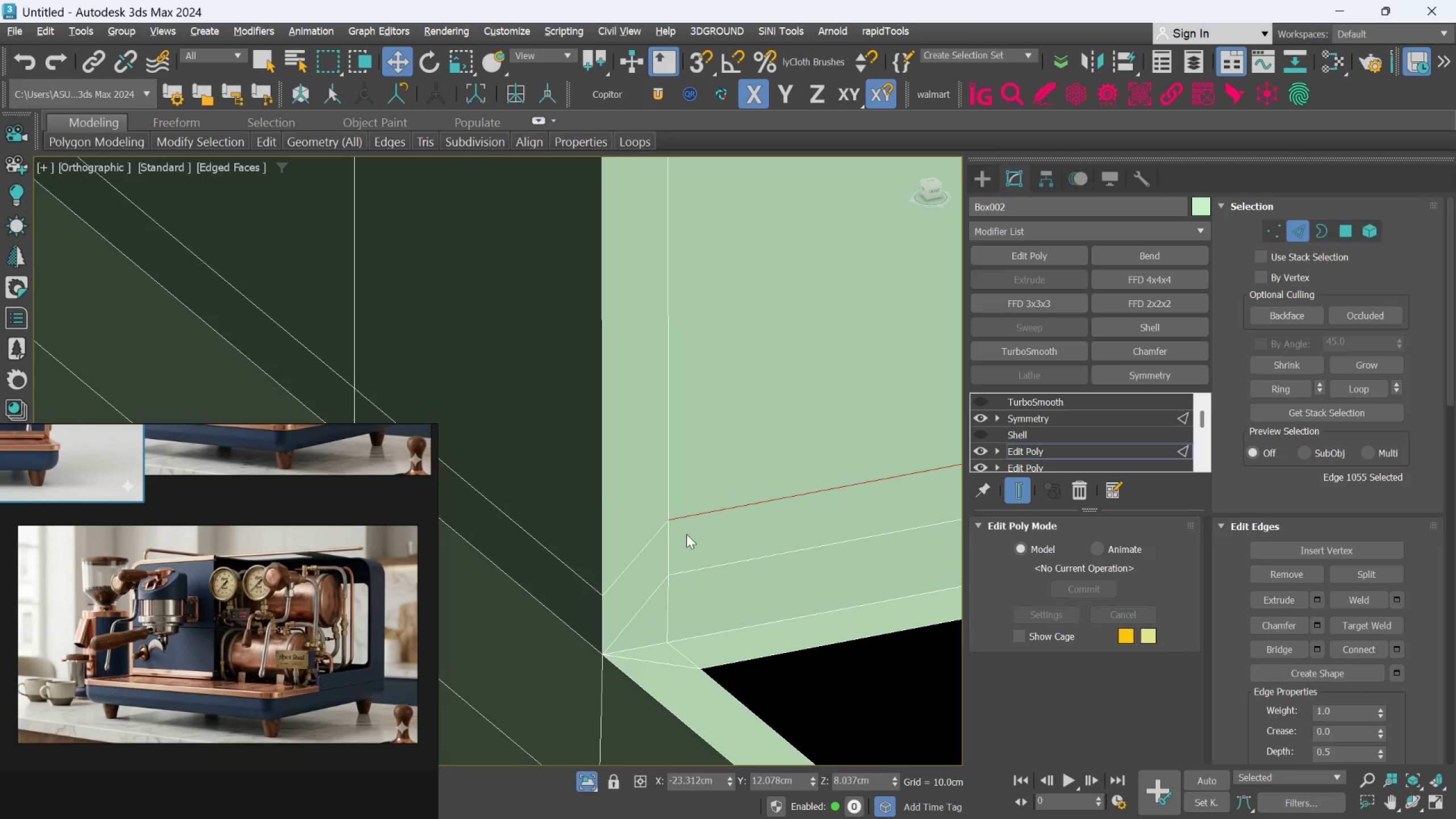 
key(Control+Backspace)
 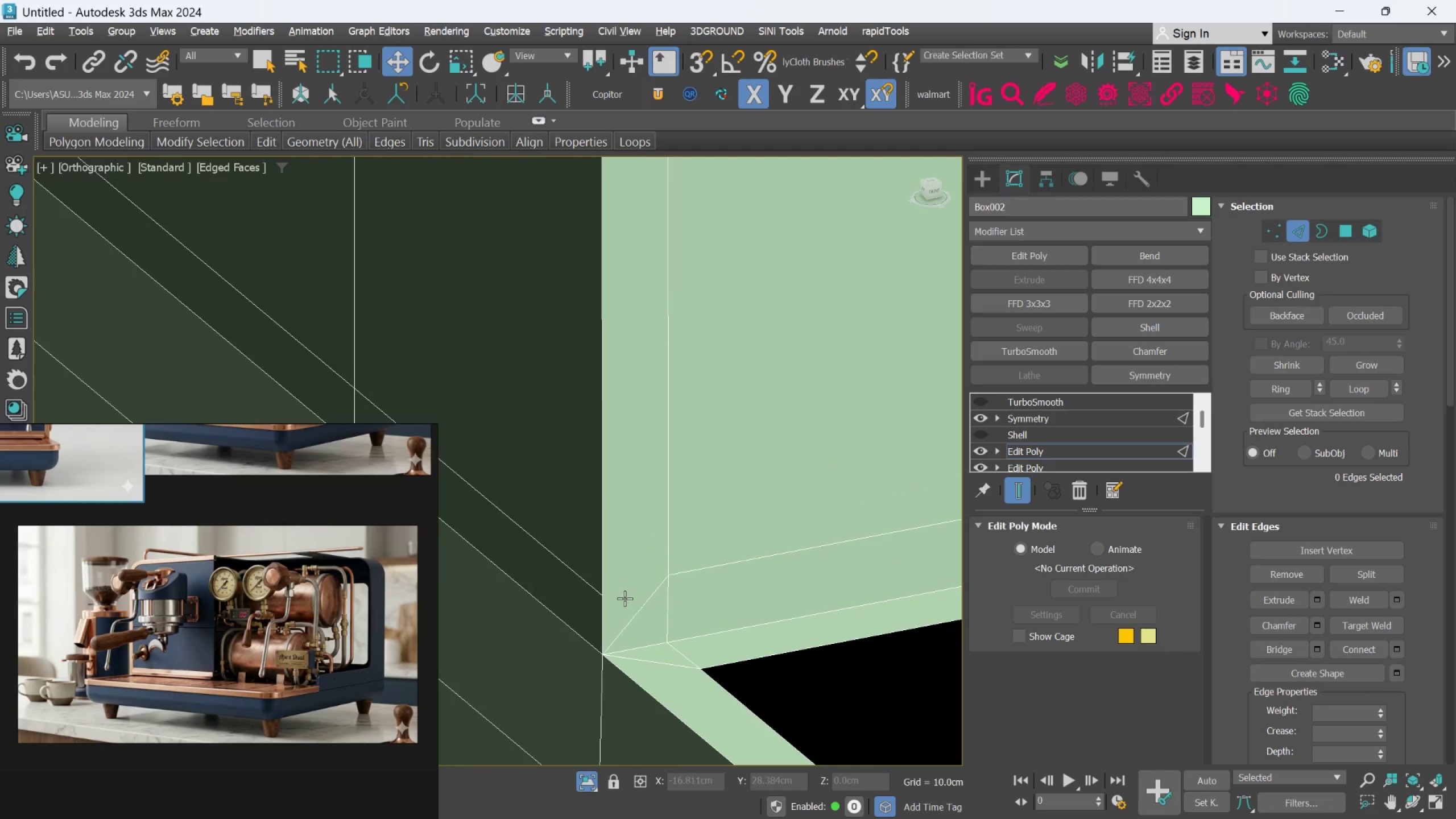 
left_click([636, 618])
 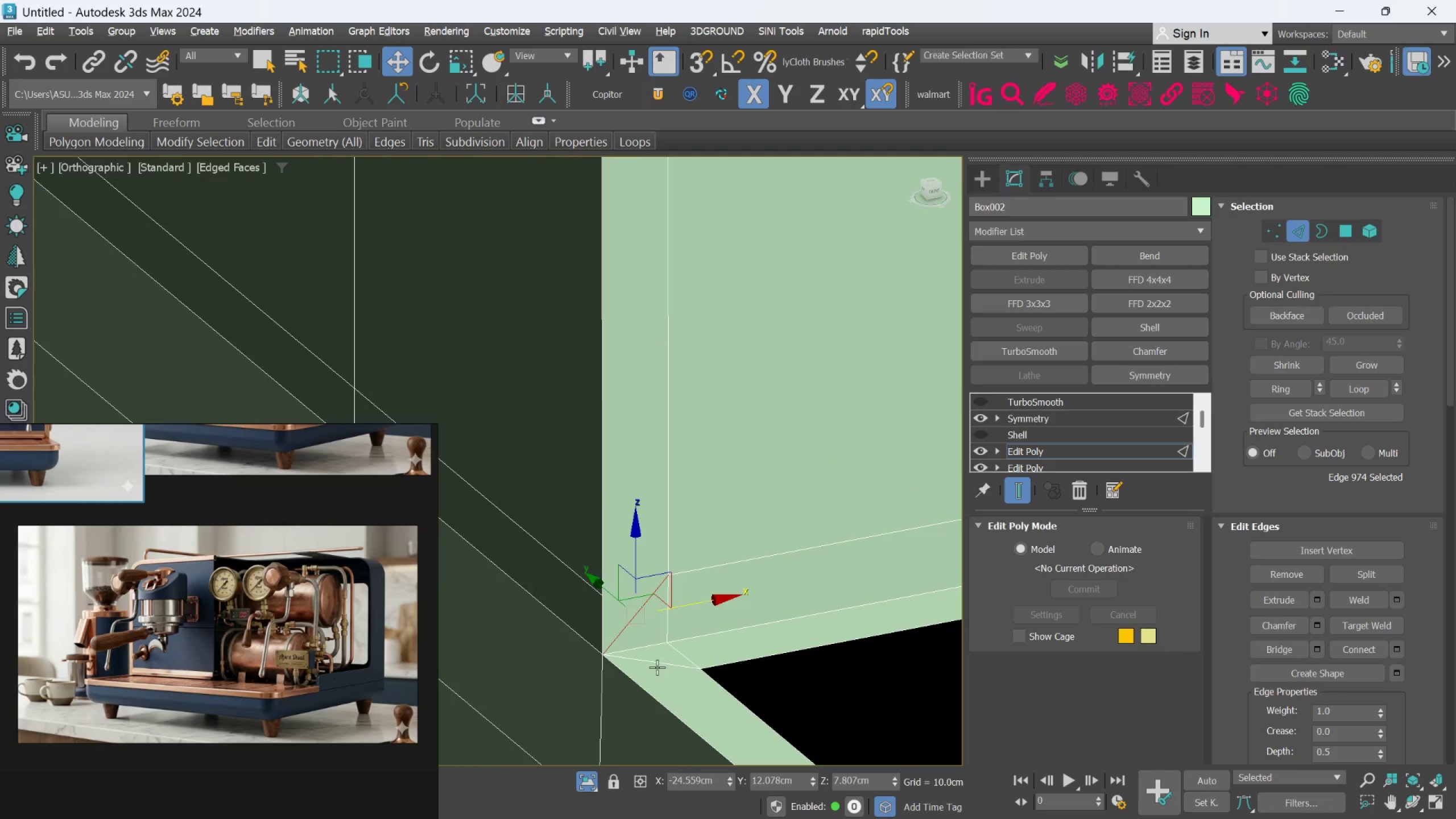 
hold_key(key=ControlLeft, duration=0.71)
left_click([658, 662])
 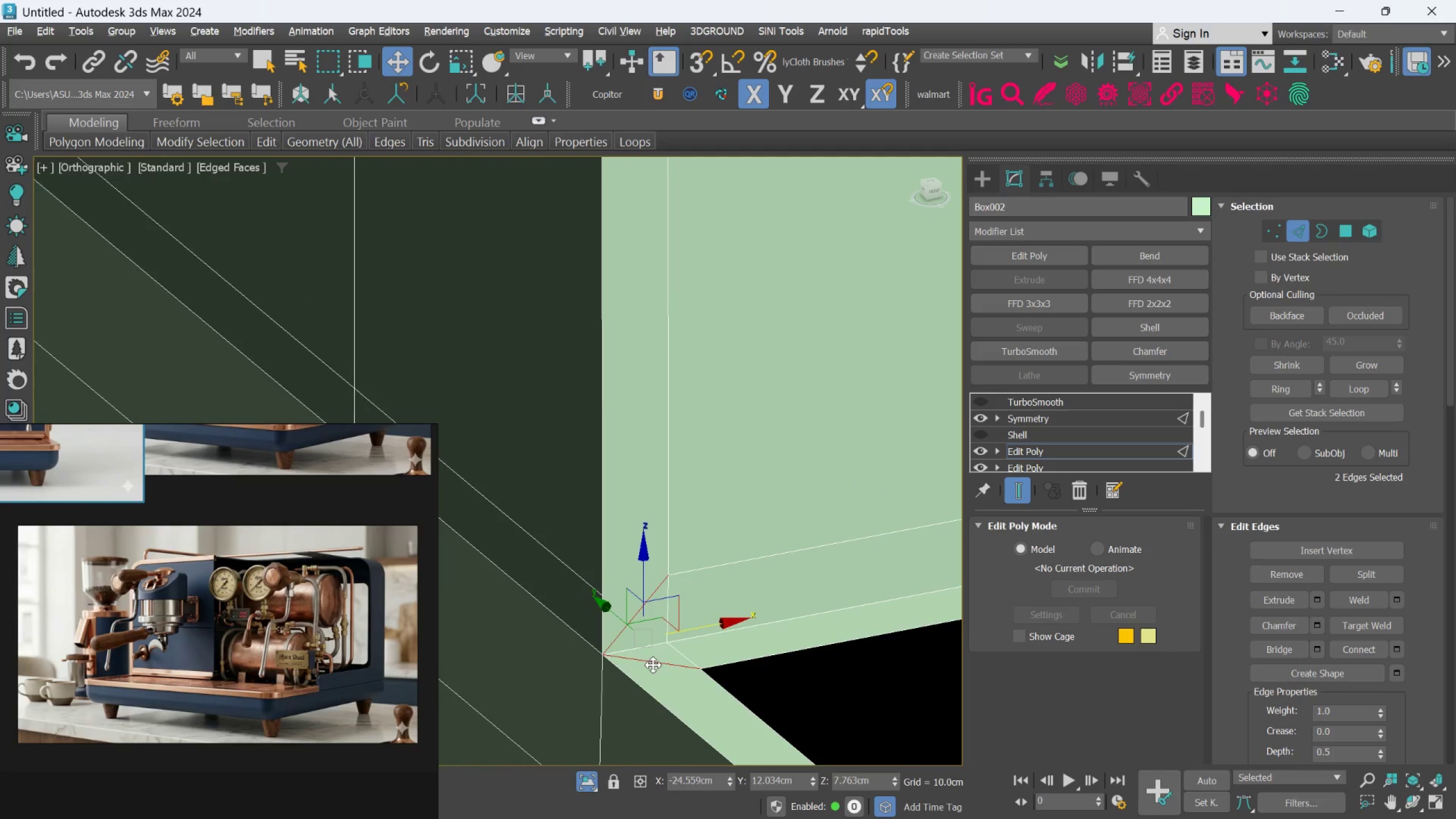 
key(Control+Backspace)
 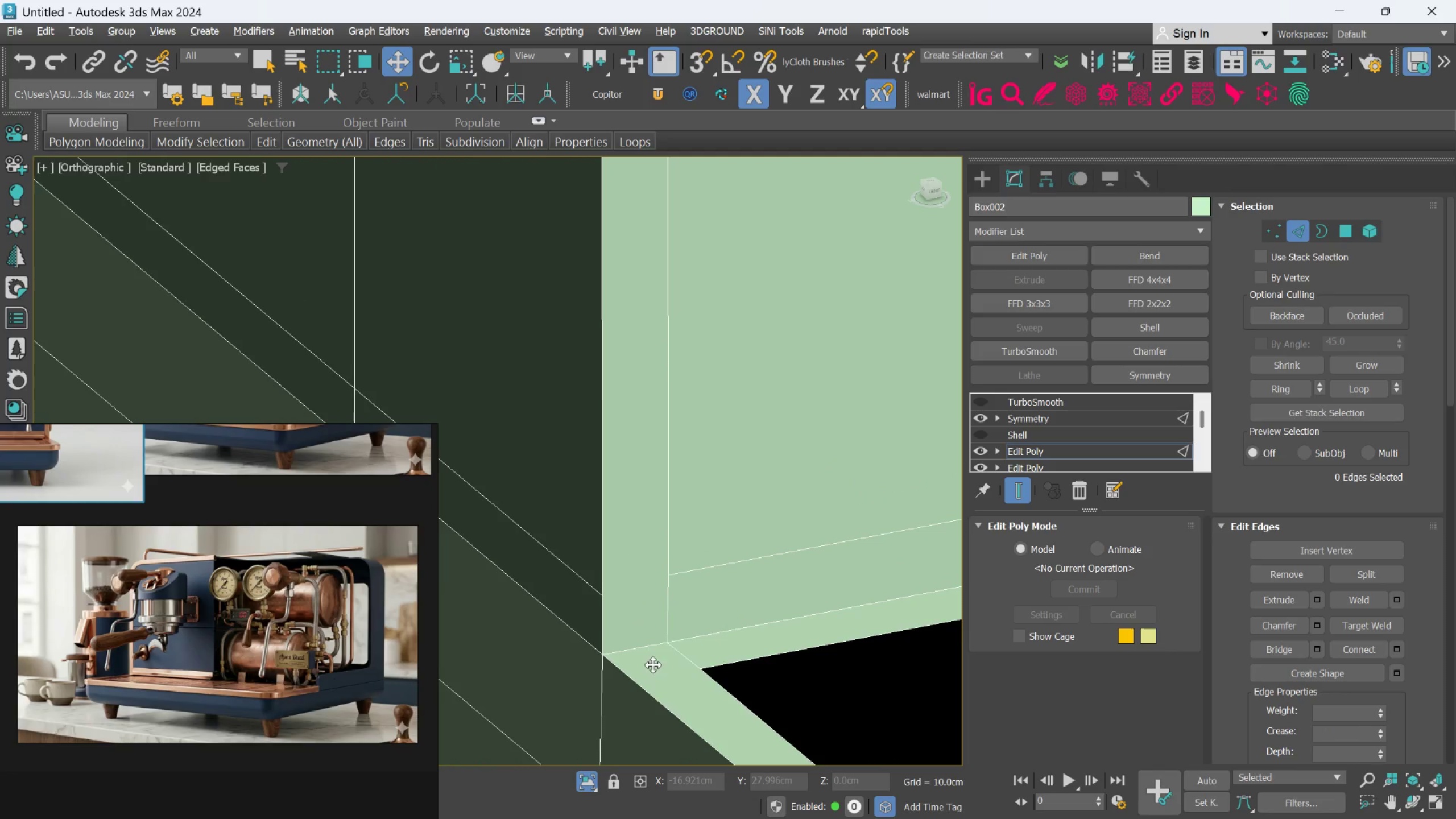 
scroll: coordinate [760, 528], scroll_direction: down, amount: 6.0
 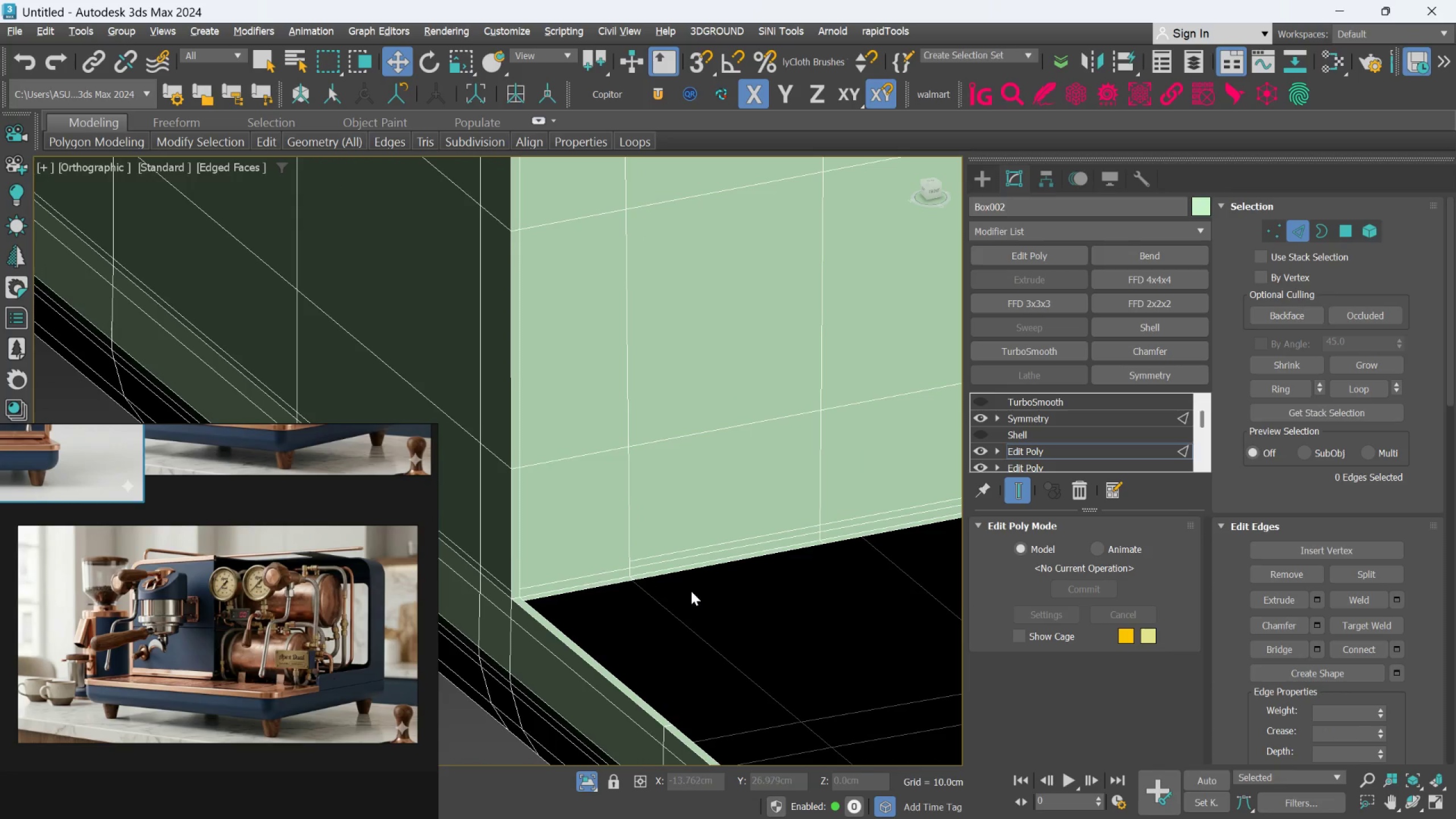 
scroll: coordinate [669, 549], scroll_direction: up, amount: 1.0
 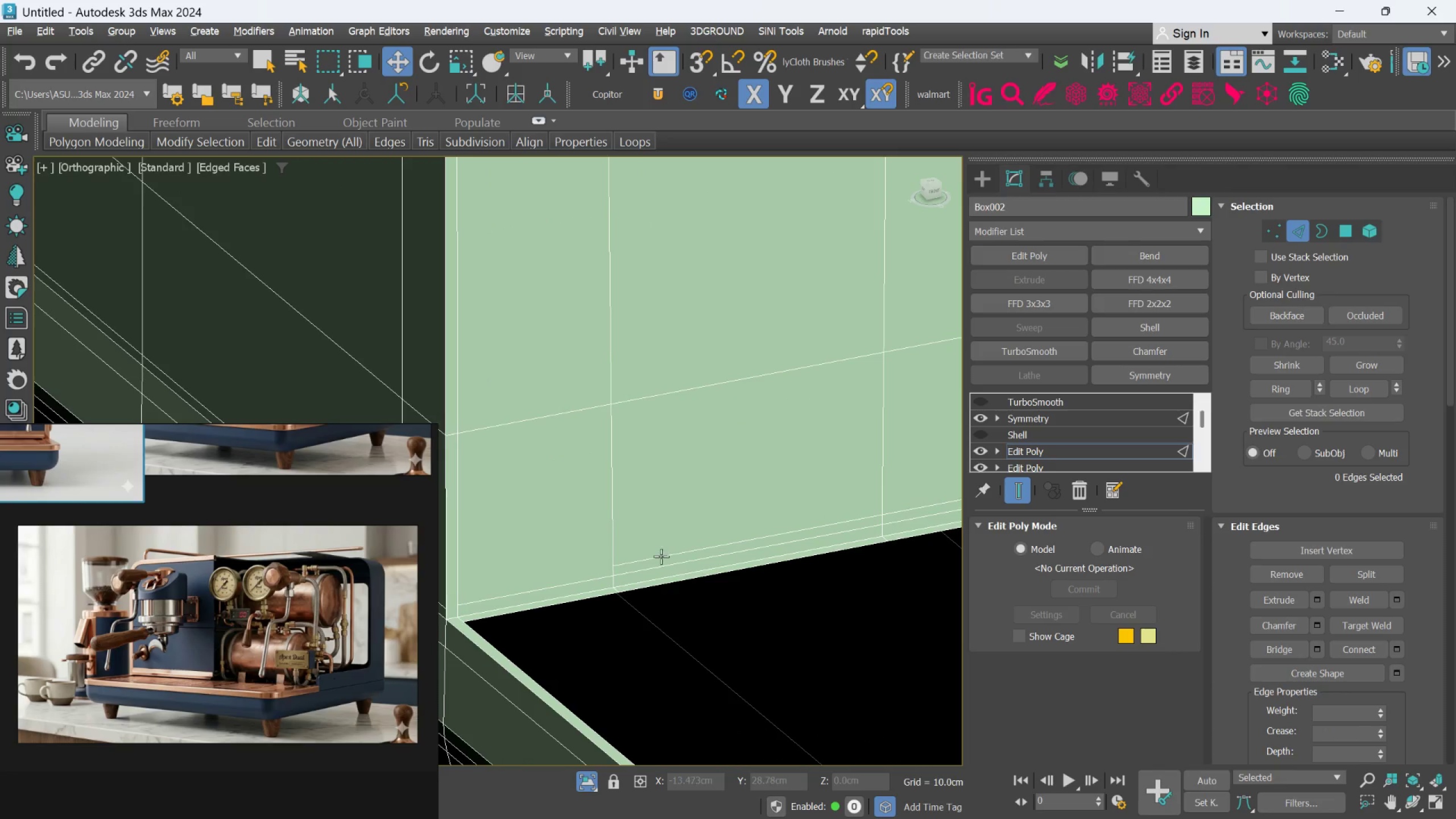 
double_click([661, 556])
 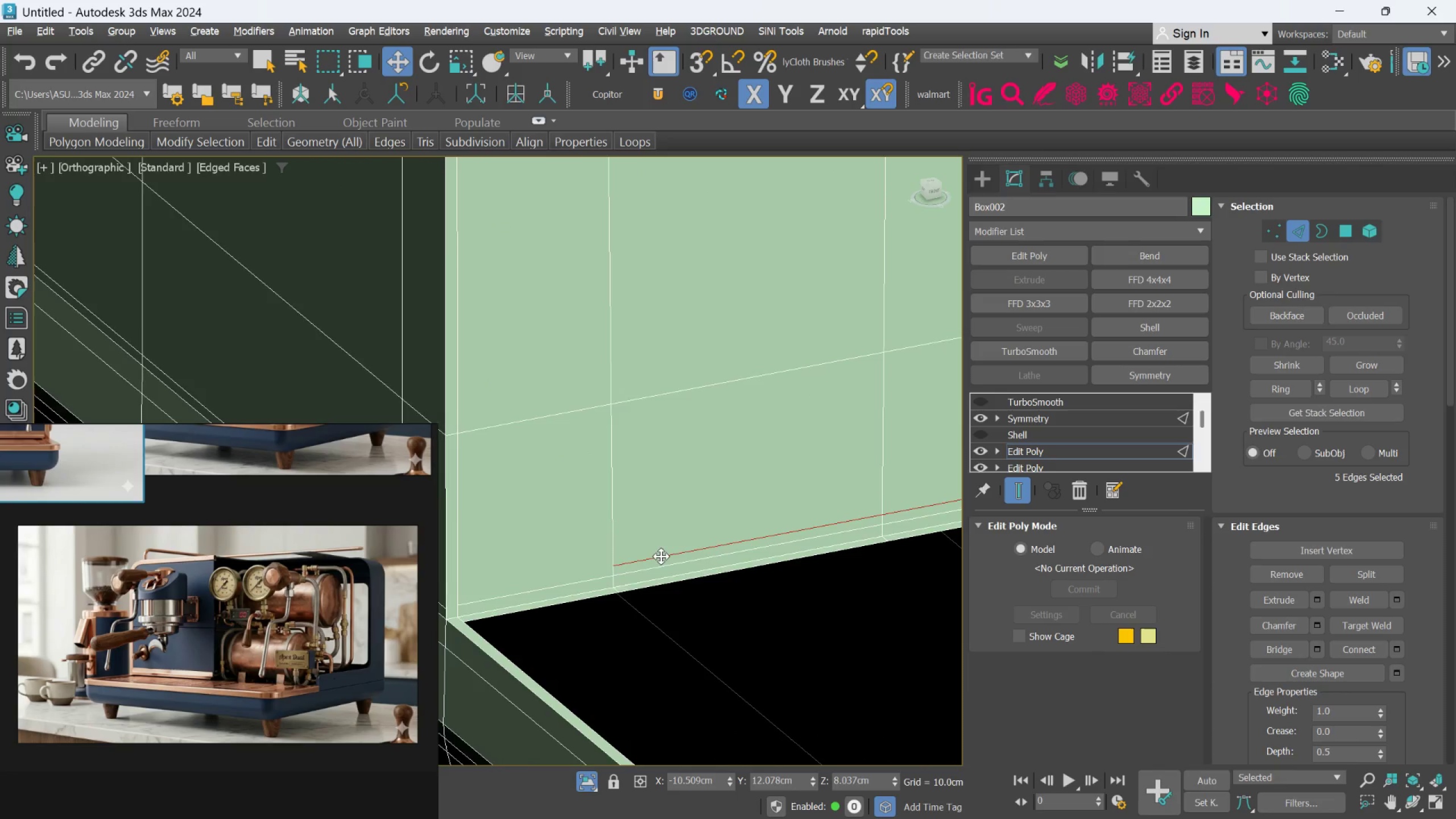 
scroll: coordinate [534, 588], scroll_direction: down, amount: 5.0
 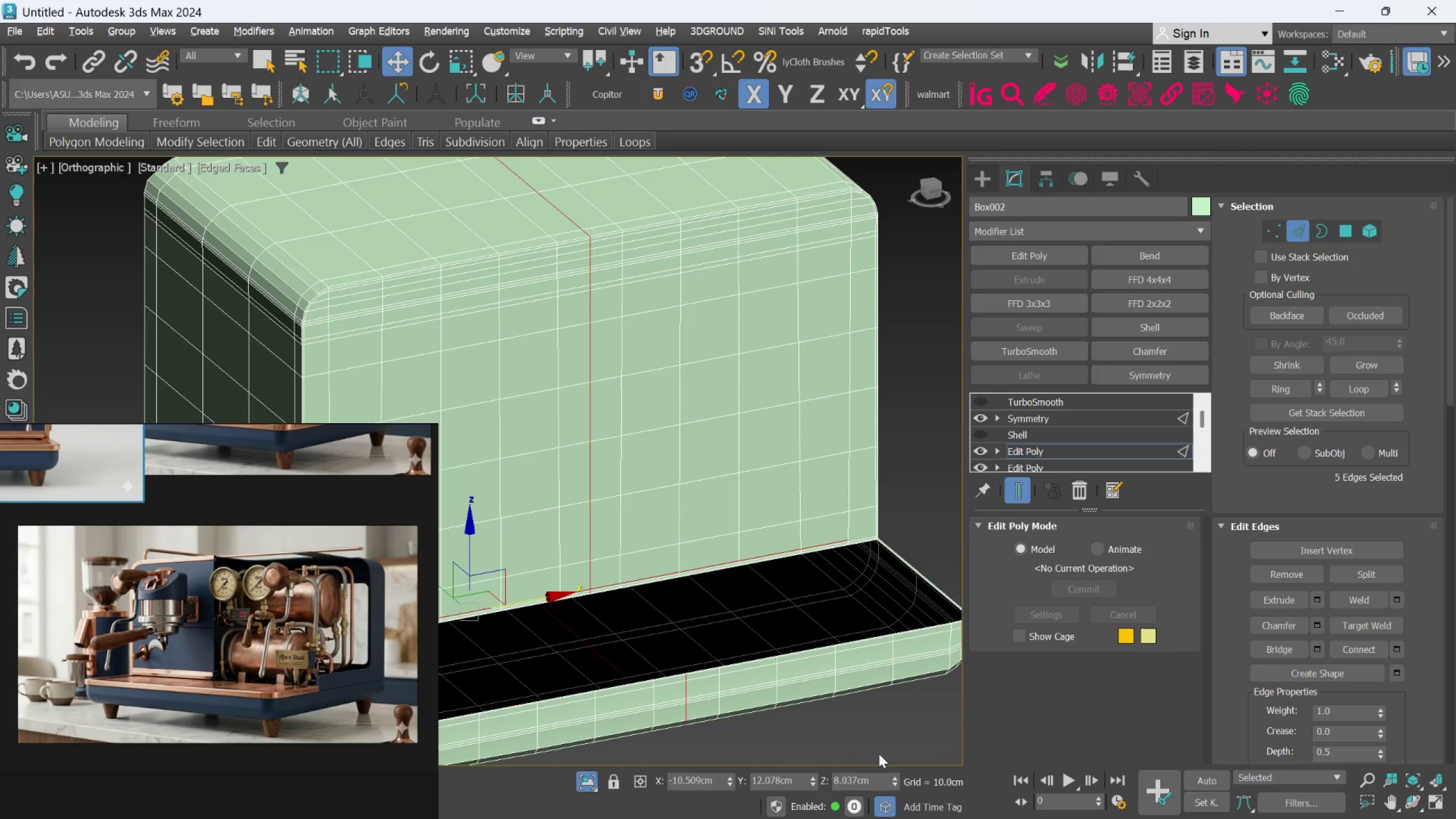 
left_click([870, 735])
 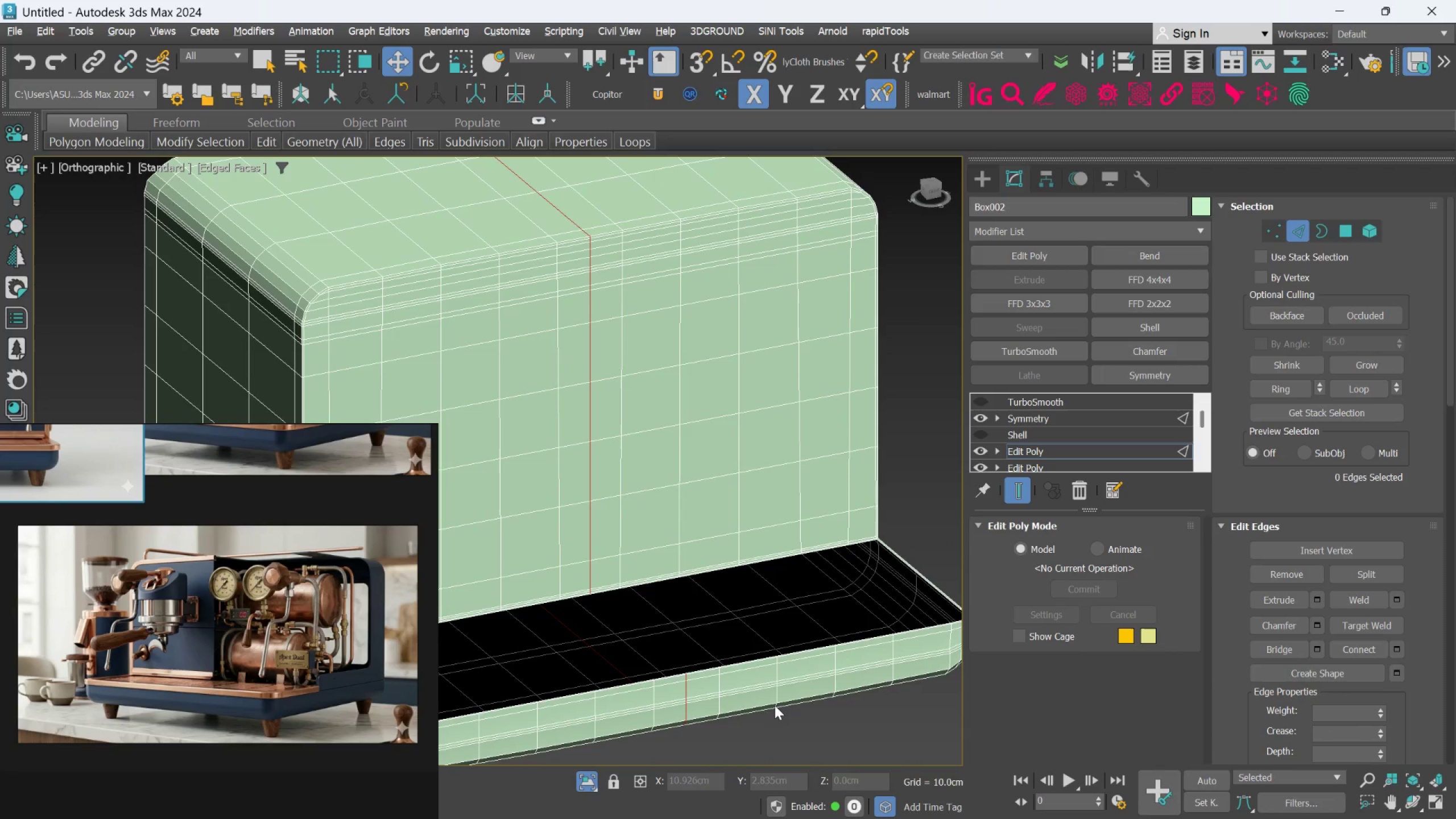 
left_click([774, 709])
 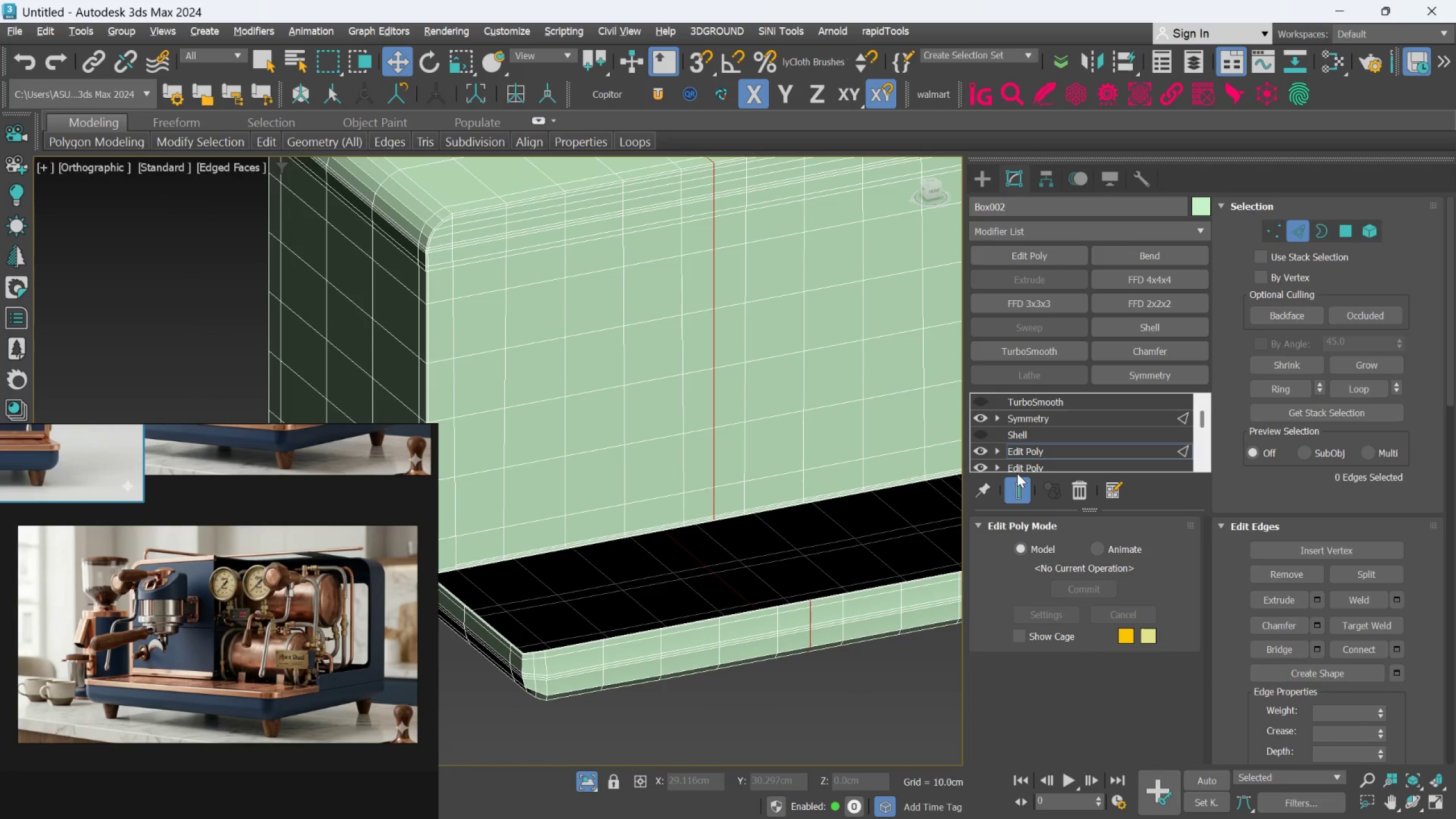 
left_click([984, 416])
 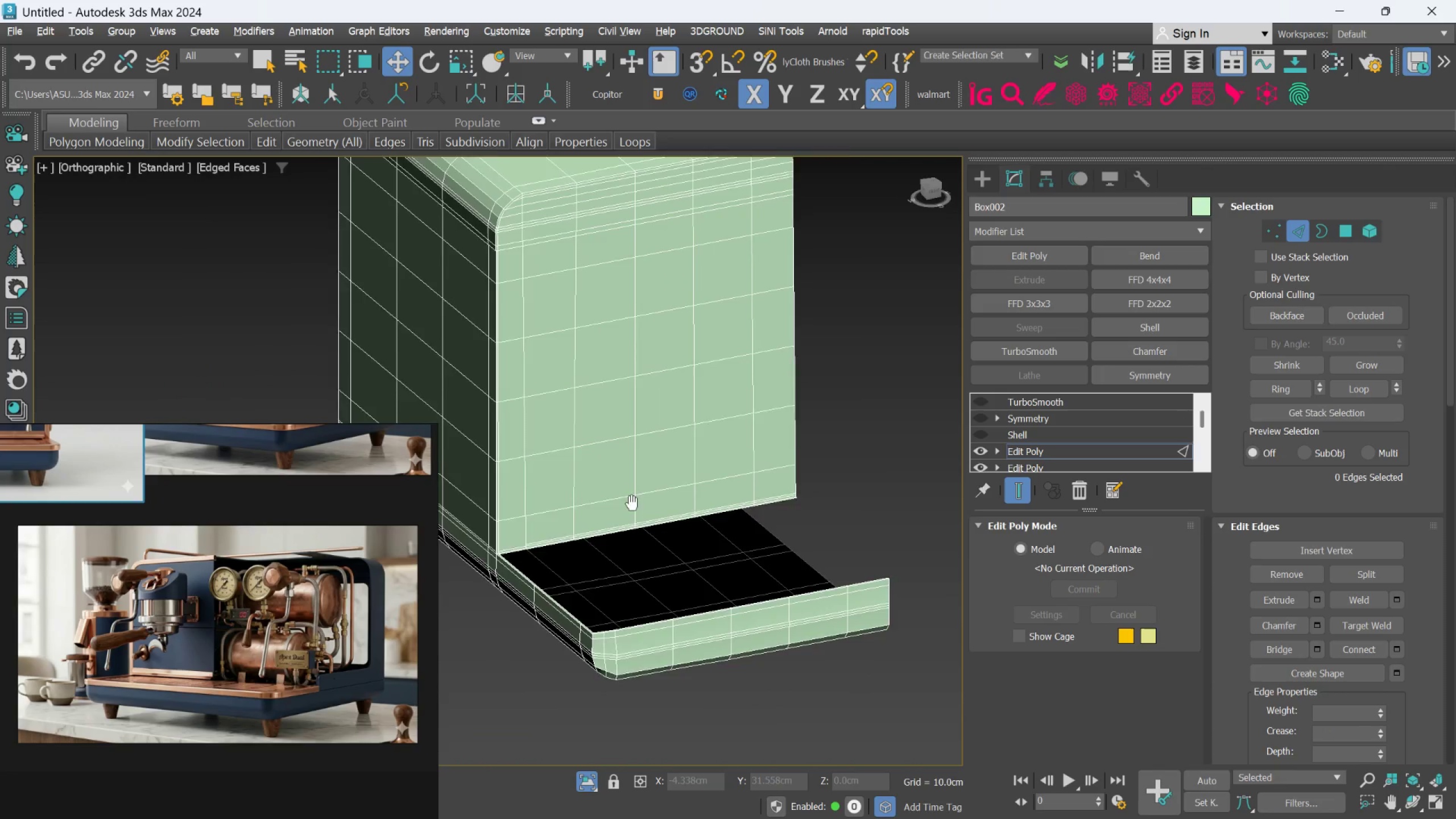 
scroll: coordinate [603, 490], scroll_direction: up, amount: 4.0
 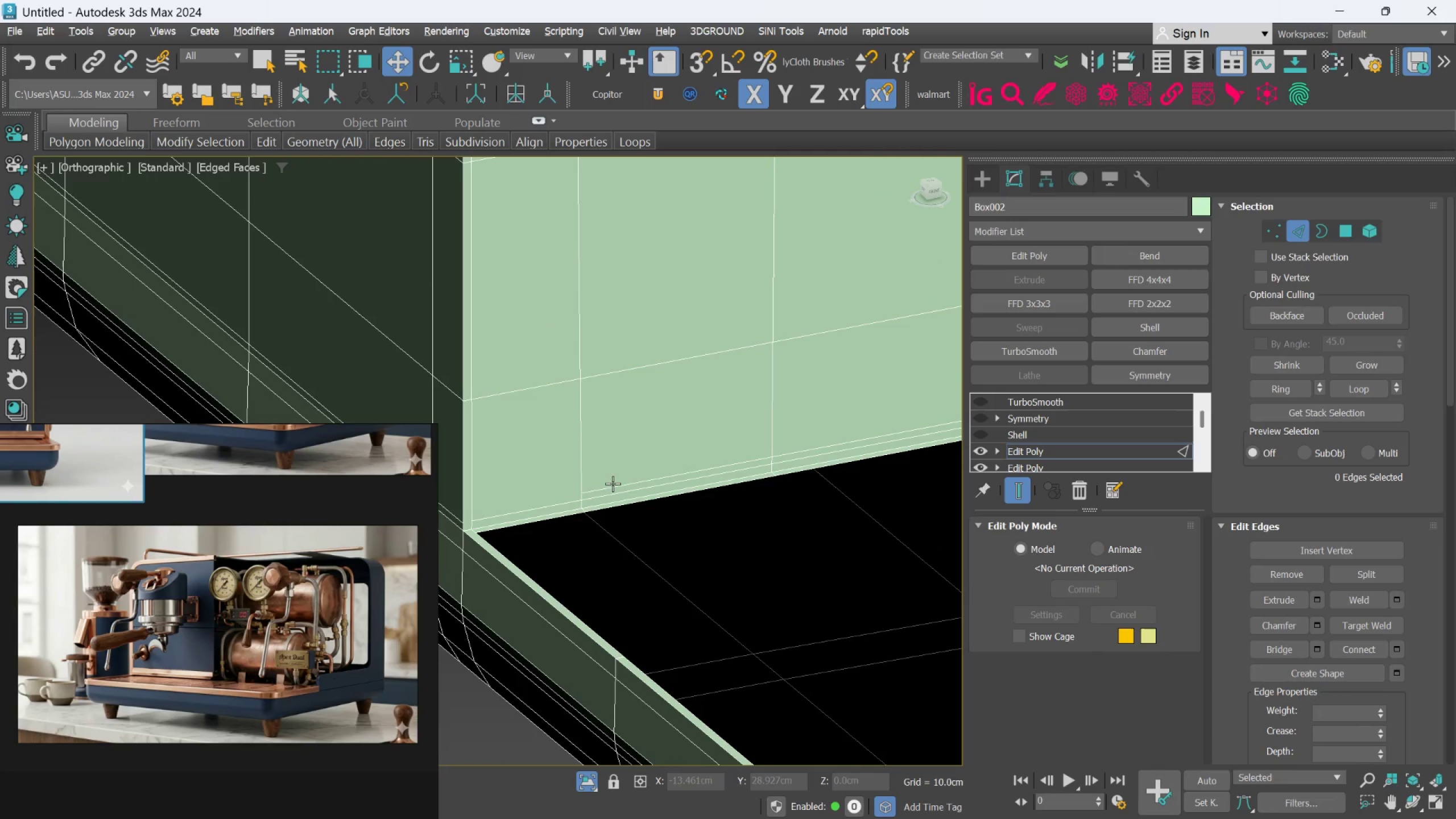 
double_click([613, 483])
 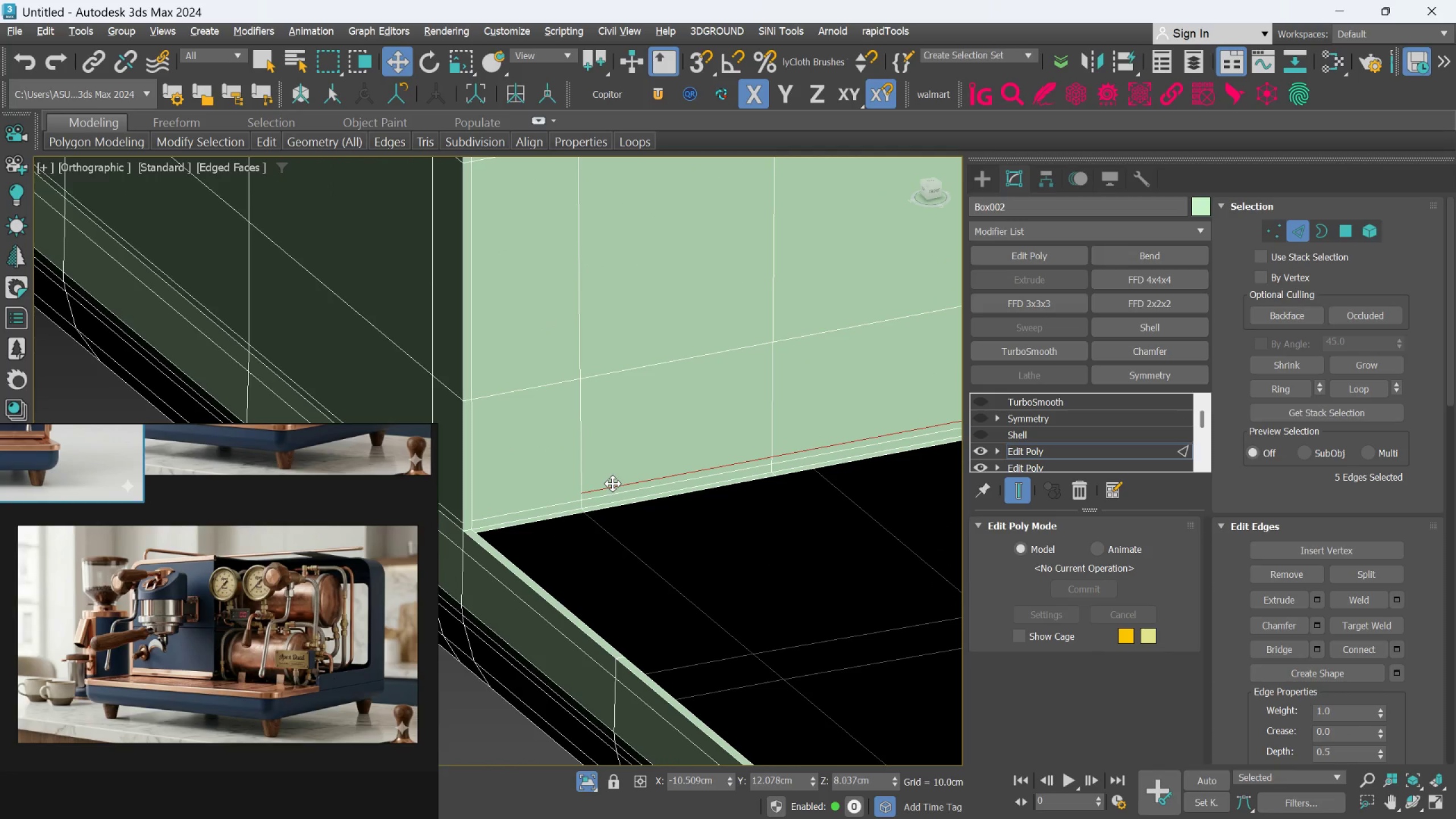 
scroll: coordinate [613, 485], scroll_direction: down, amount: 1.0
 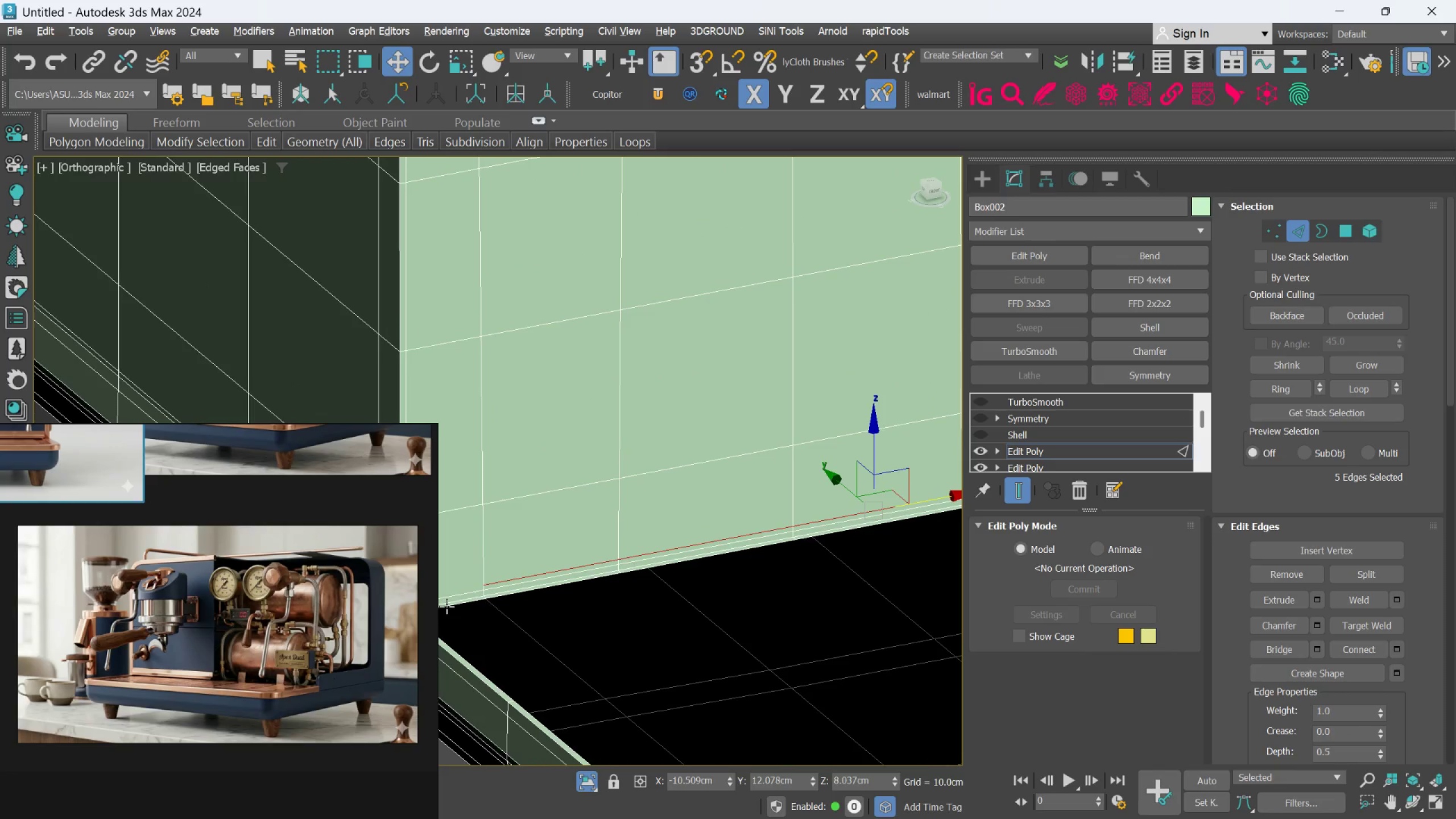 
key(Control+Backspace)
 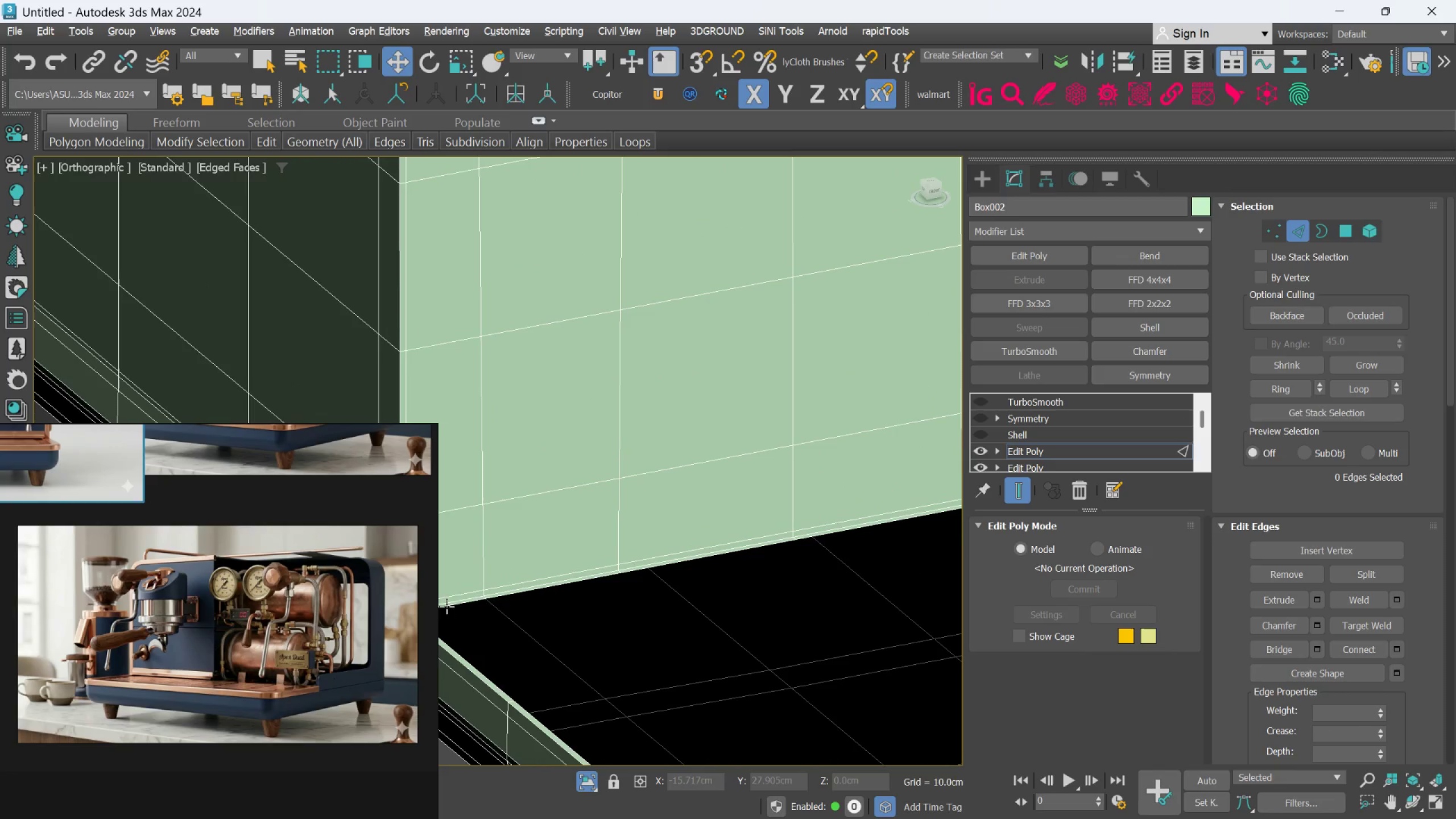 
scroll: coordinate [457, 662], scroll_direction: down, amount: 3.0
 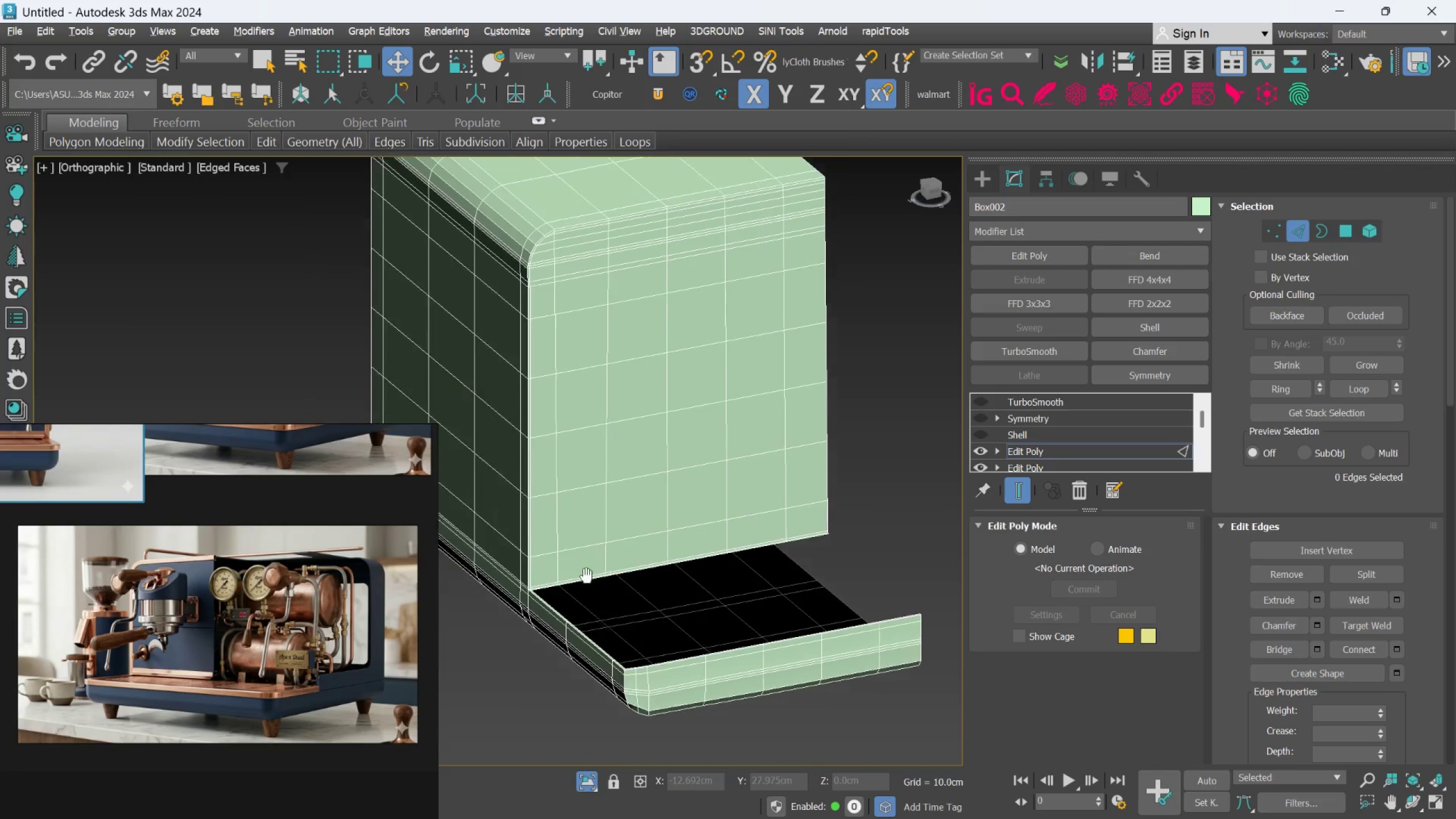 
scroll: coordinate [564, 544], scroll_direction: up, amount: 10.0
 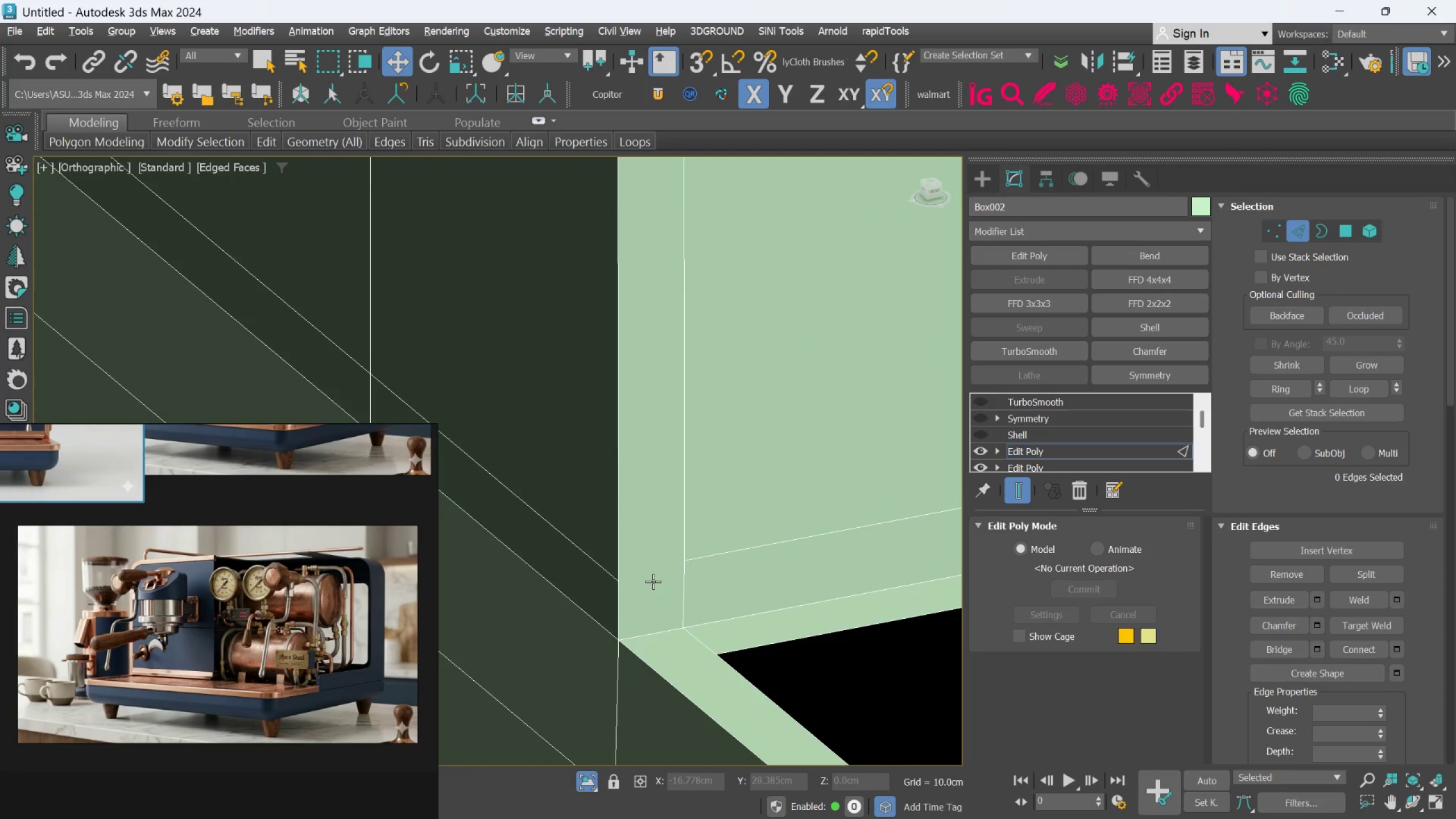 
key(Alt+AltLeft)
 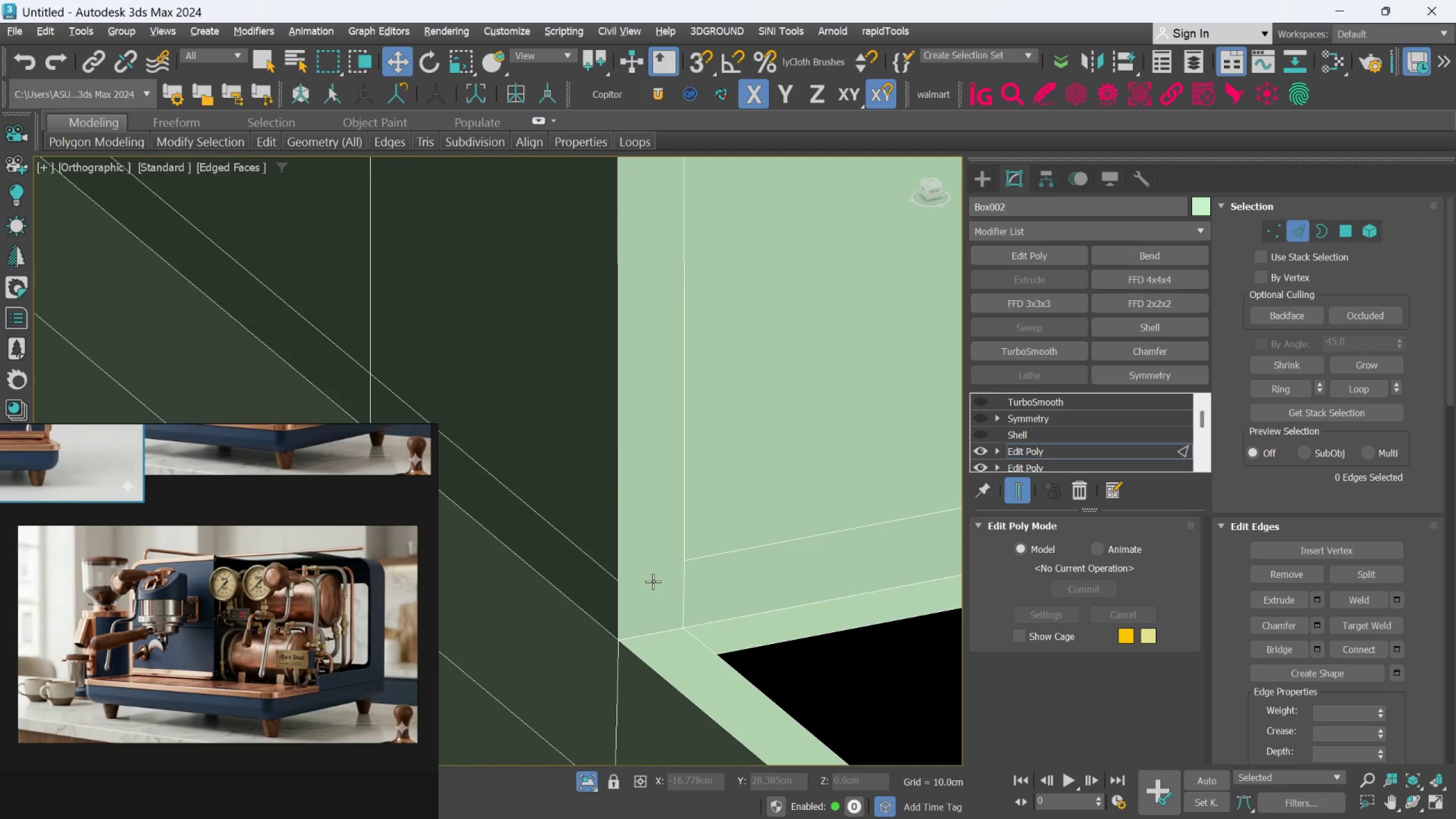 
key(Alt+C)
 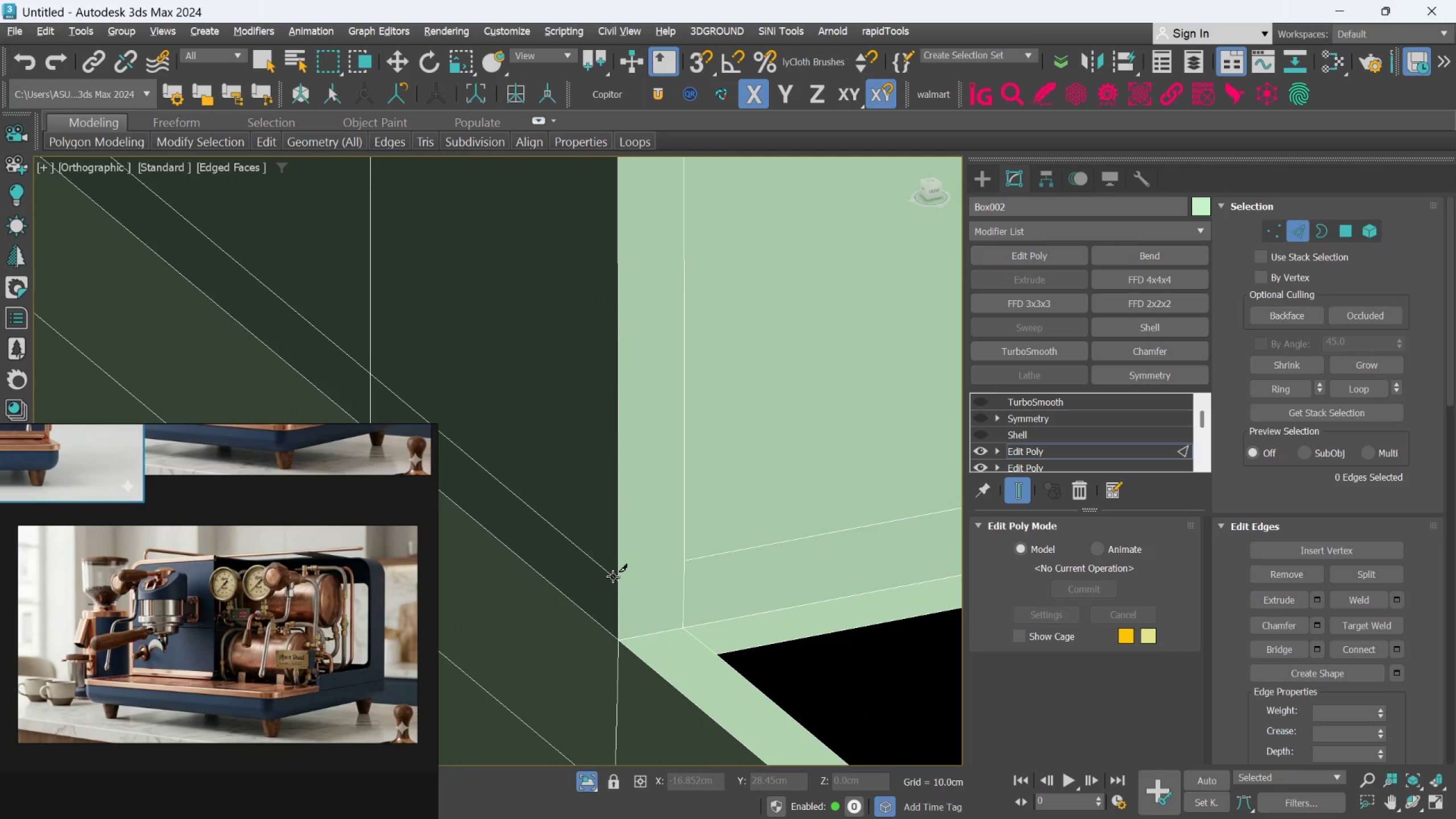 
left_click([620, 580])
 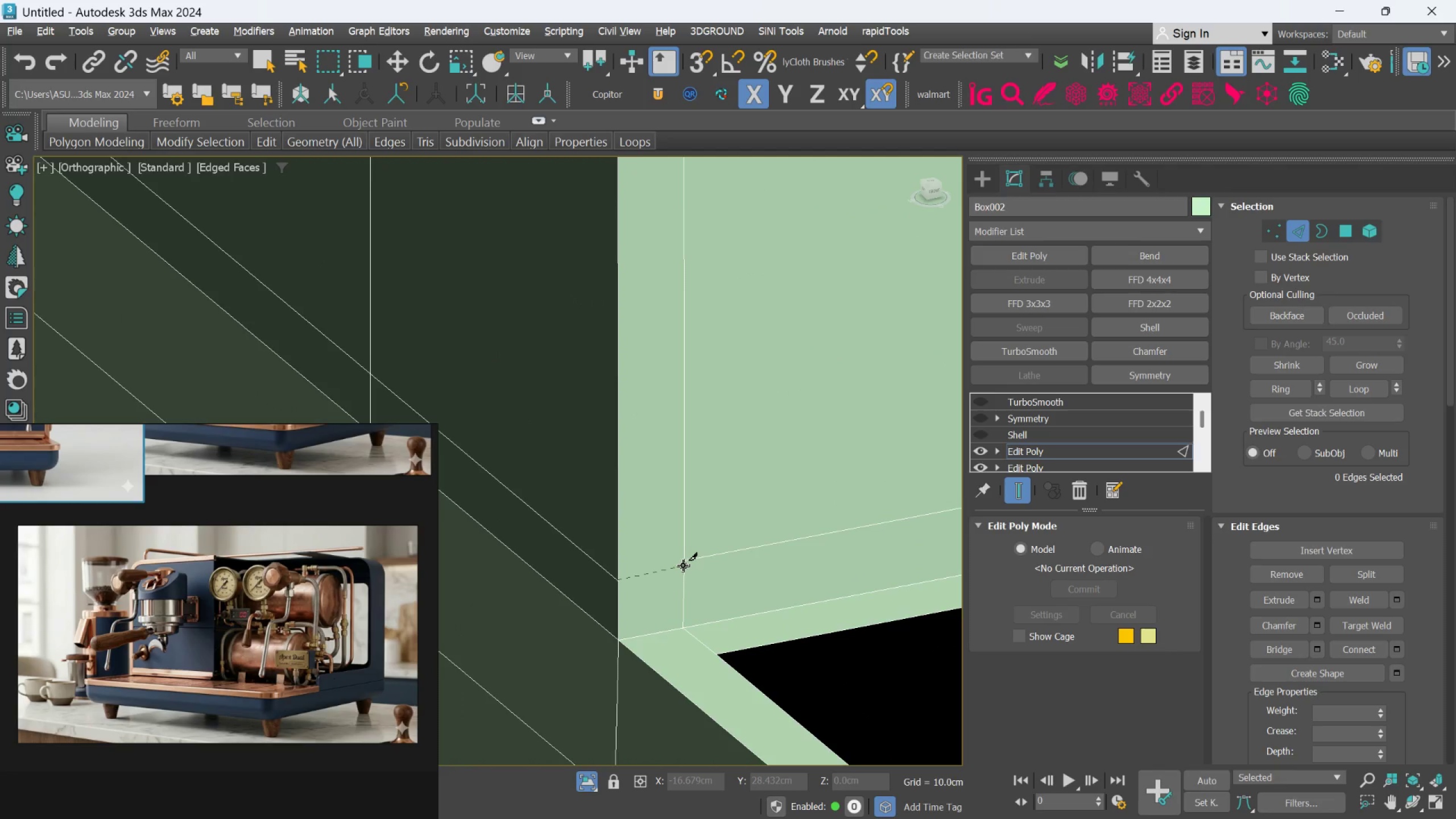 
left_click([684, 564])
 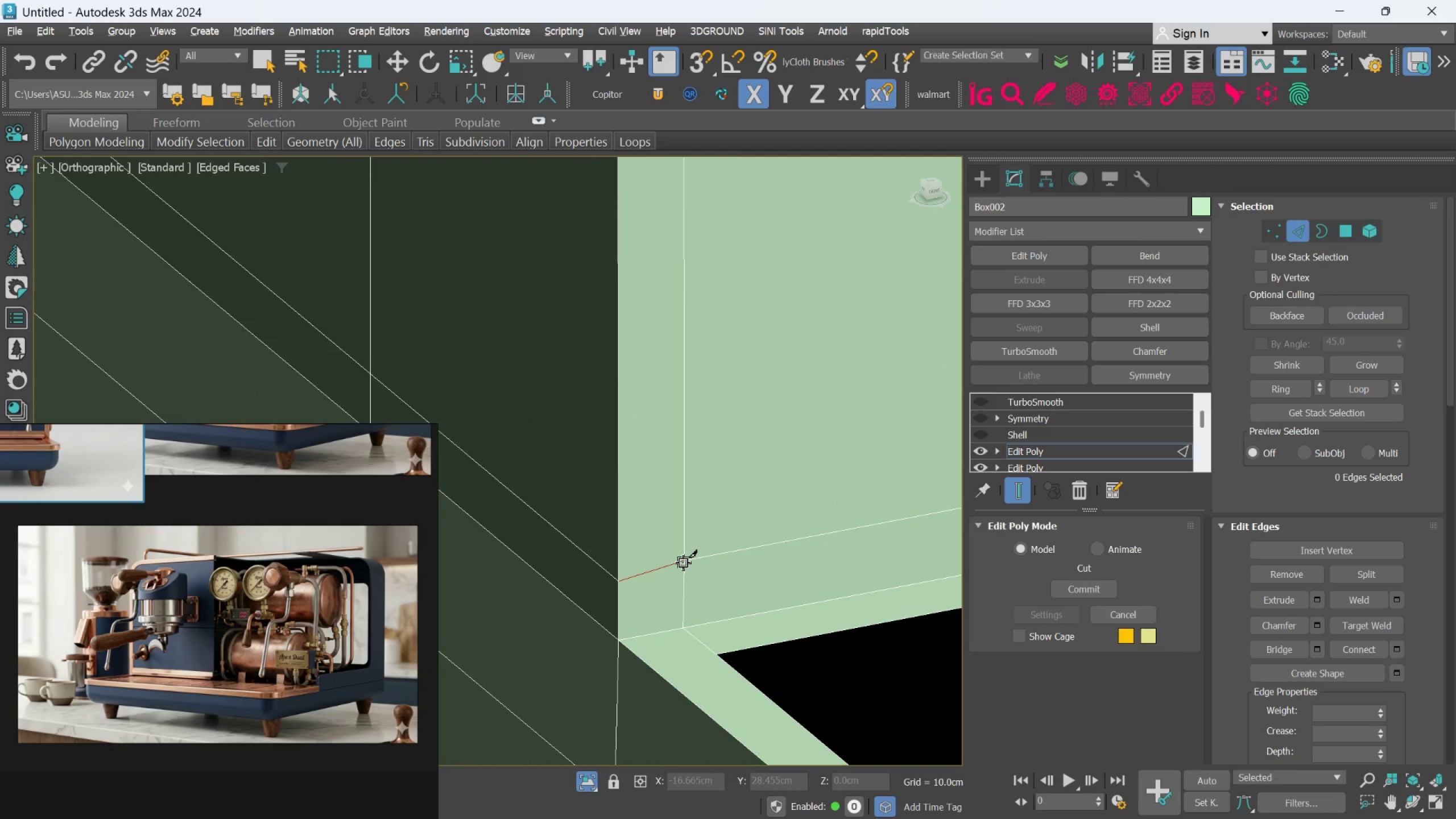 
right_click([683, 562])
 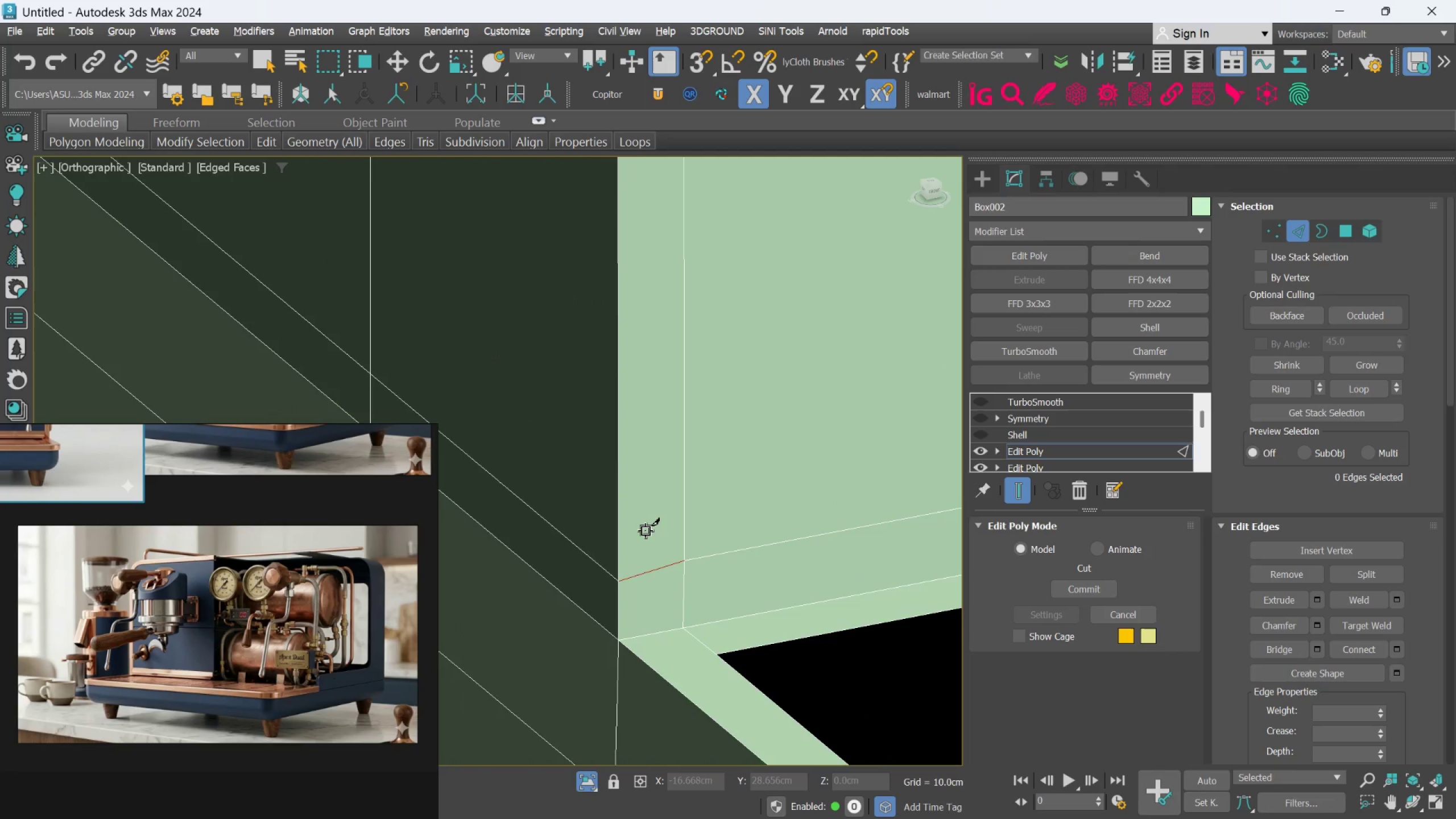 
scroll: coordinate [646, 530], scroll_direction: down, amount: 3.0
 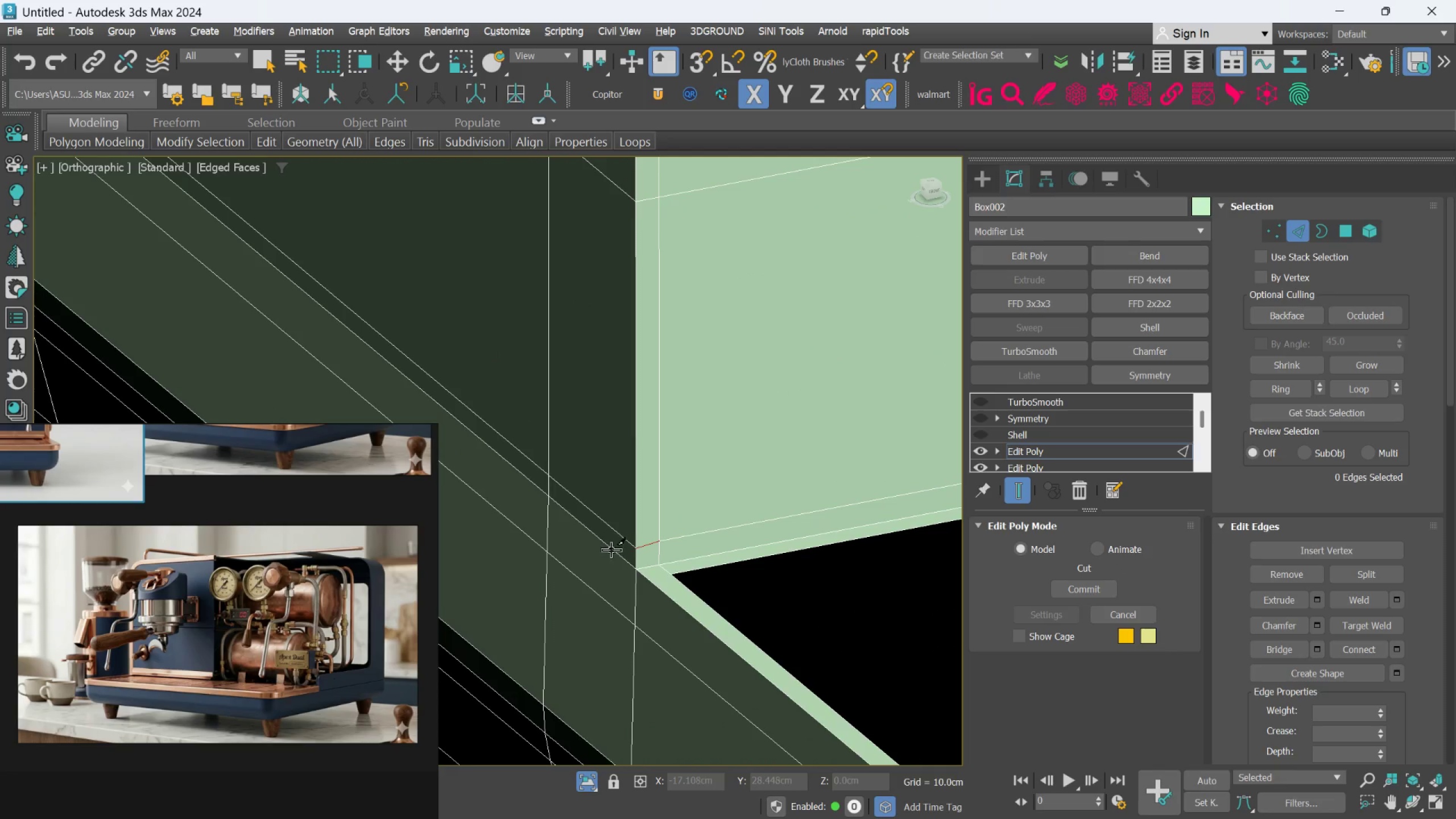 
scroll: coordinate [666, 561], scroll_direction: up, amount: 2.0
 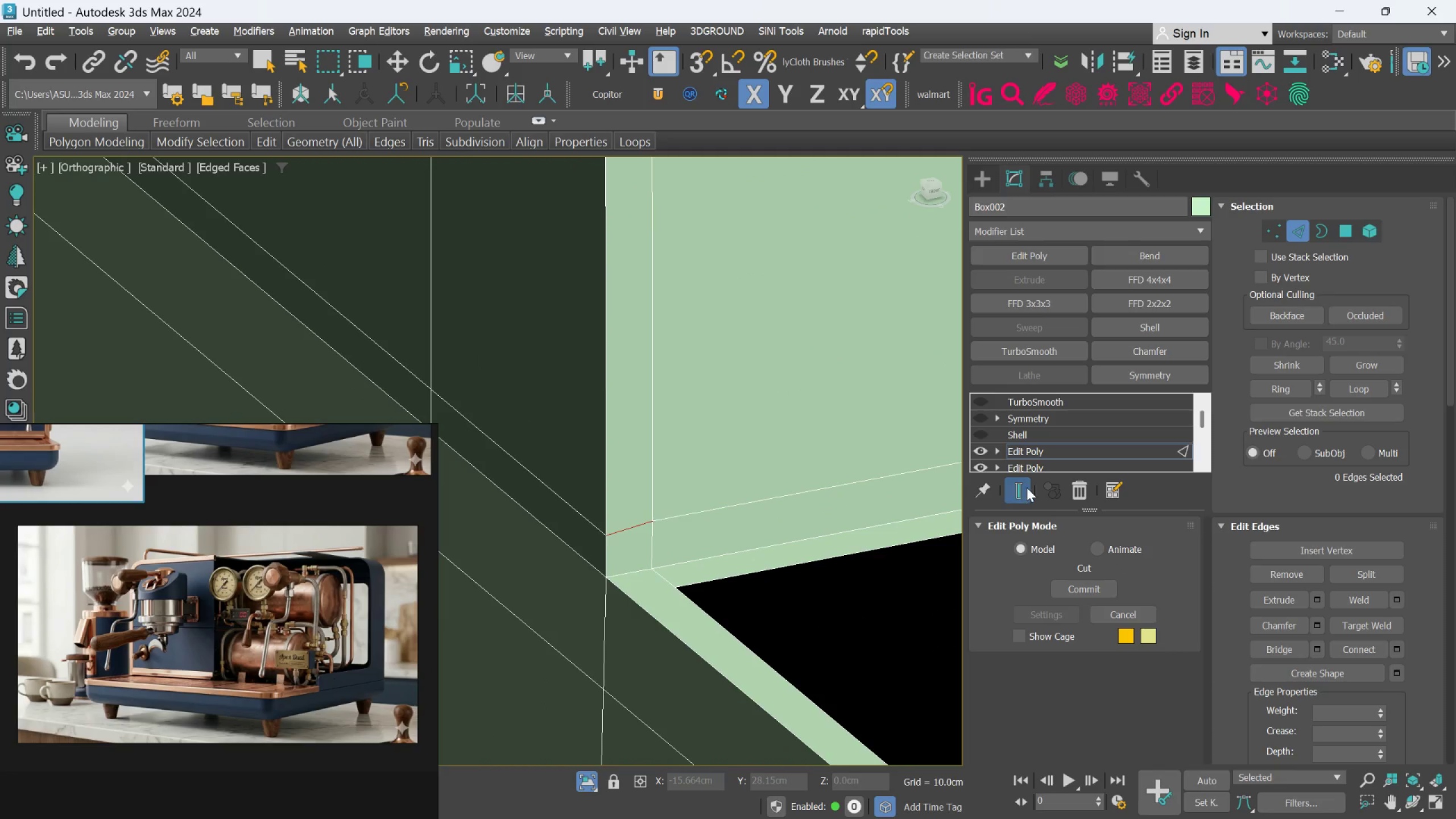 
left_click([1027, 487])
 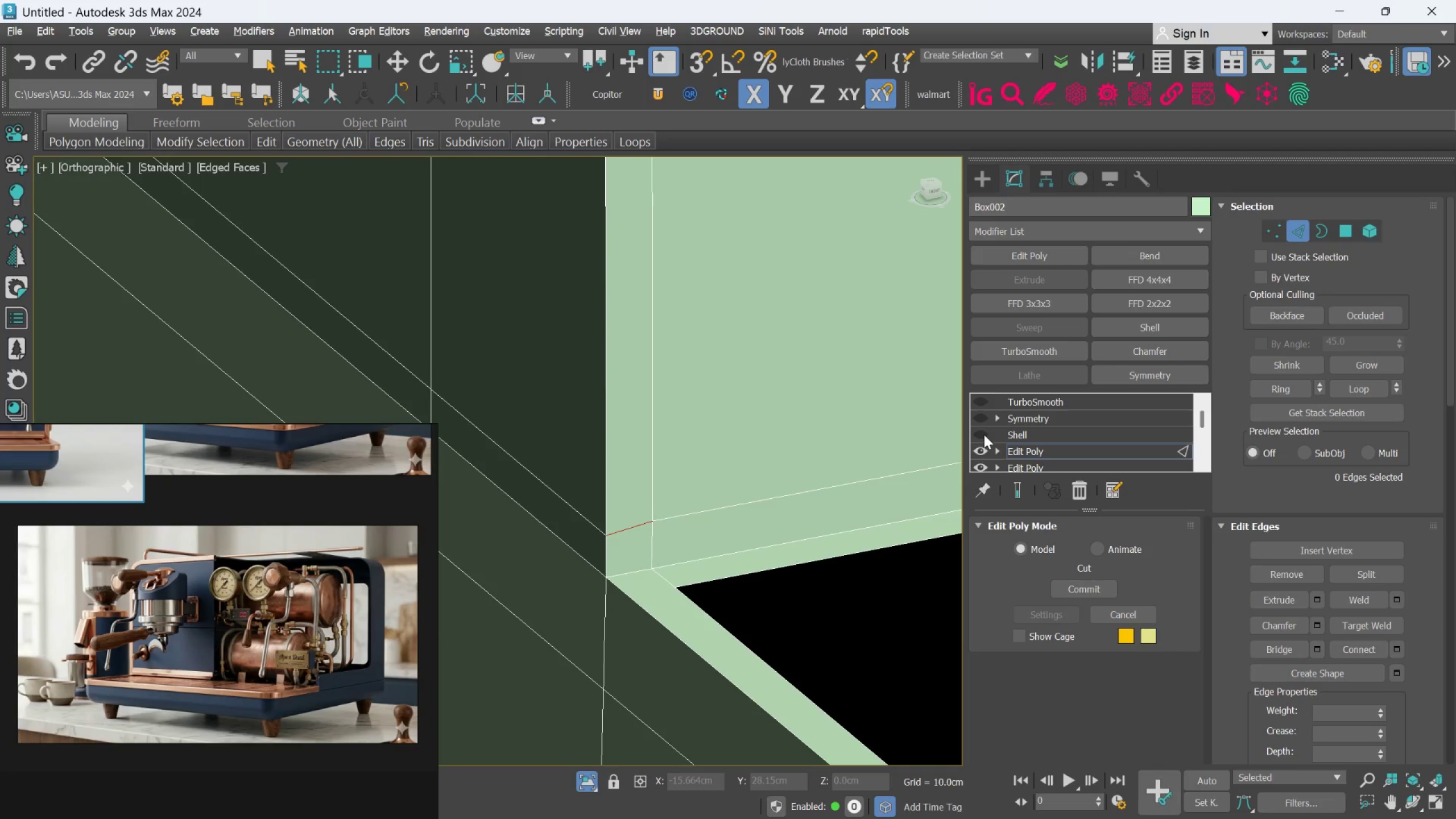 
left_click([983, 434])
 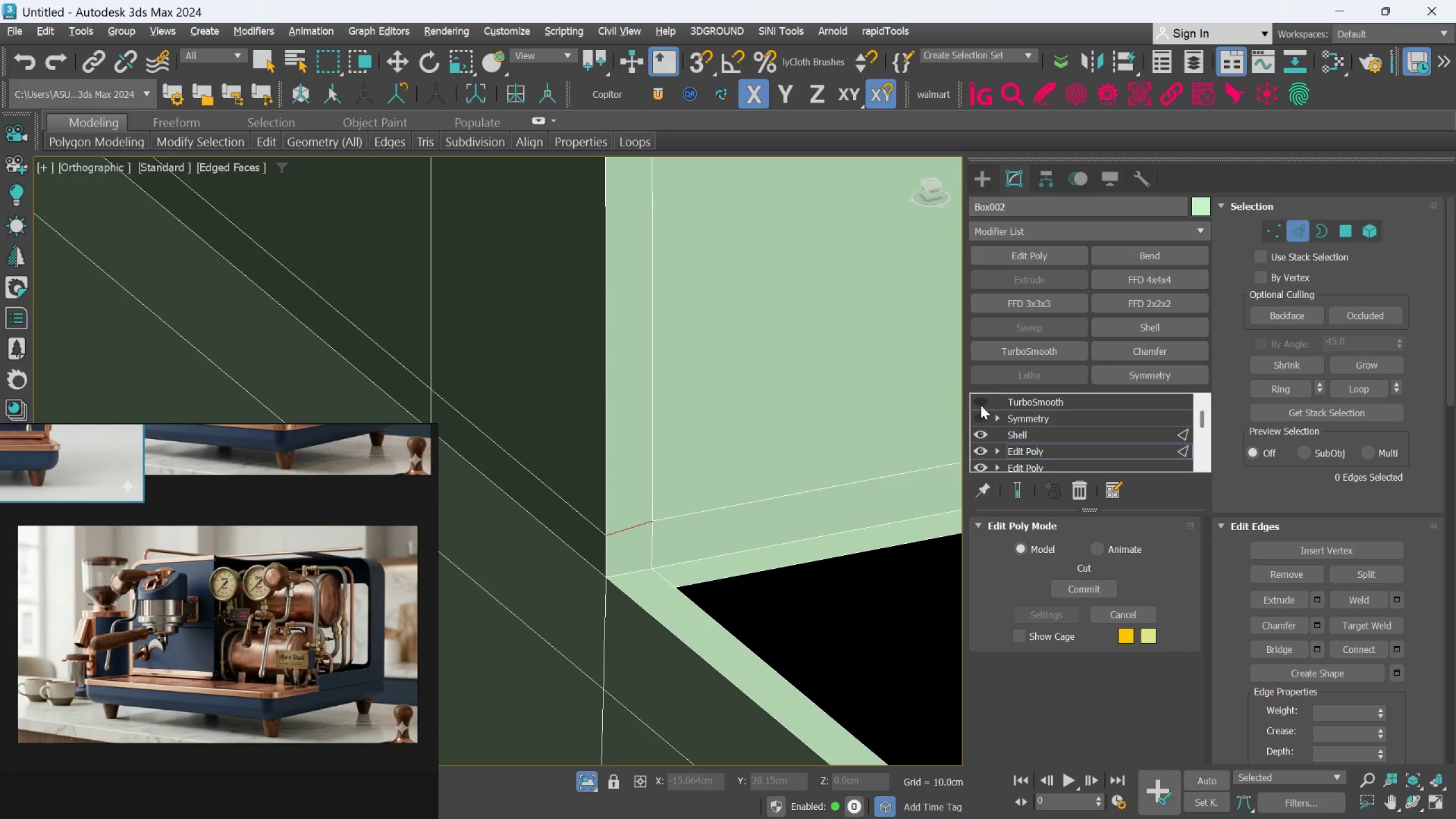 
left_click([981, 401])
 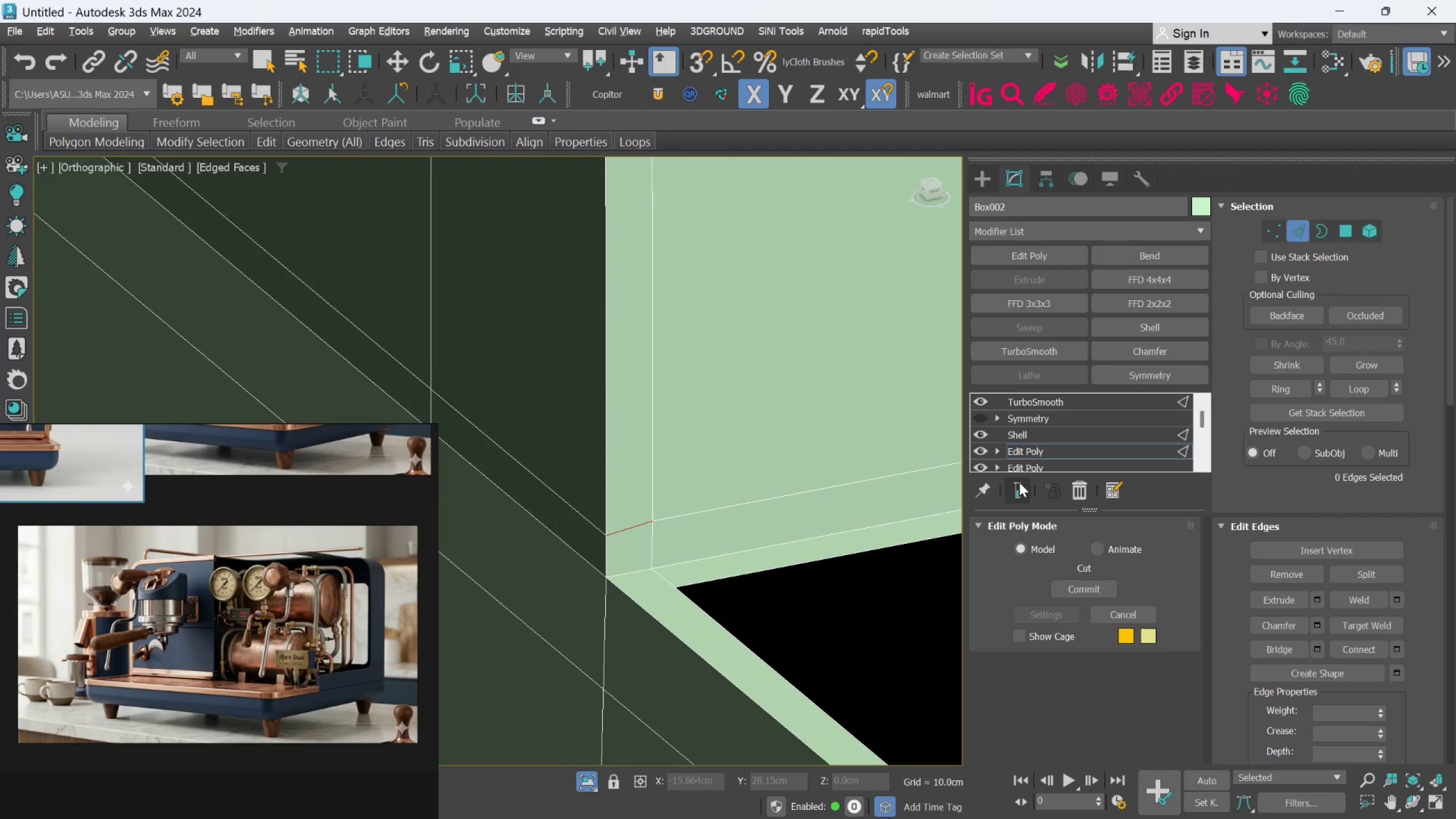 
left_click([1017, 486])
 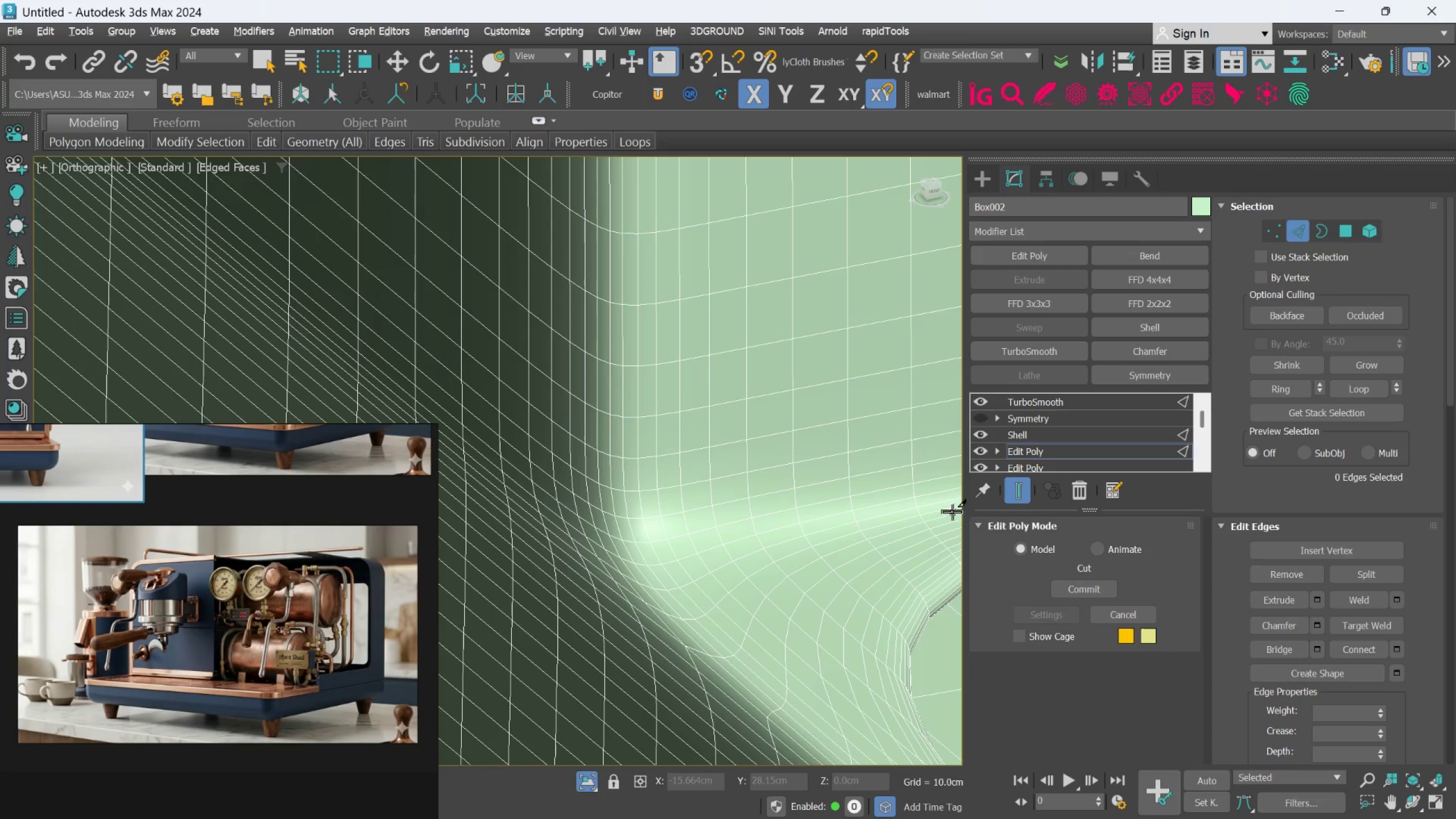 
scroll: coordinate [796, 532], scroll_direction: down, amount: 3.0
 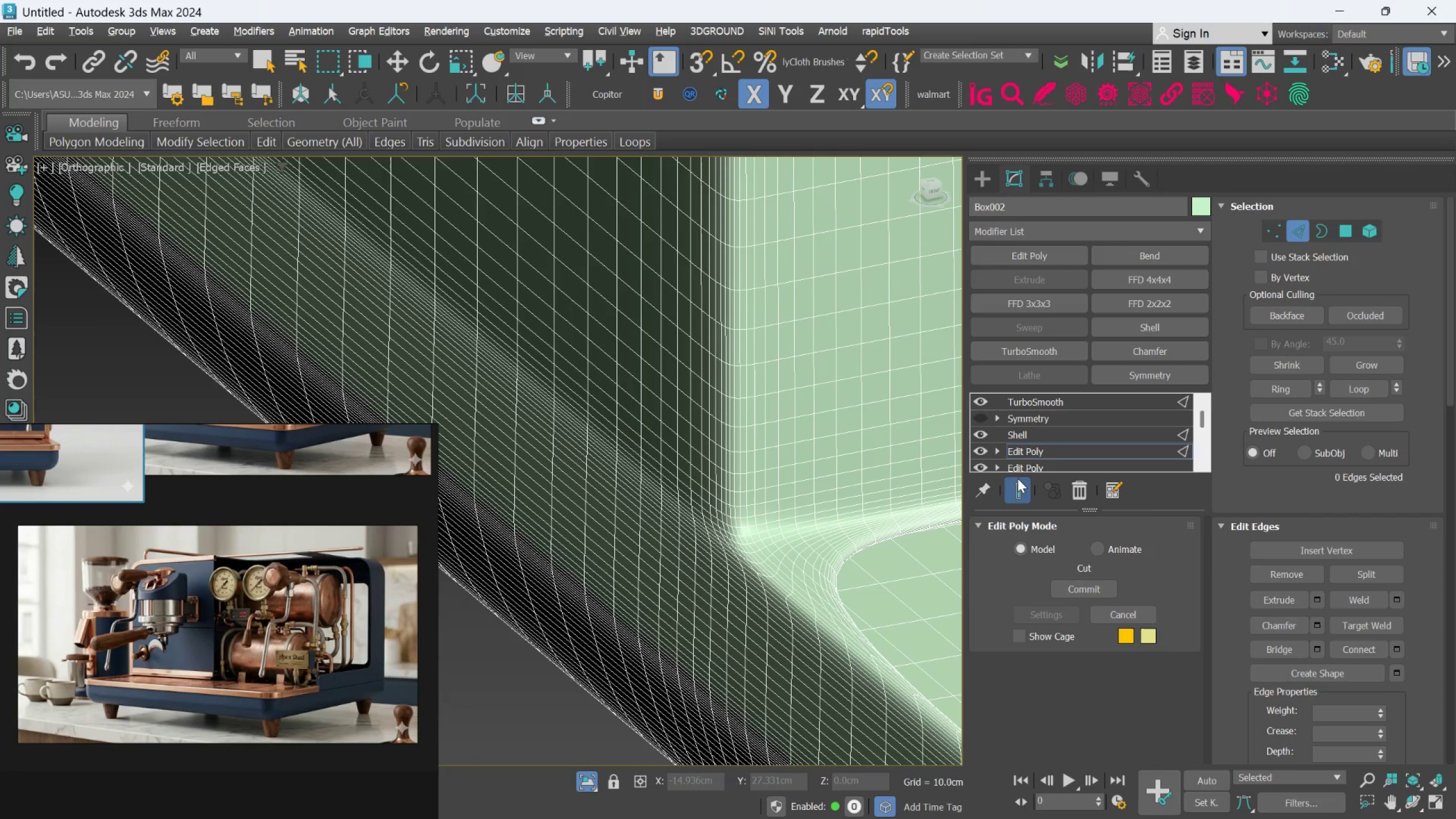 
left_click([1016, 478])
 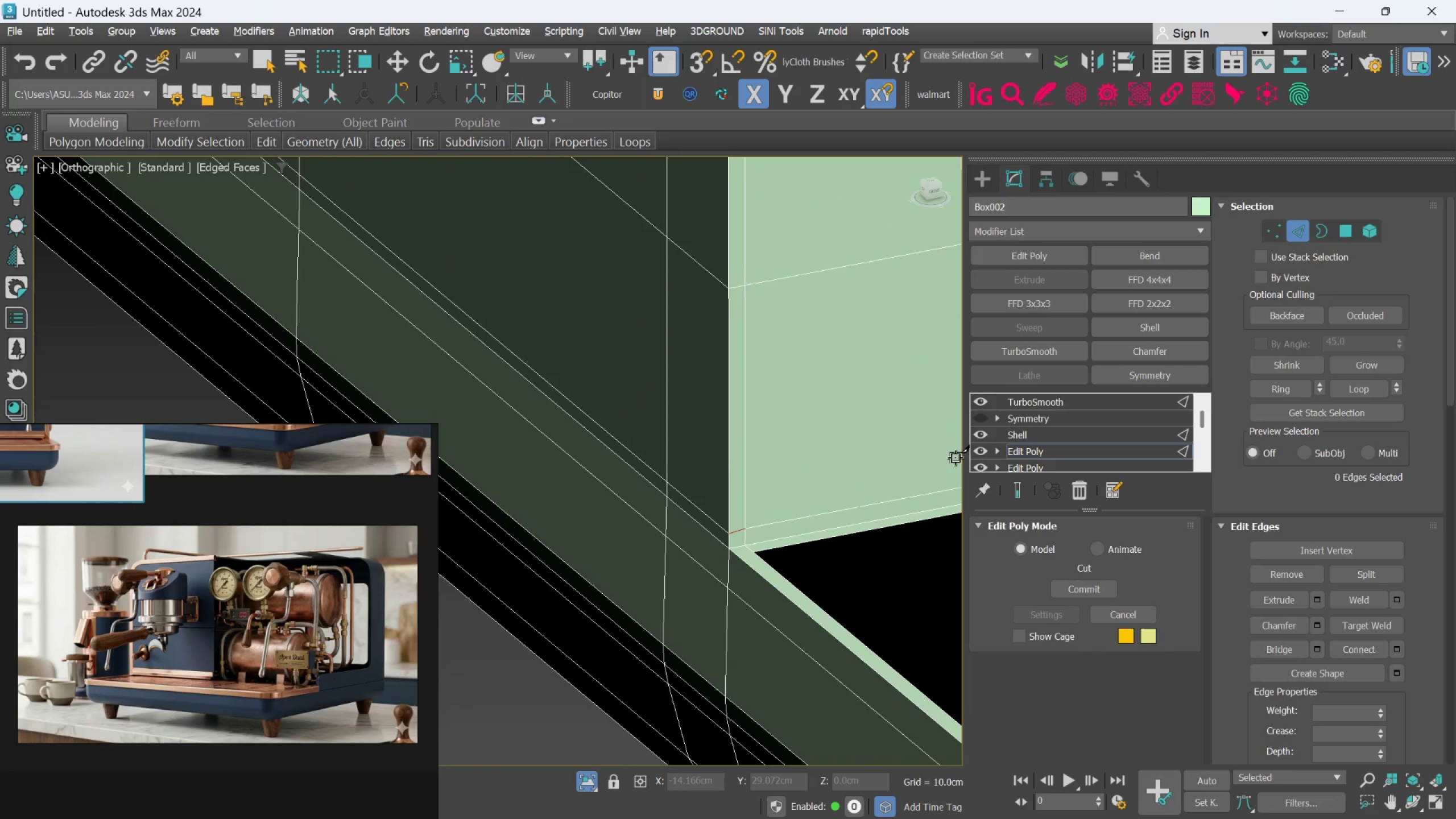 
key(Enter)
 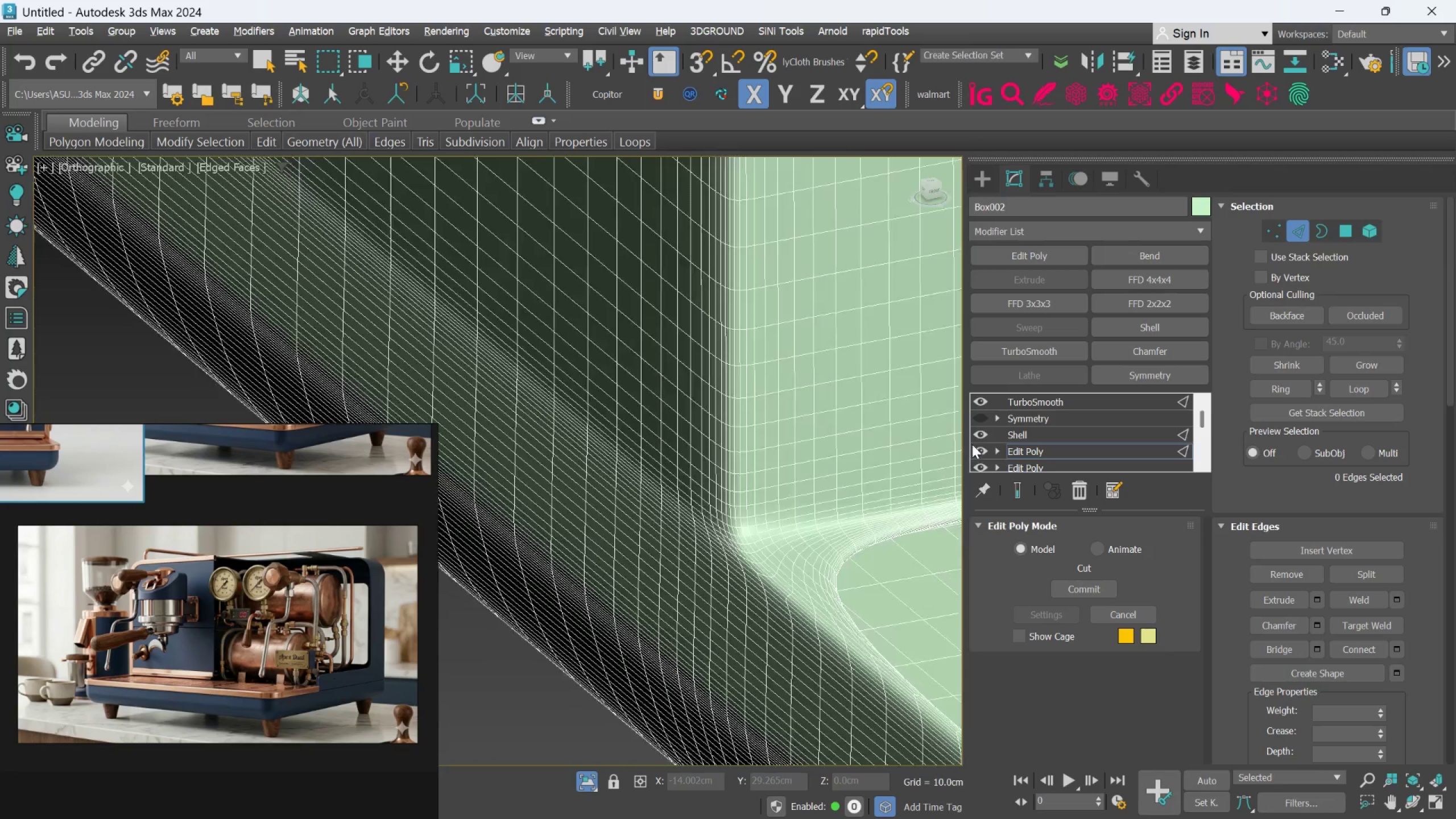 
key(P)
 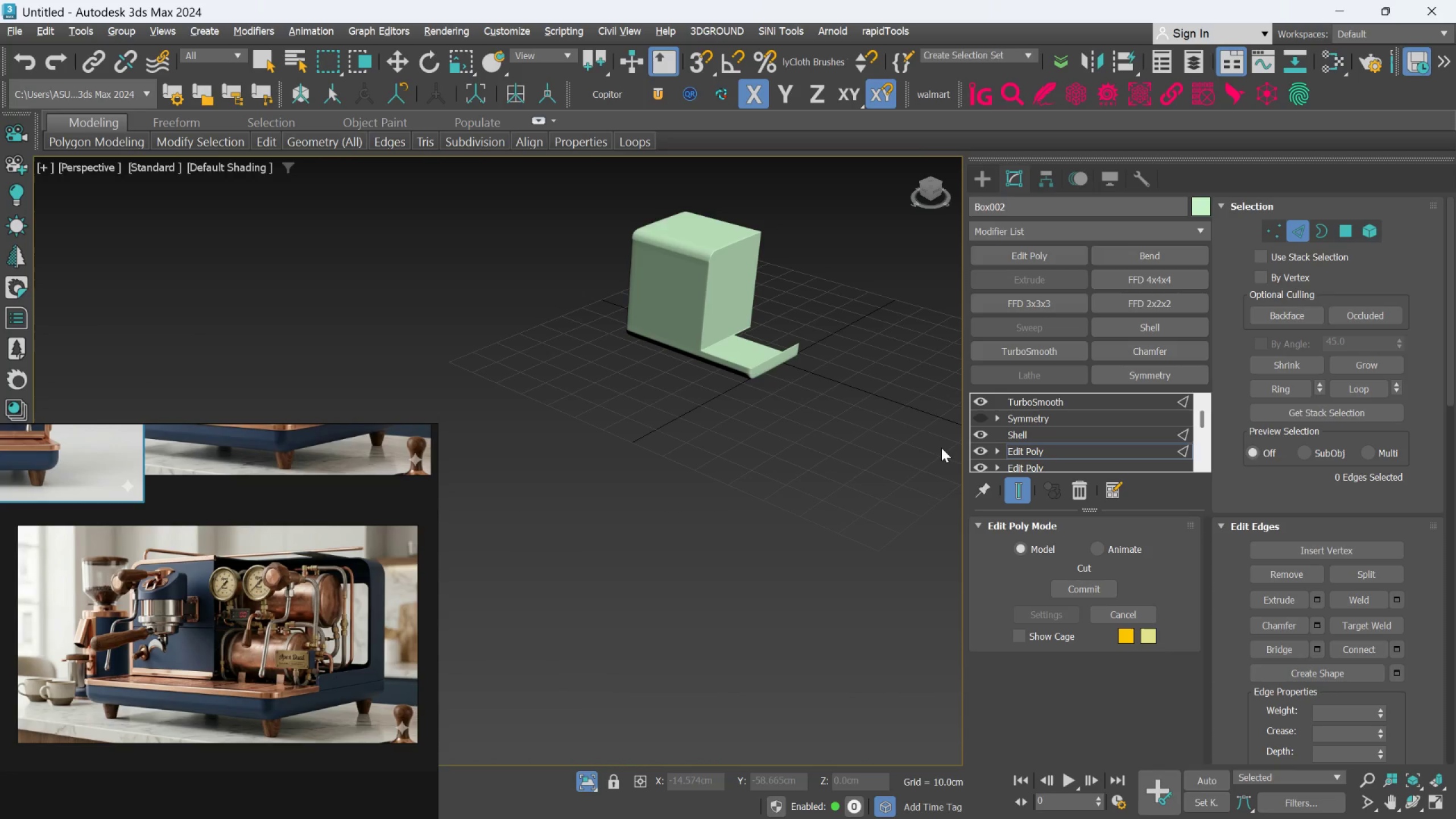 
scroll: coordinate [755, 457], scroll_direction: up, amount: 2.0
 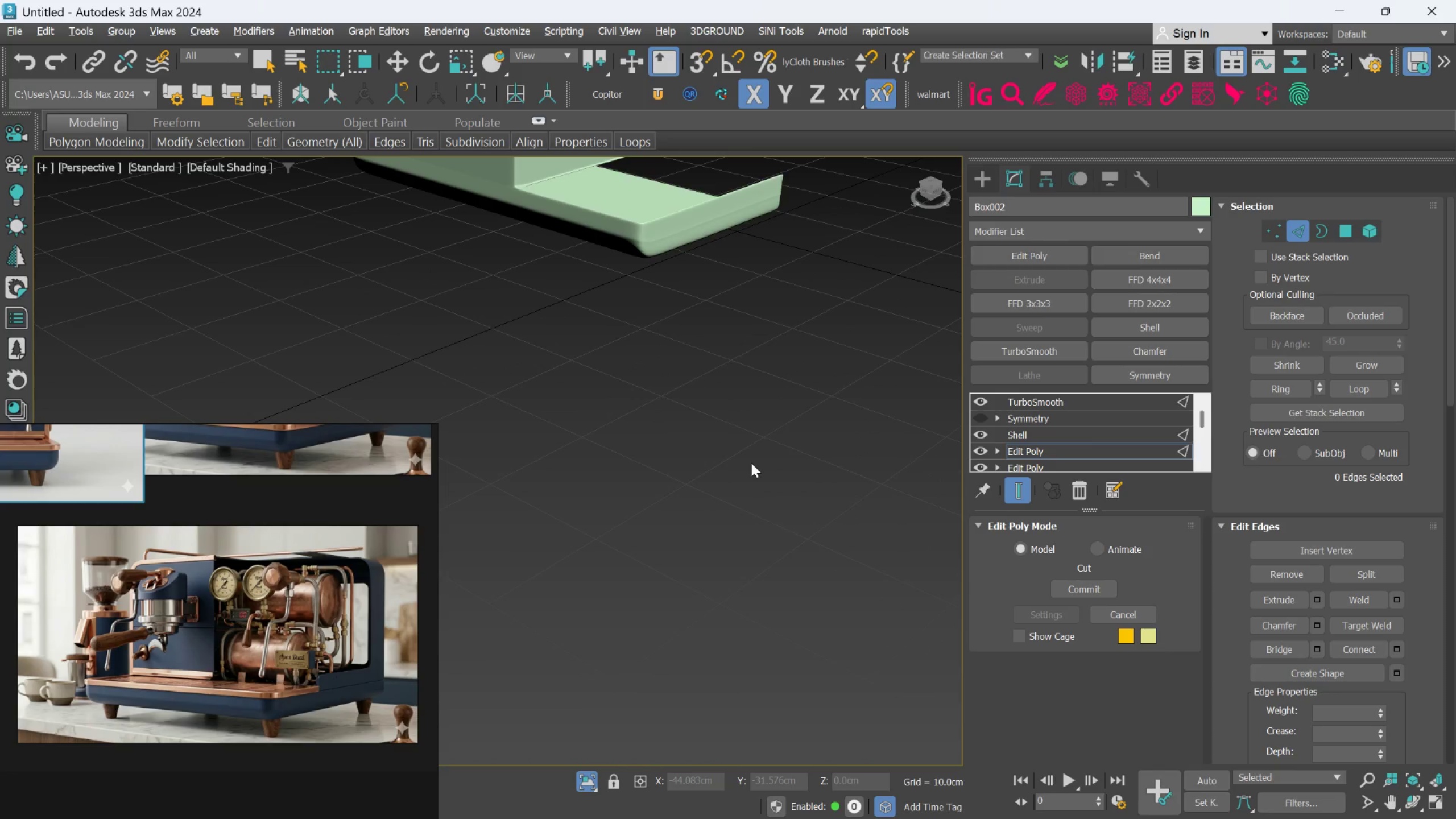 
key(F4)
 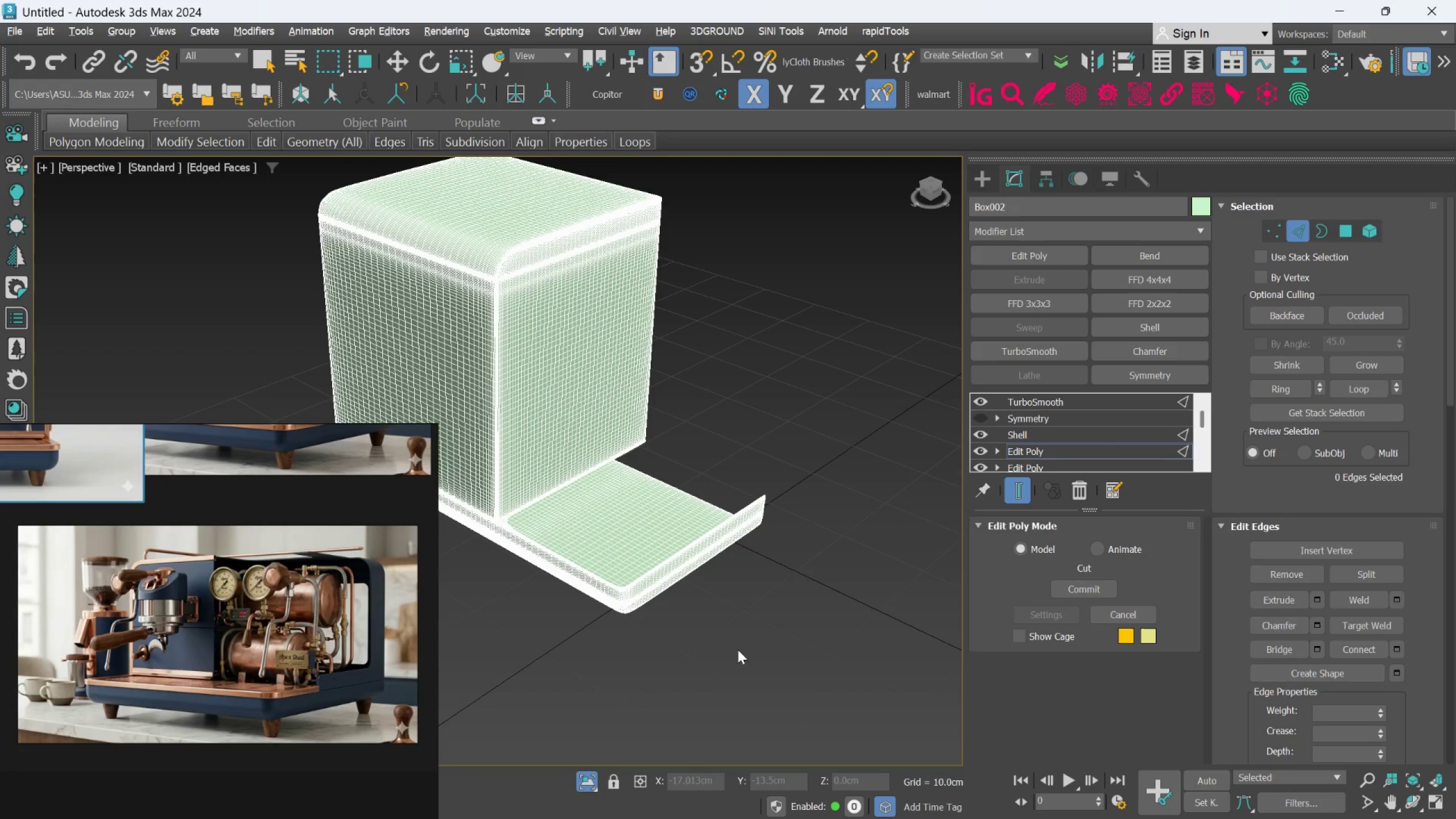 
scroll: coordinate [499, 523], scroll_direction: up, amount: 4.0
 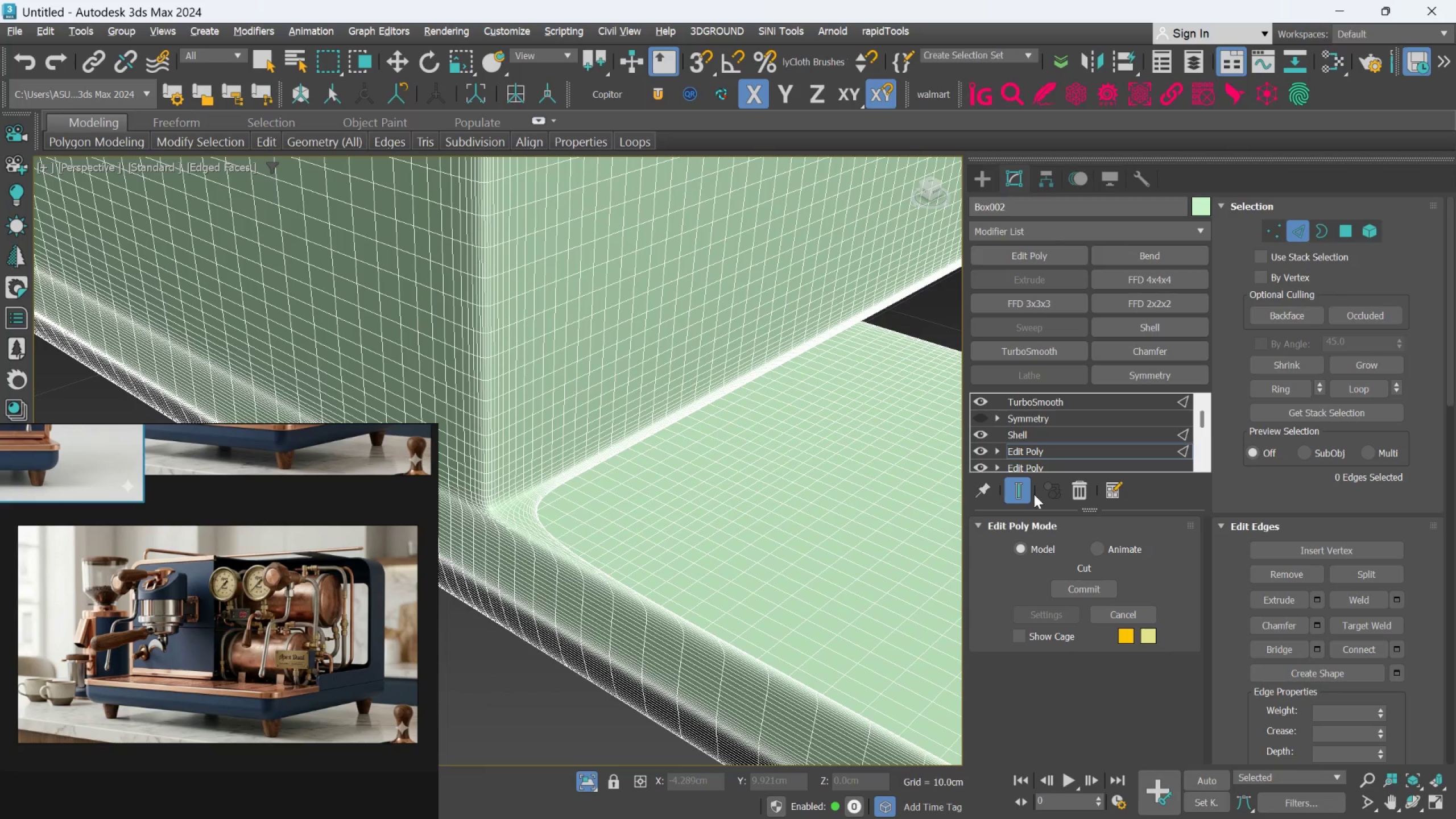 
left_click([1028, 493])
 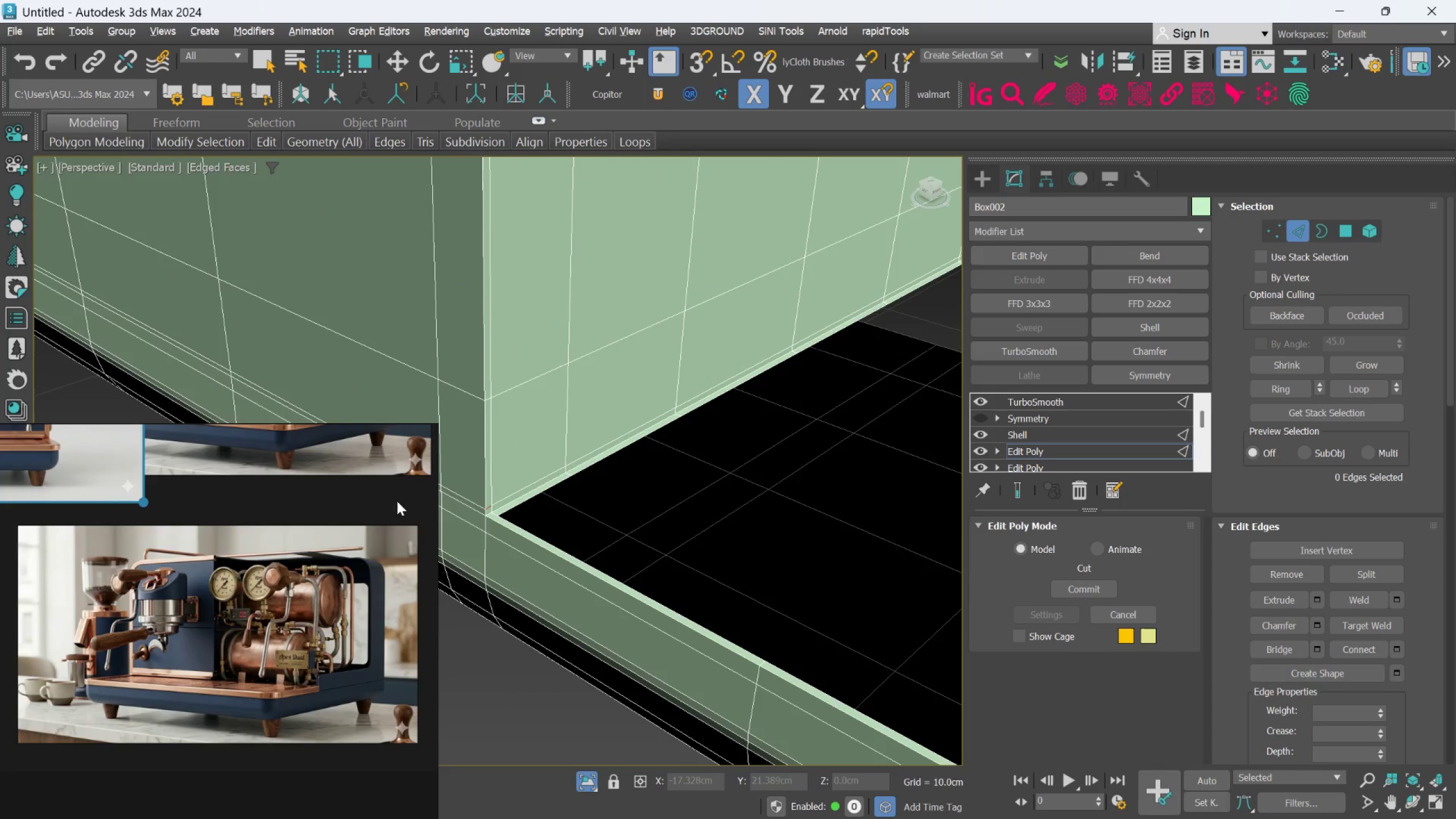 
scroll: coordinate [506, 512], scroll_direction: up, amount: 2.0
 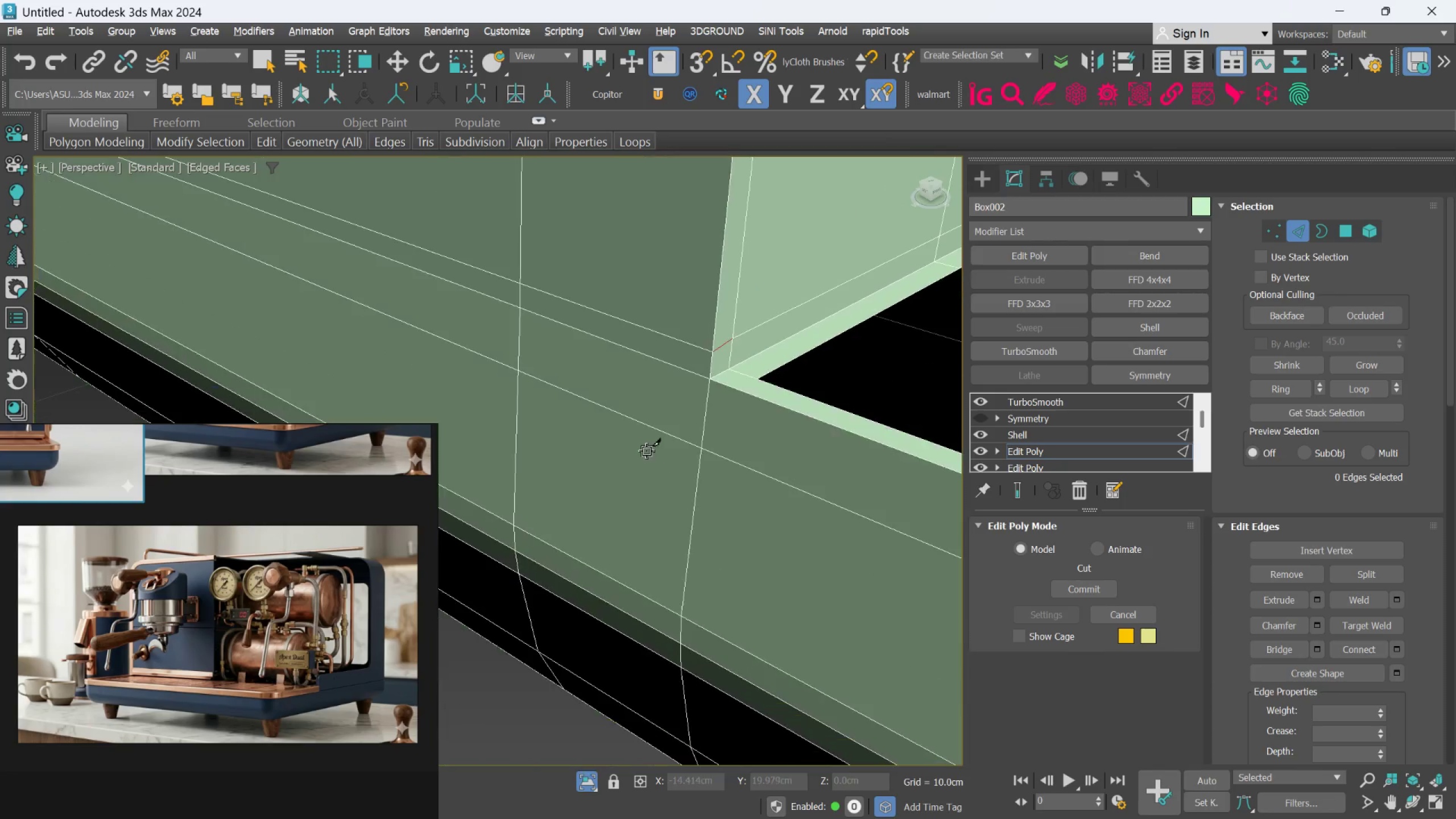 
scroll: coordinate [697, 485], scroll_direction: down, amount: 4.0
 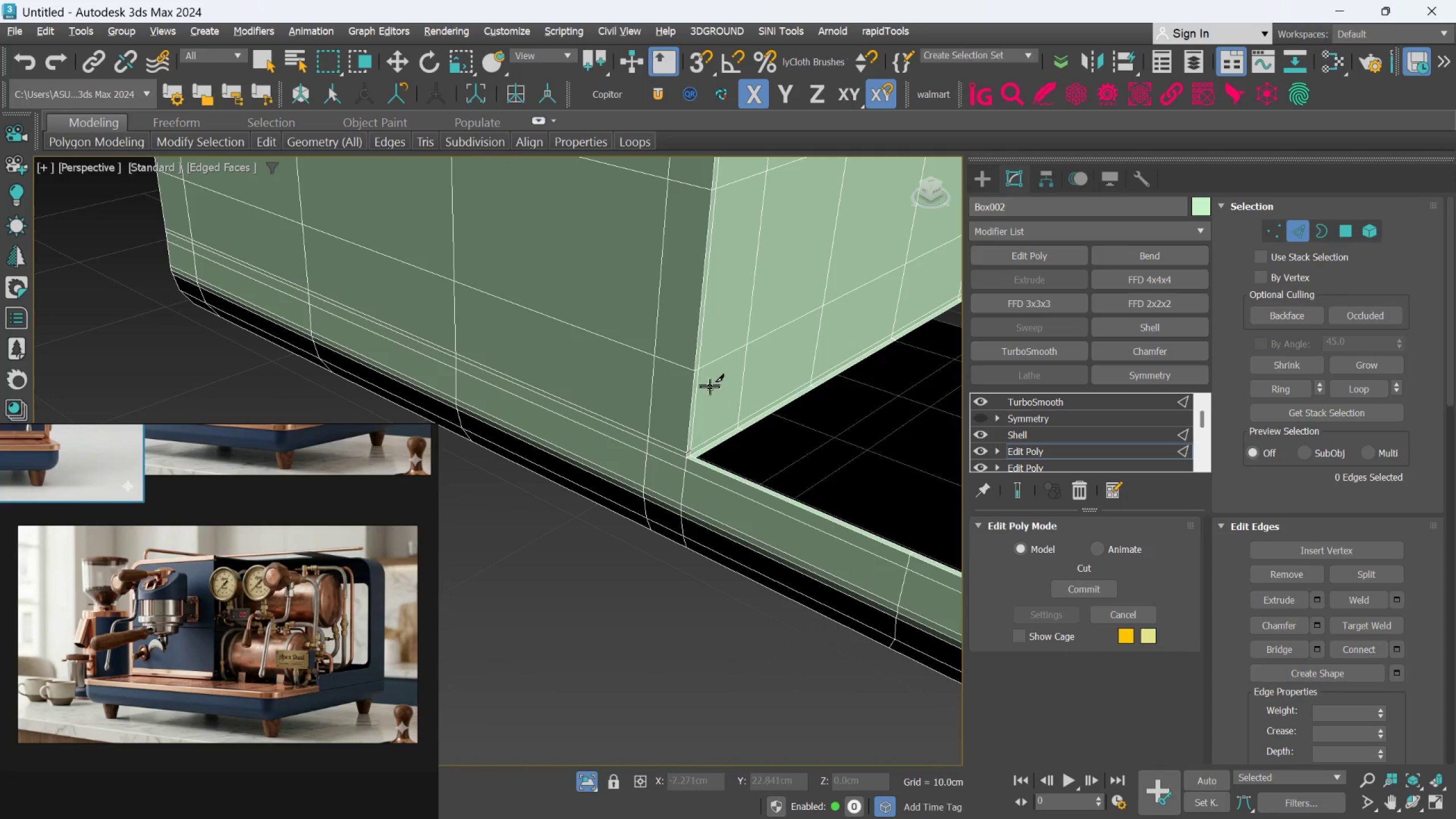 
scroll: coordinate [715, 476], scroll_direction: up, amount: 2.0
 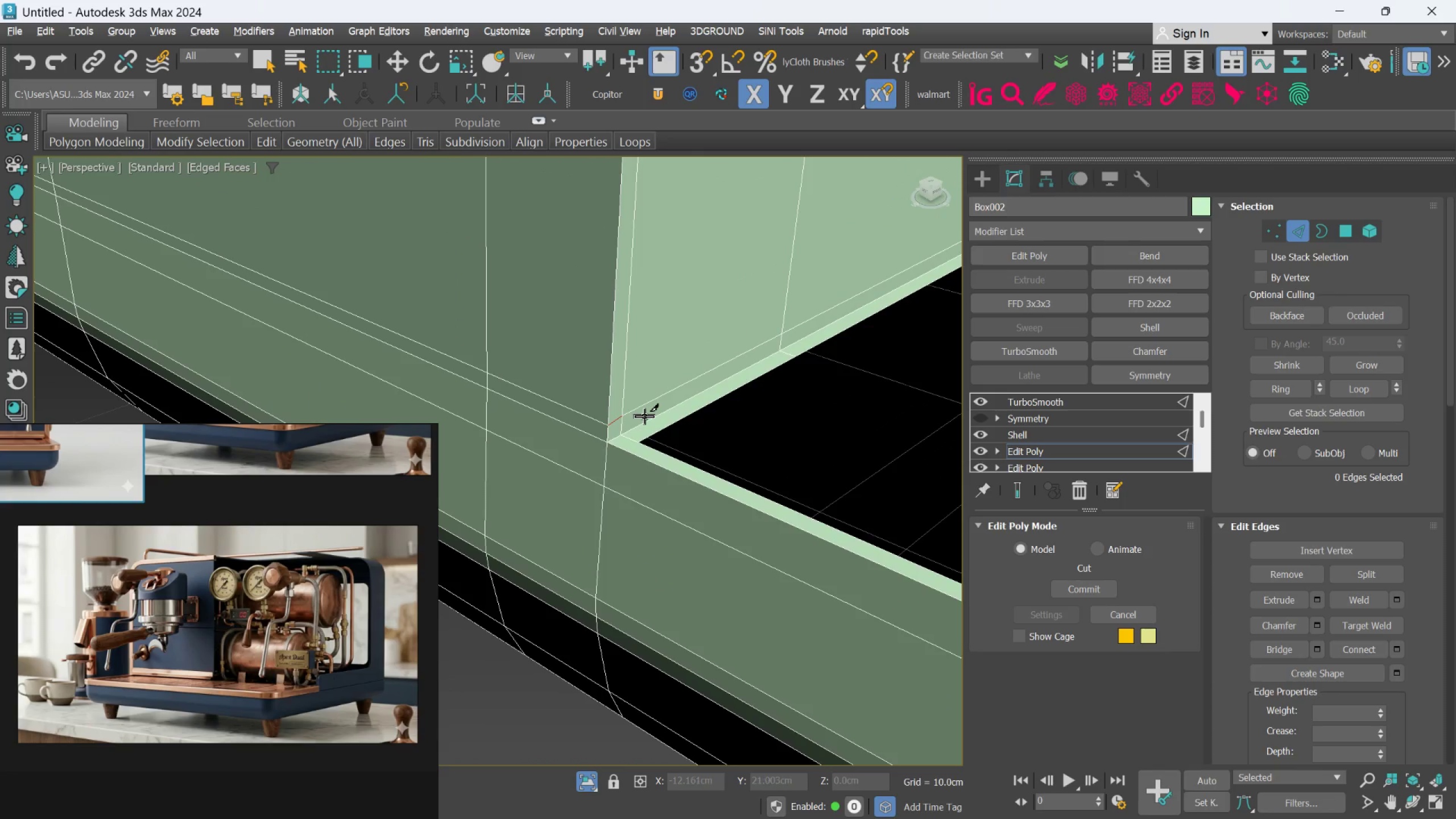 
scroll: coordinate [644, 416], scroll_direction: down, amount: 2.0
 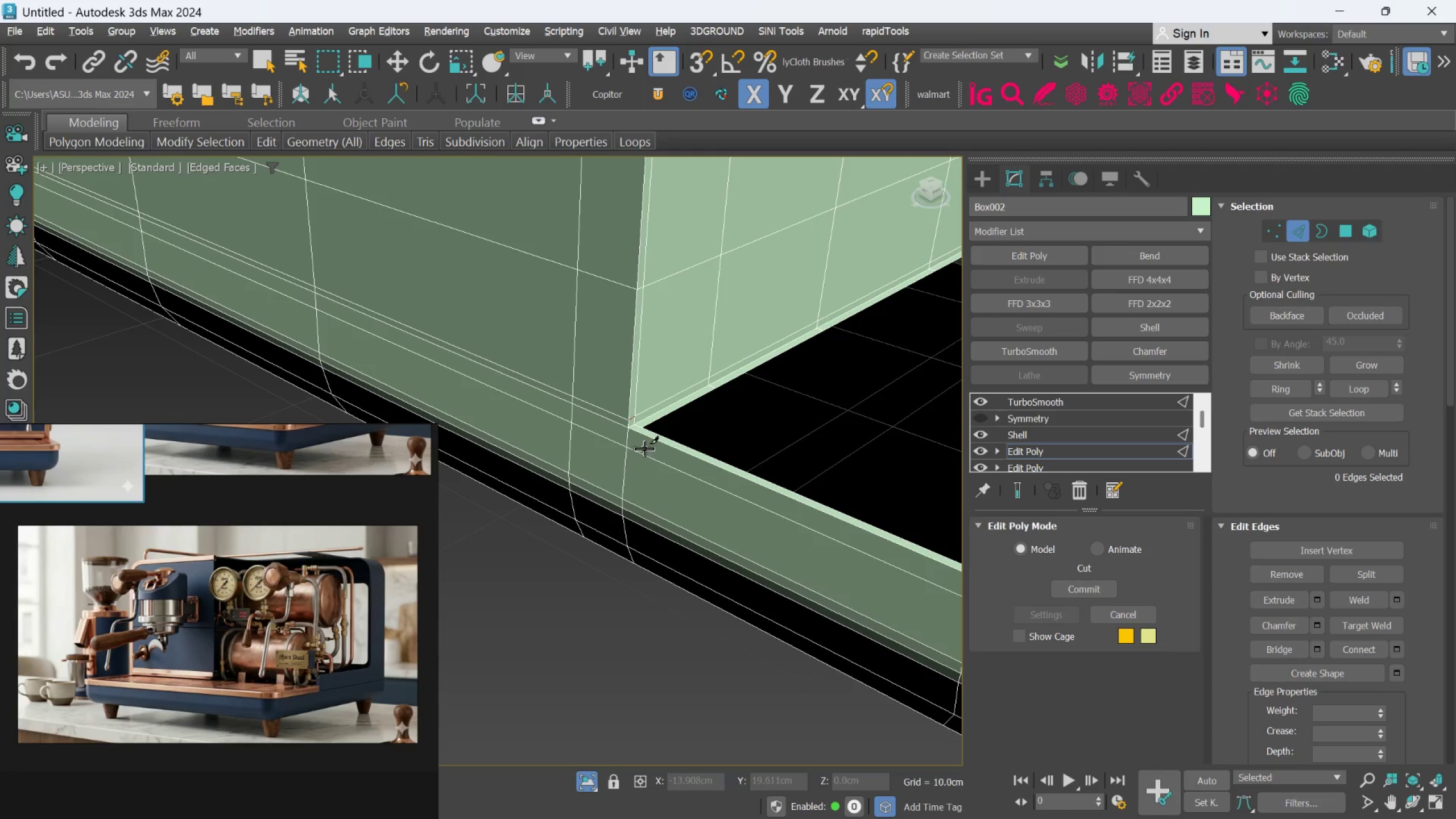 
scroll: coordinate [642, 427], scroll_direction: up, amount: 2.0
 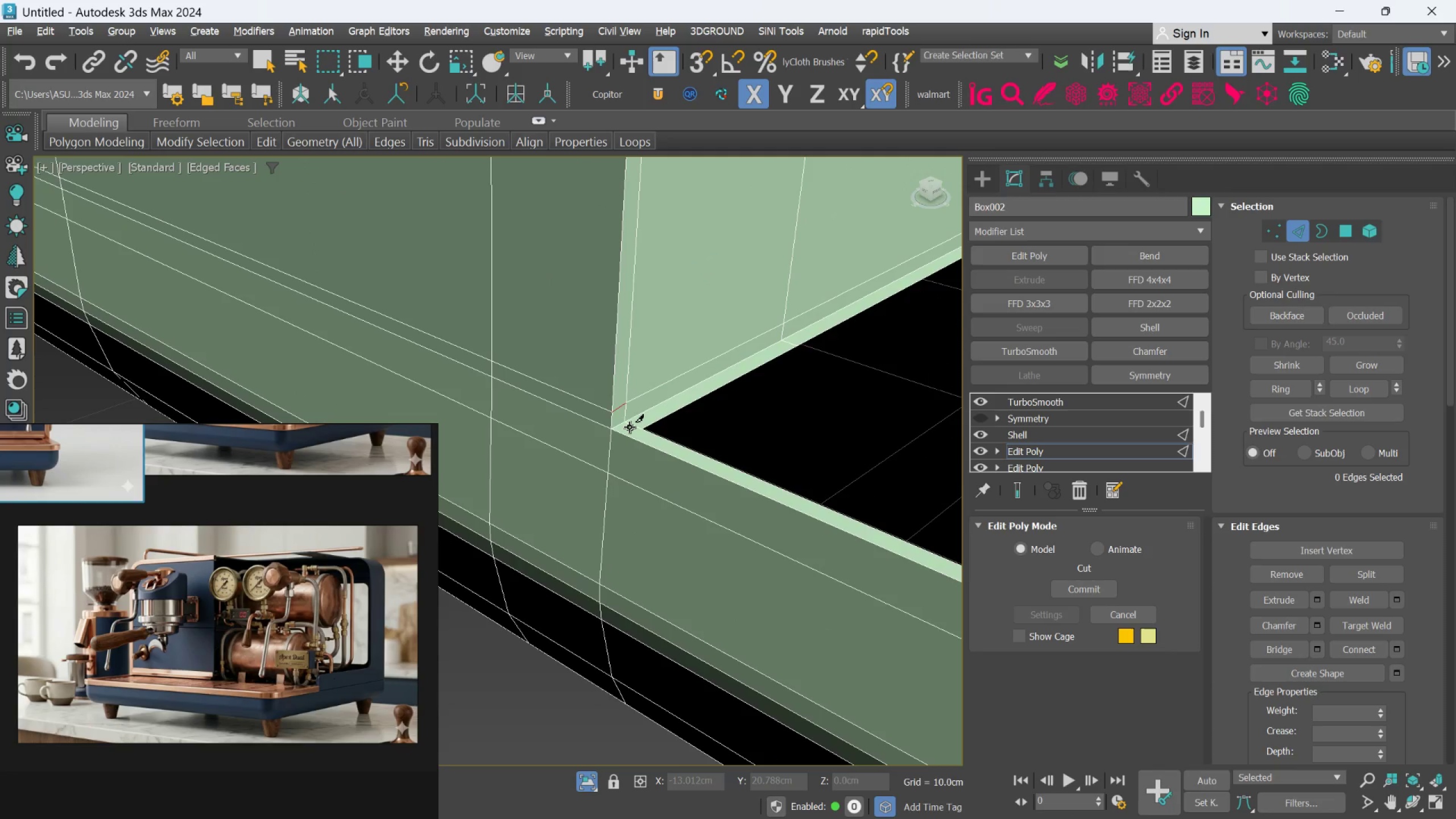 
key(Alt+AltLeft)
 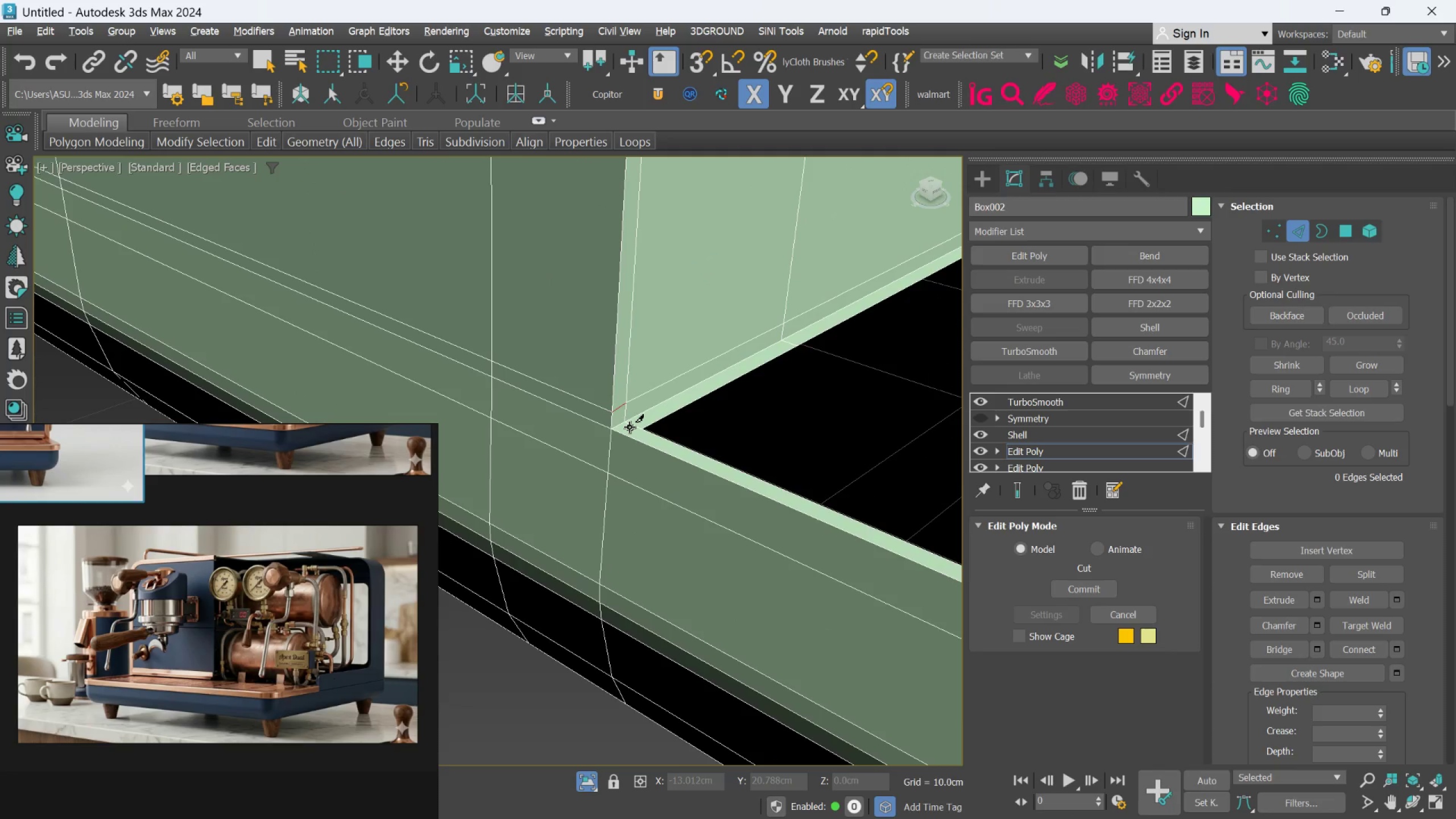 
key(Alt+1)
 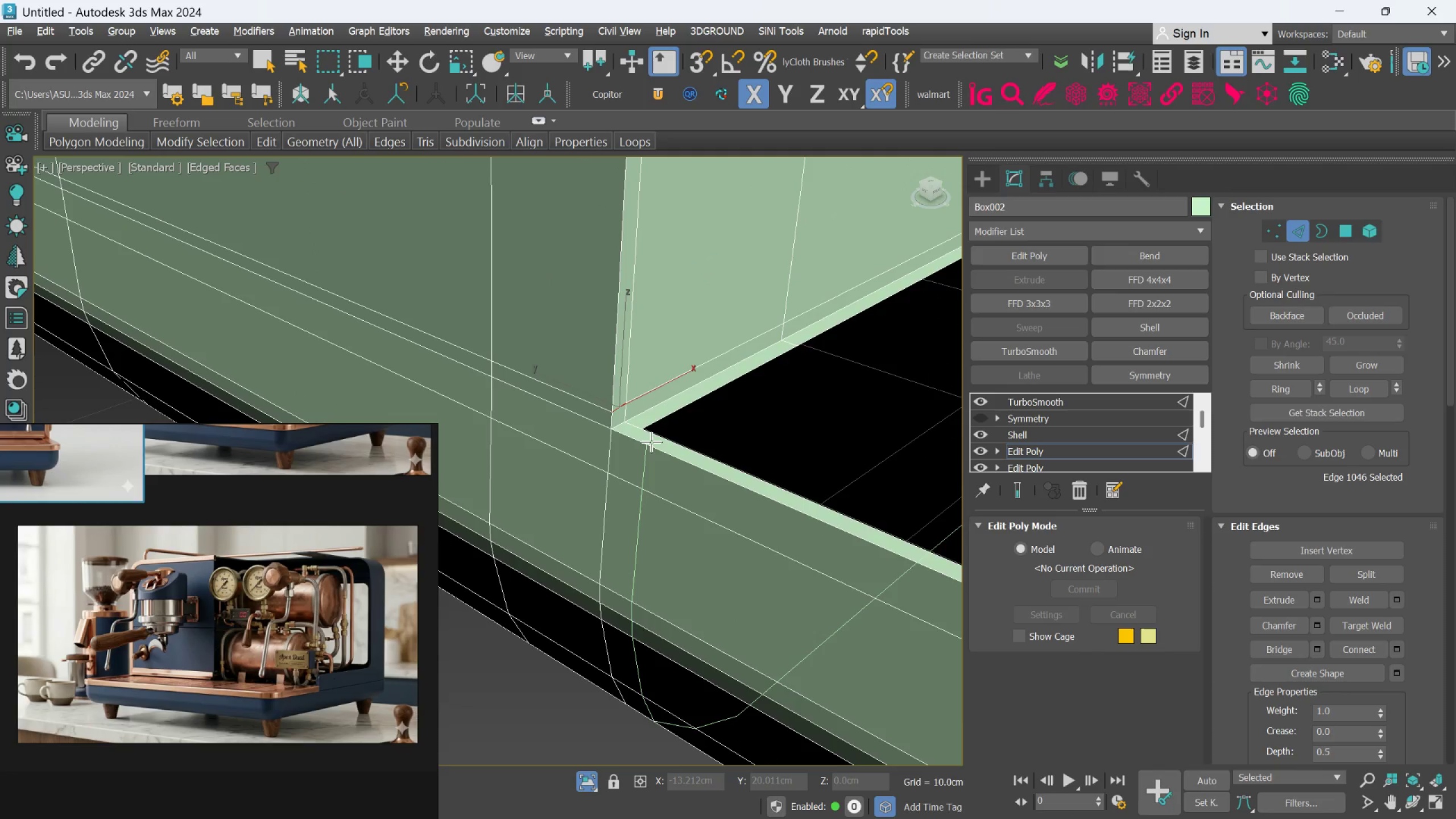 
scroll: coordinate [644, 442], scroll_direction: up, amount: 2.0
 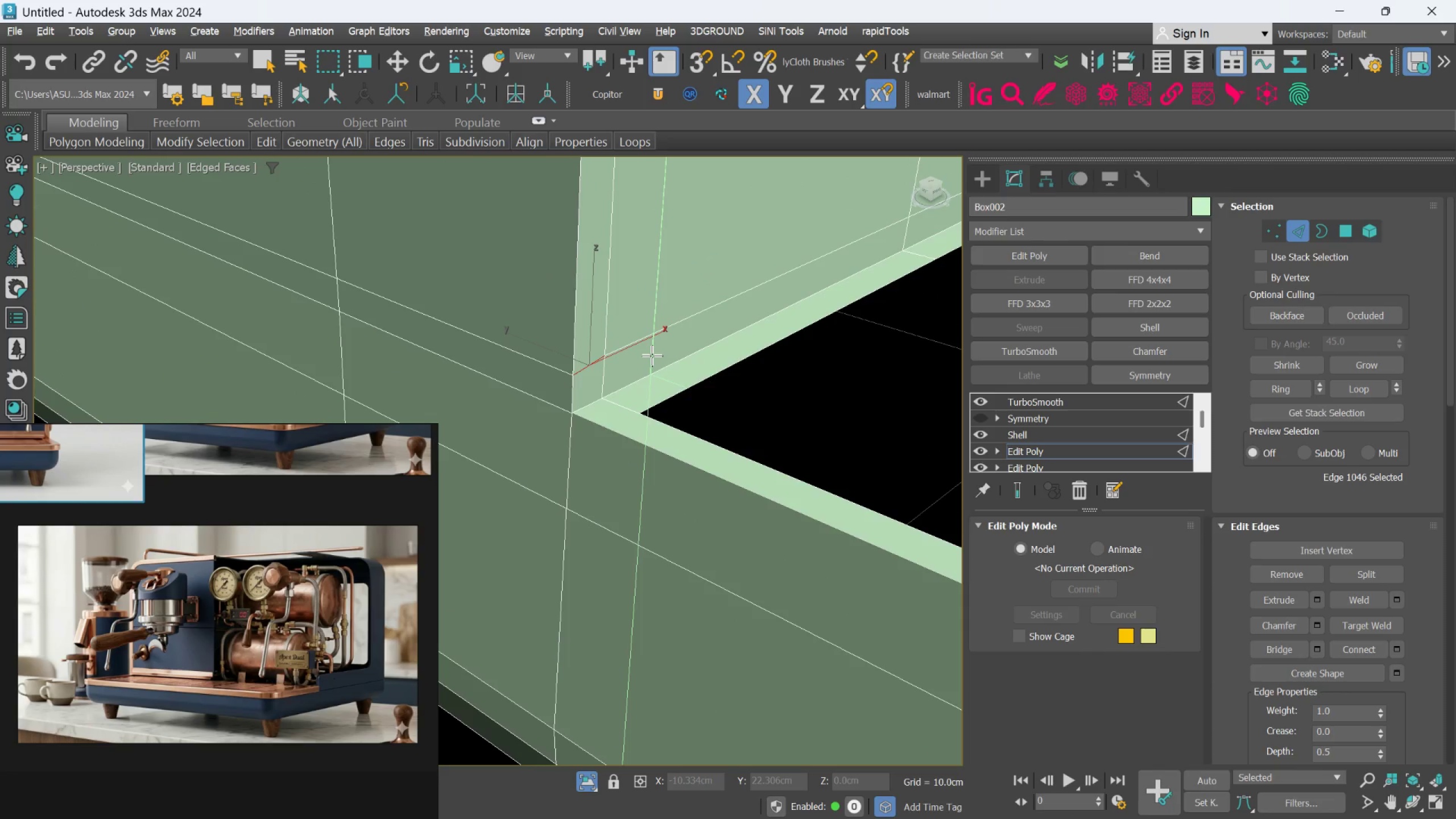 
hold_key(key=AltLeft, duration=0.66)
 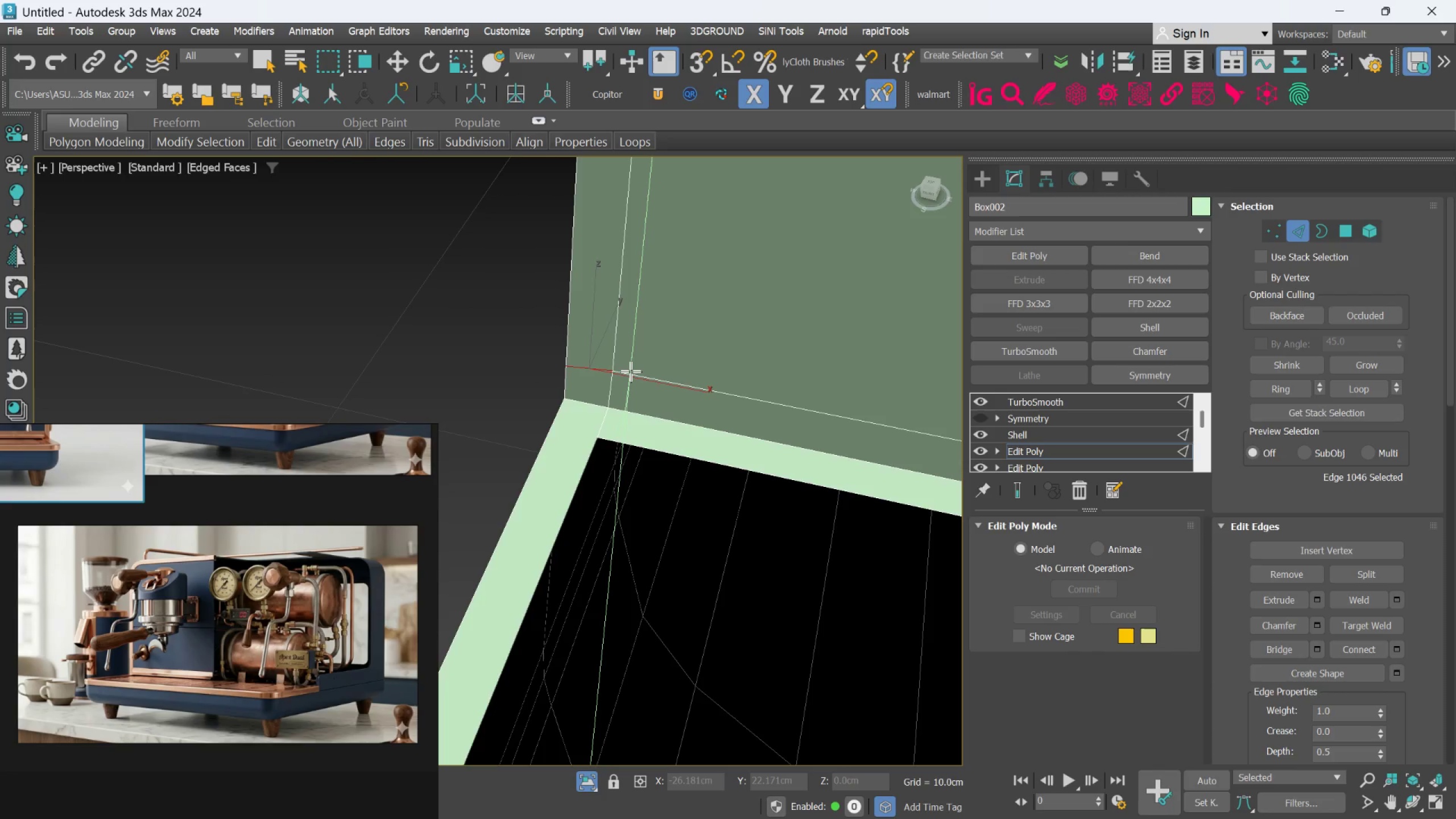 
left_click([631, 370])
 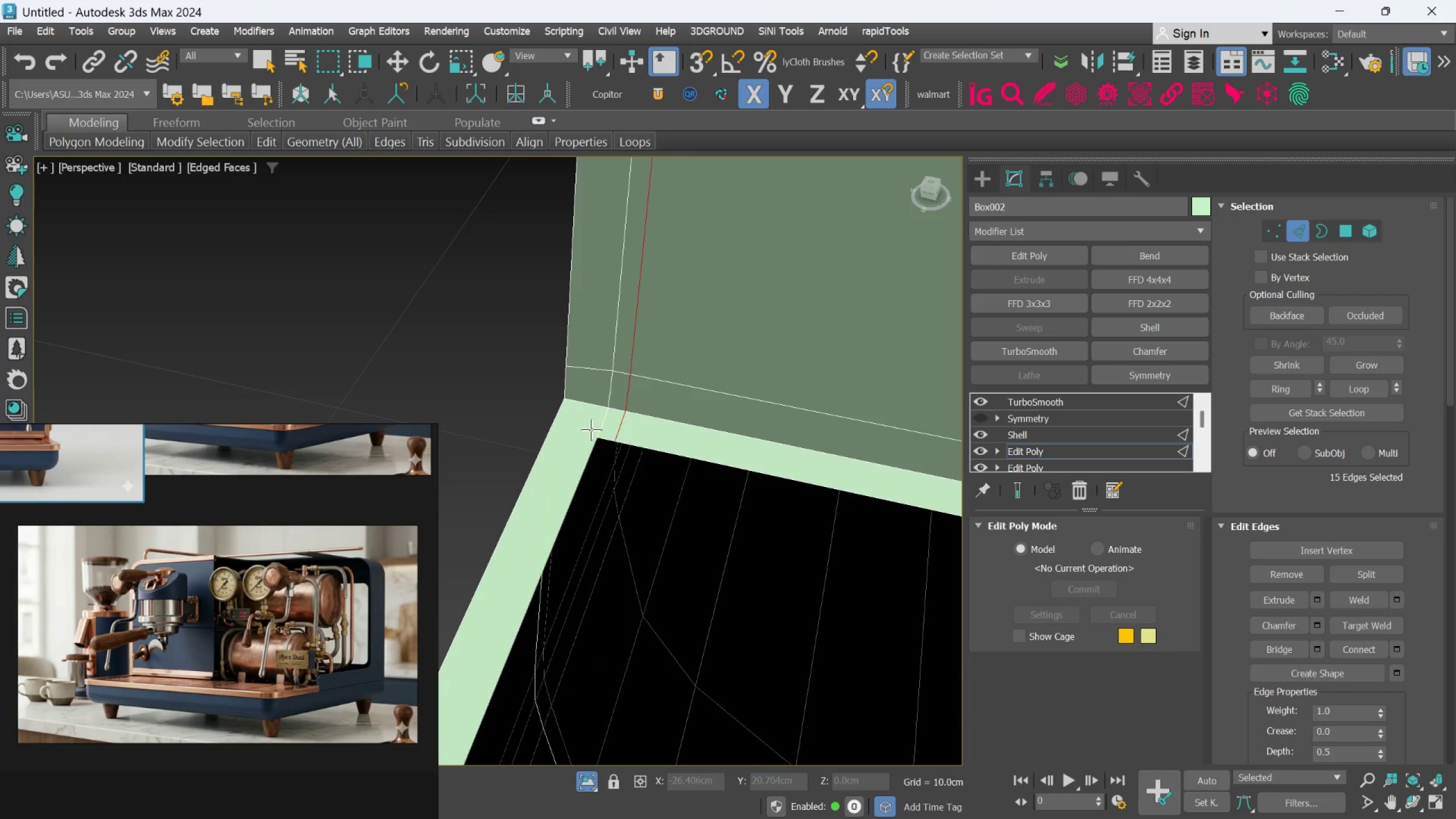 
hold_key(key=AltLeft, duration=0.59)
 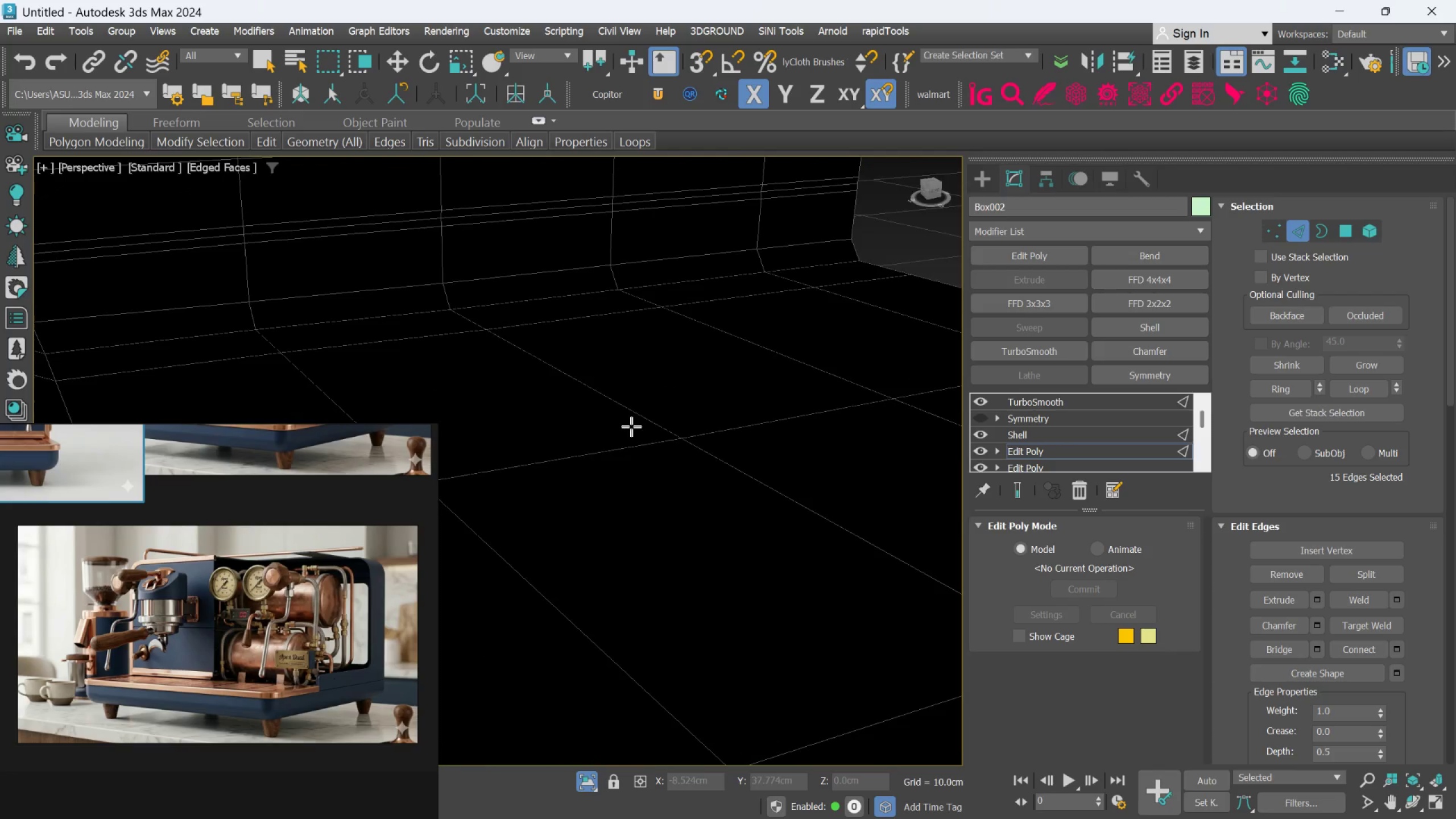 
hold_key(key=AltLeft, duration=0.36)
 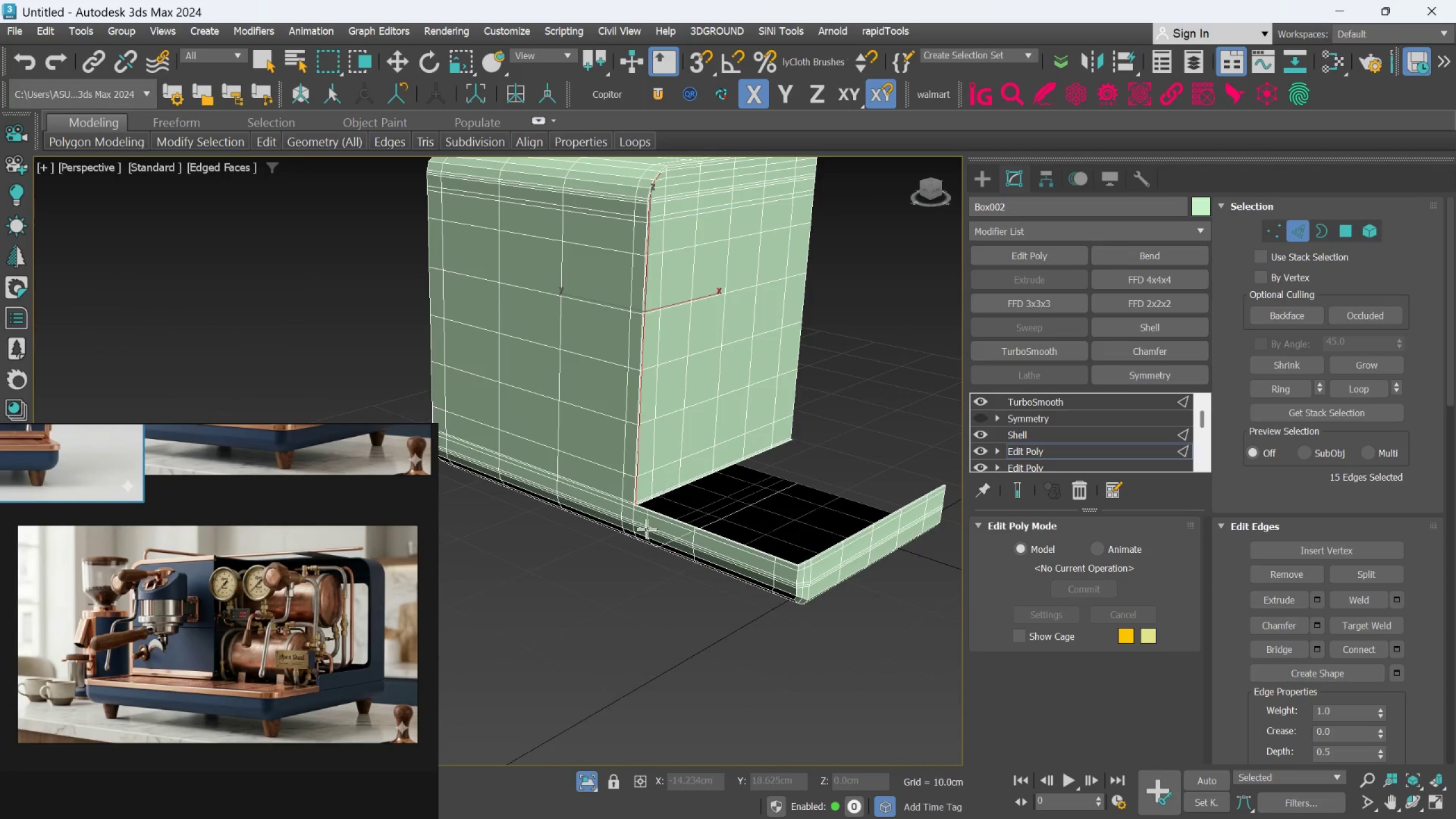 
scroll: coordinate [628, 483], scroll_direction: down, amount: 7.0
 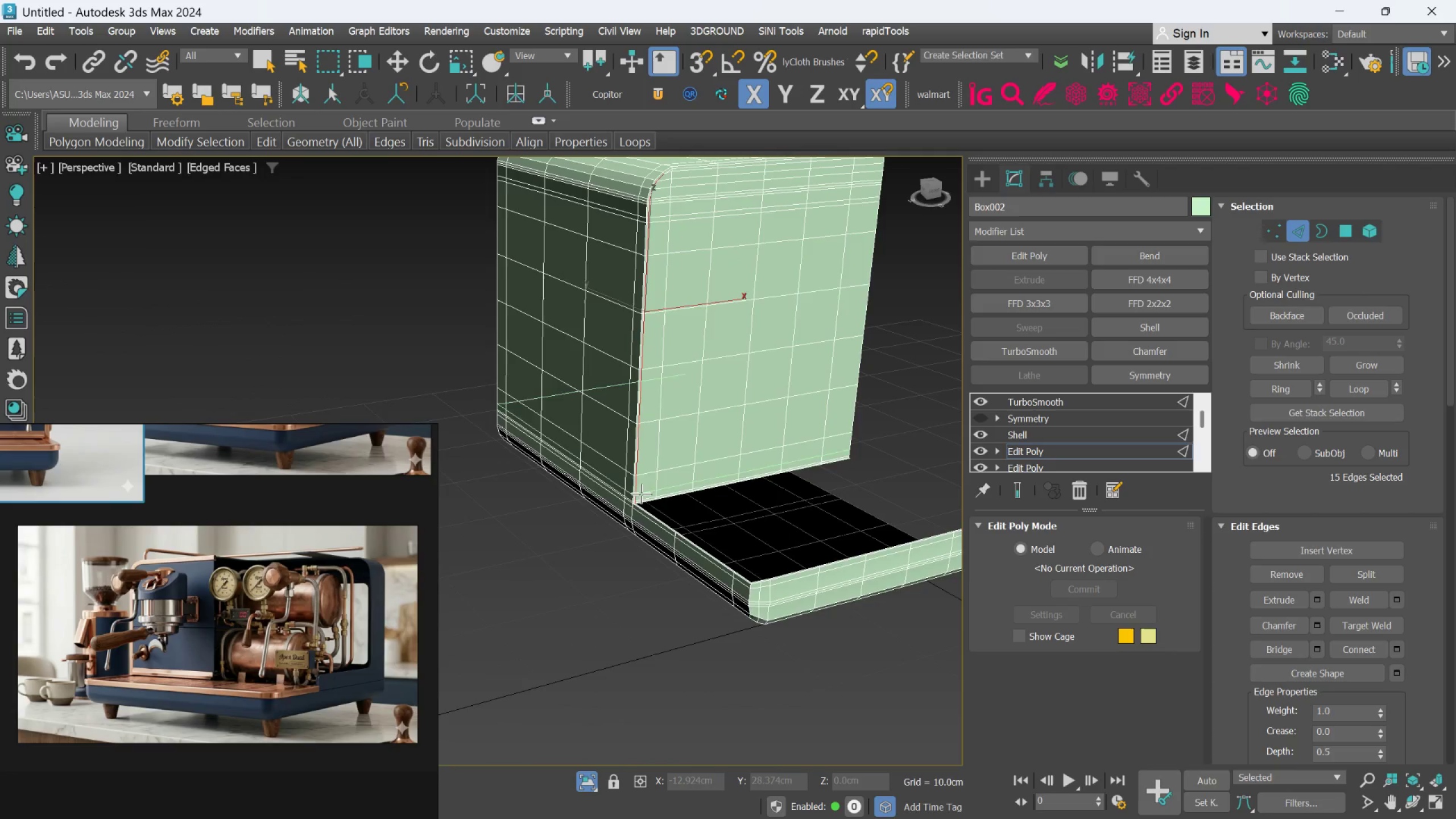 
scroll: coordinate [630, 462], scroll_direction: up, amount: 6.0
 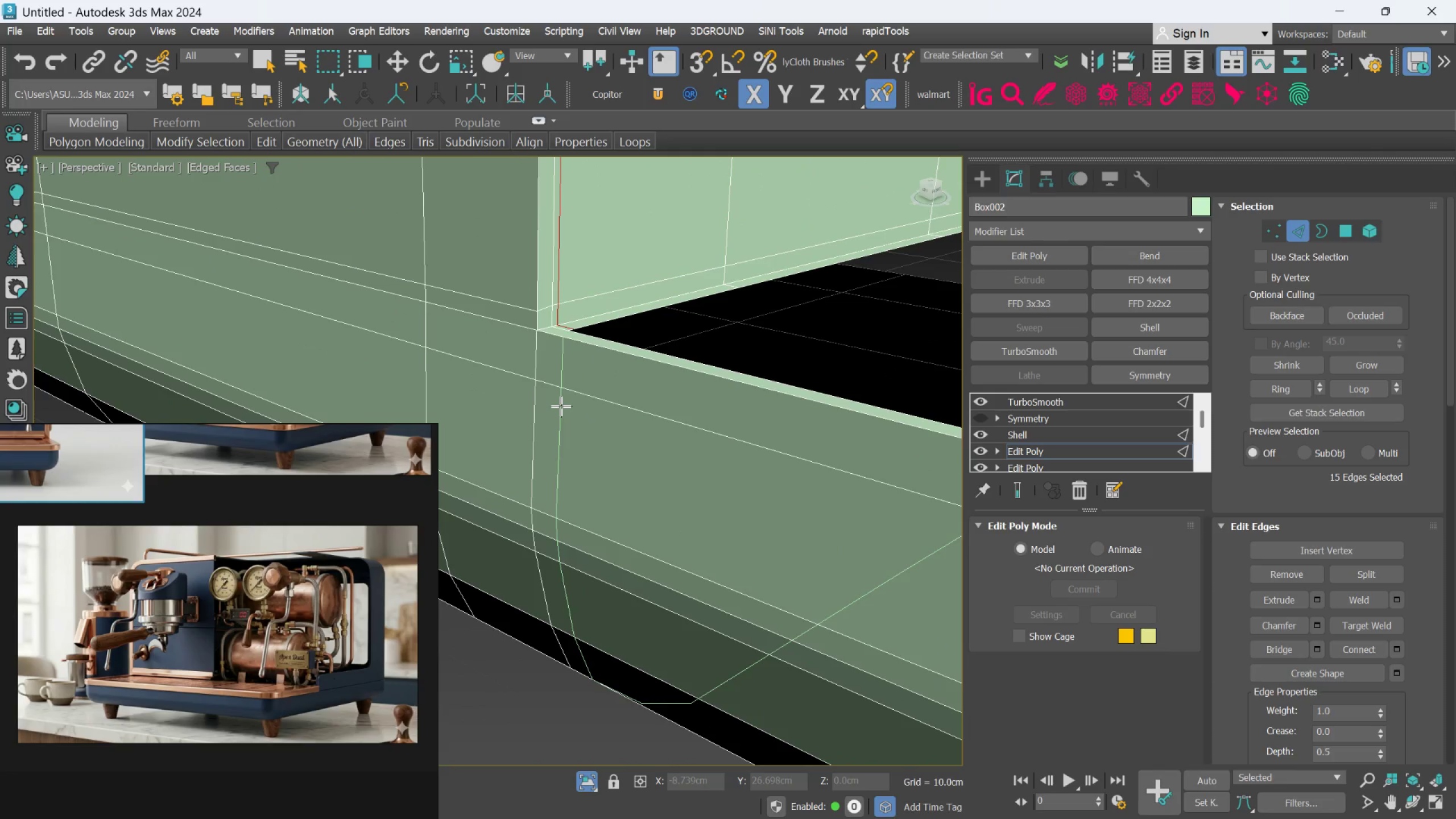 
left_click([559, 403])
 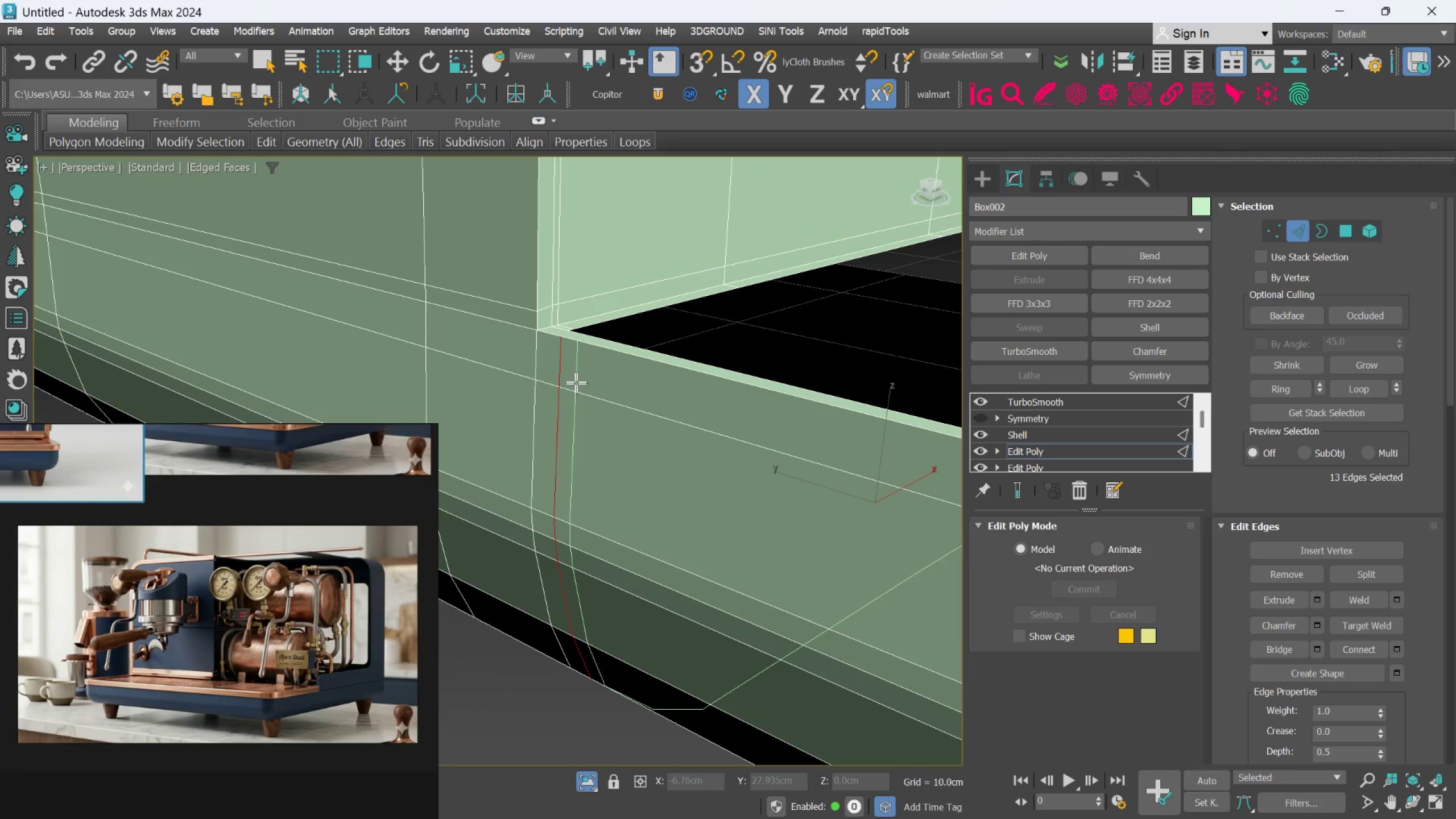 
hold_key(key=AltLeft, duration=0.63)
 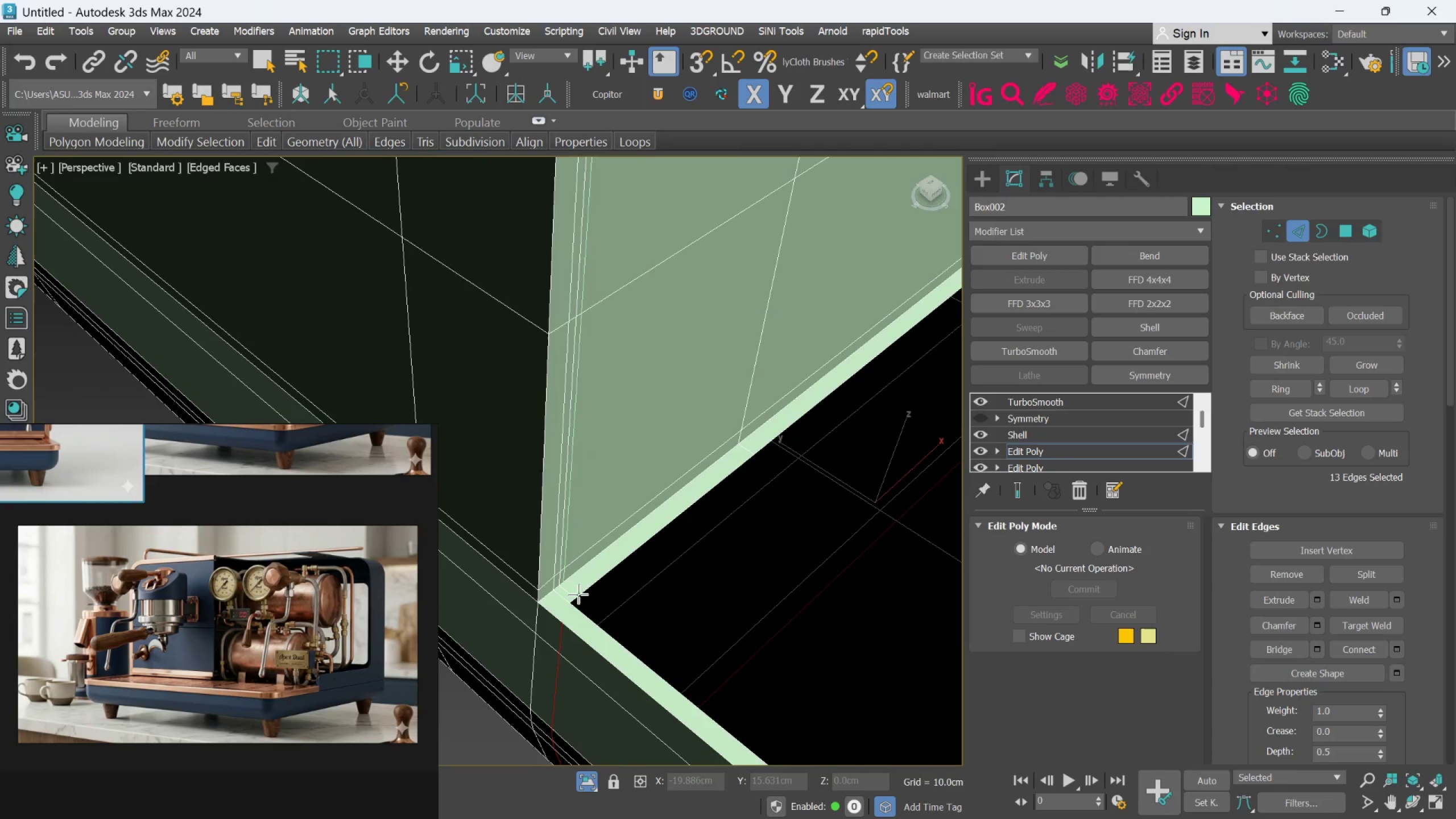 
scroll: coordinate [571, 625], scroll_direction: none, amount: 0.0
 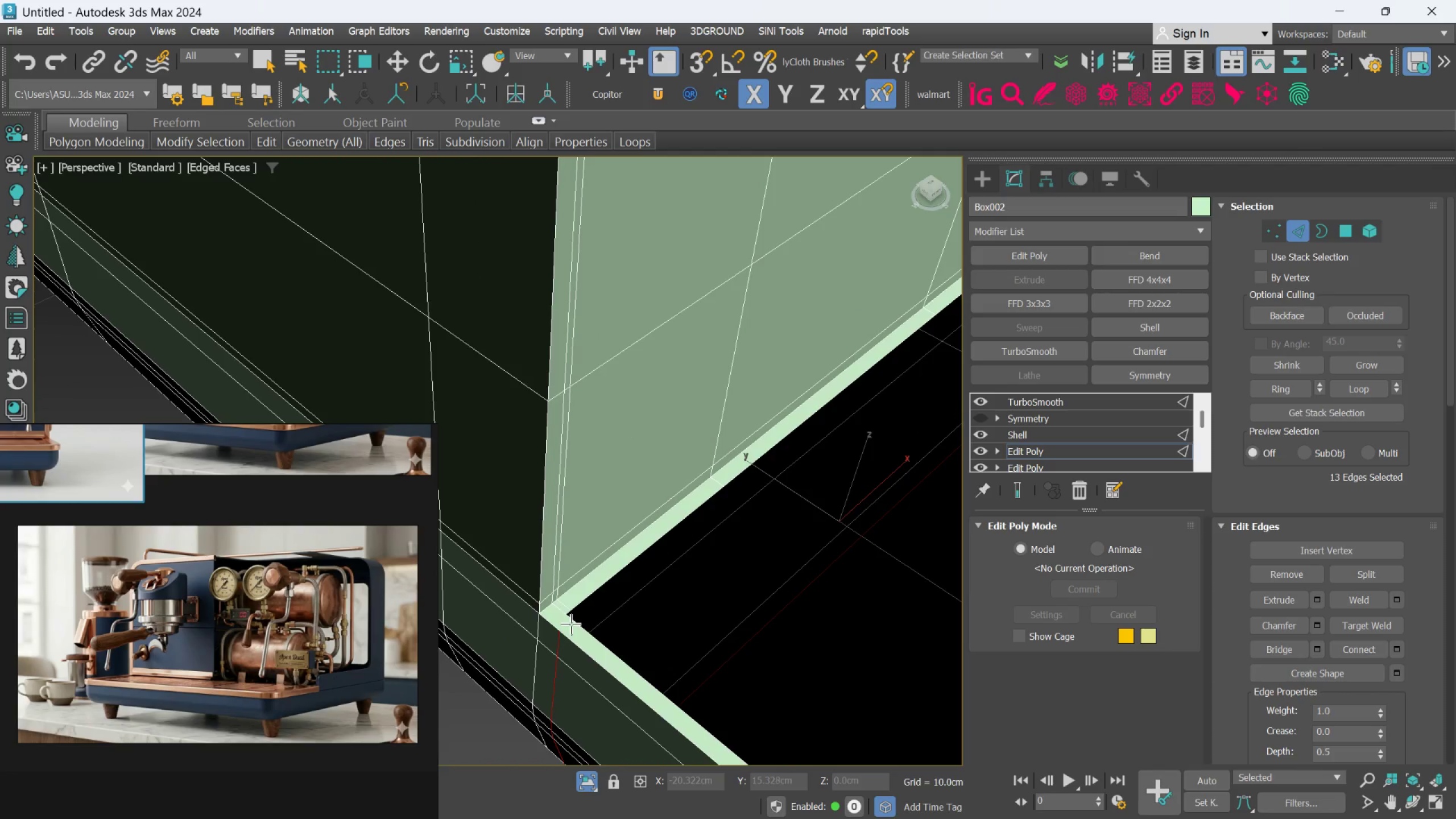 
key(Alt+AltLeft)
 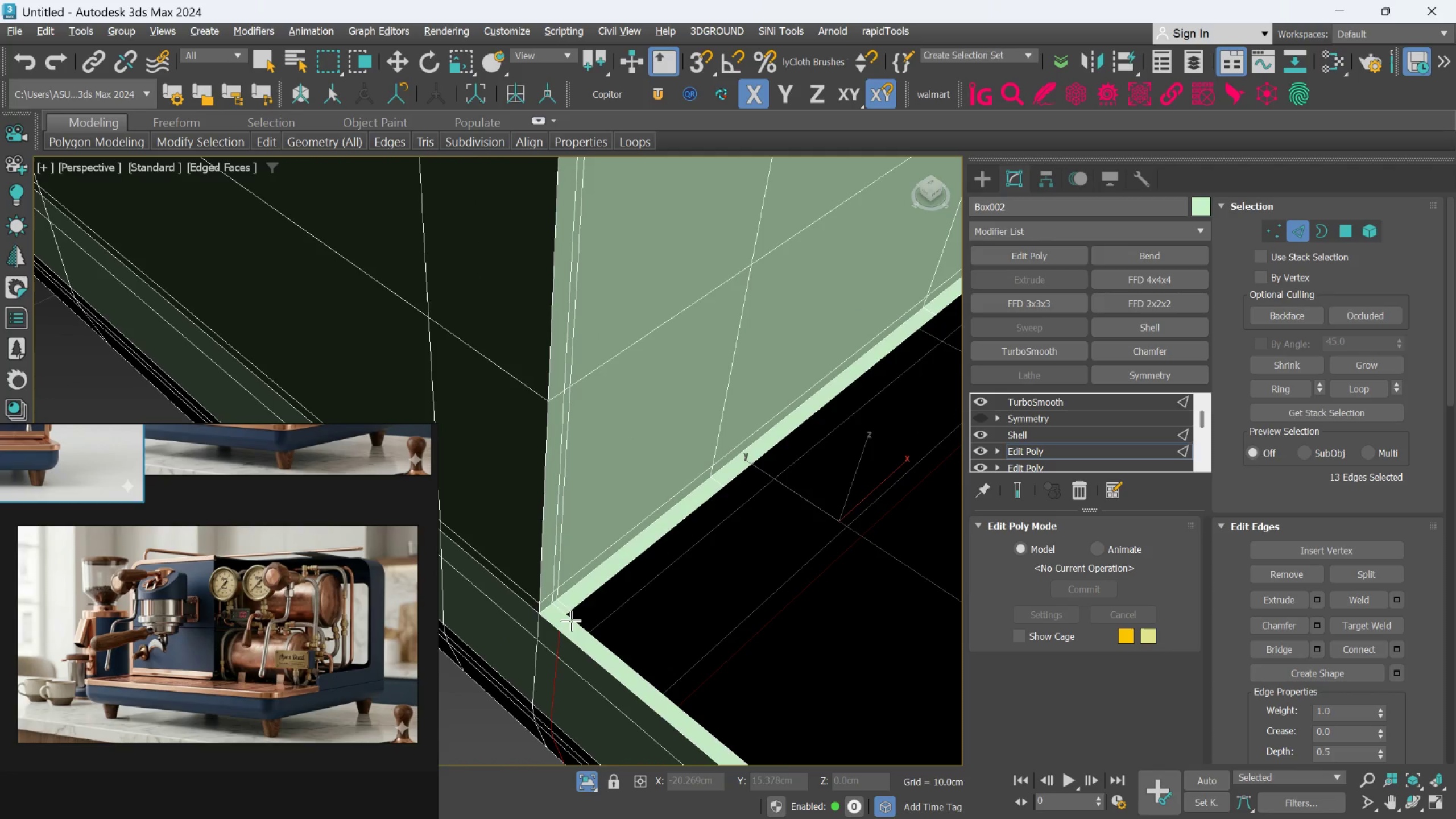 
key(Alt+C)
 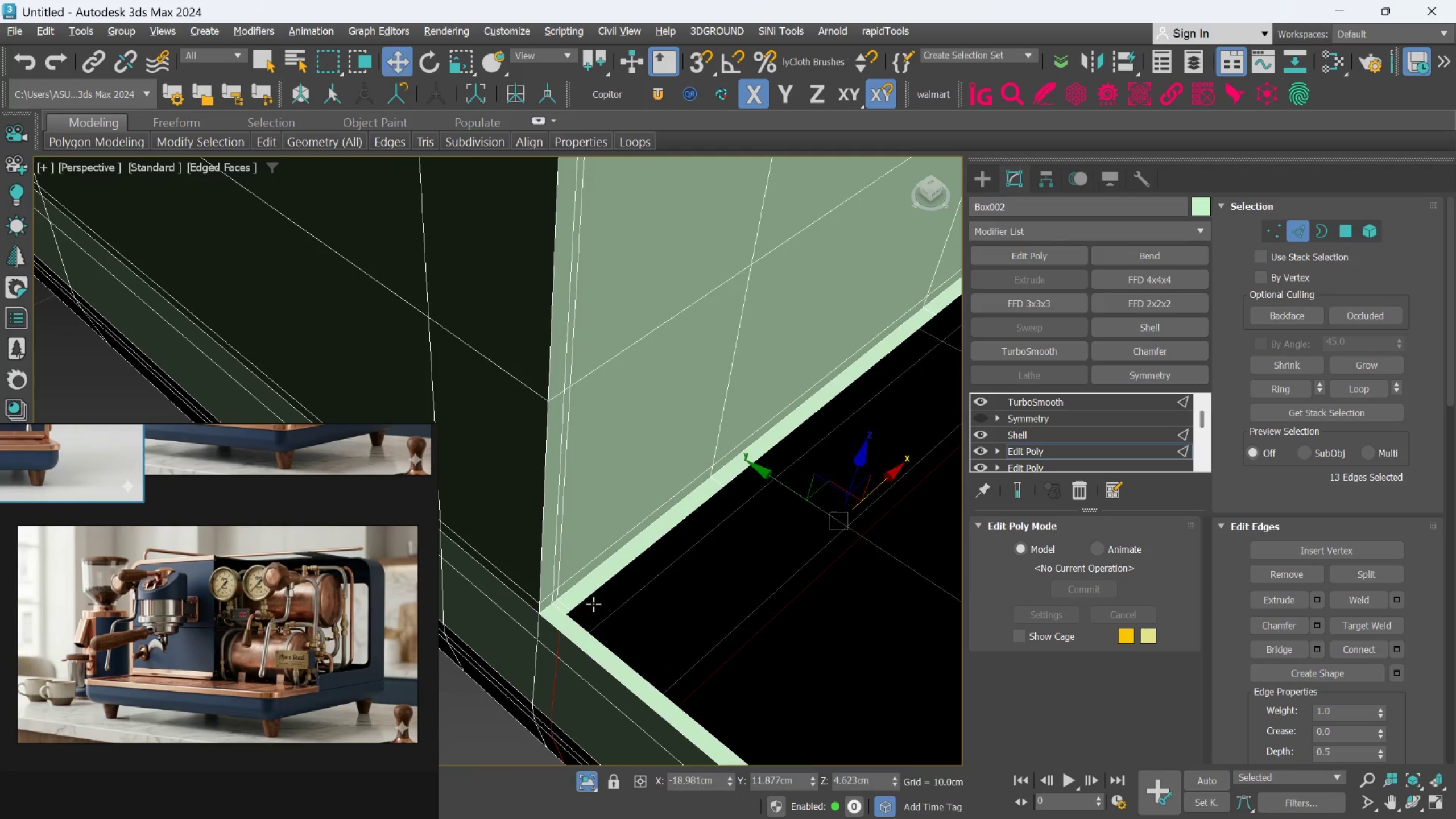 
scroll: coordinate [557, 617], scroll_direction: up, amount: 3.0
 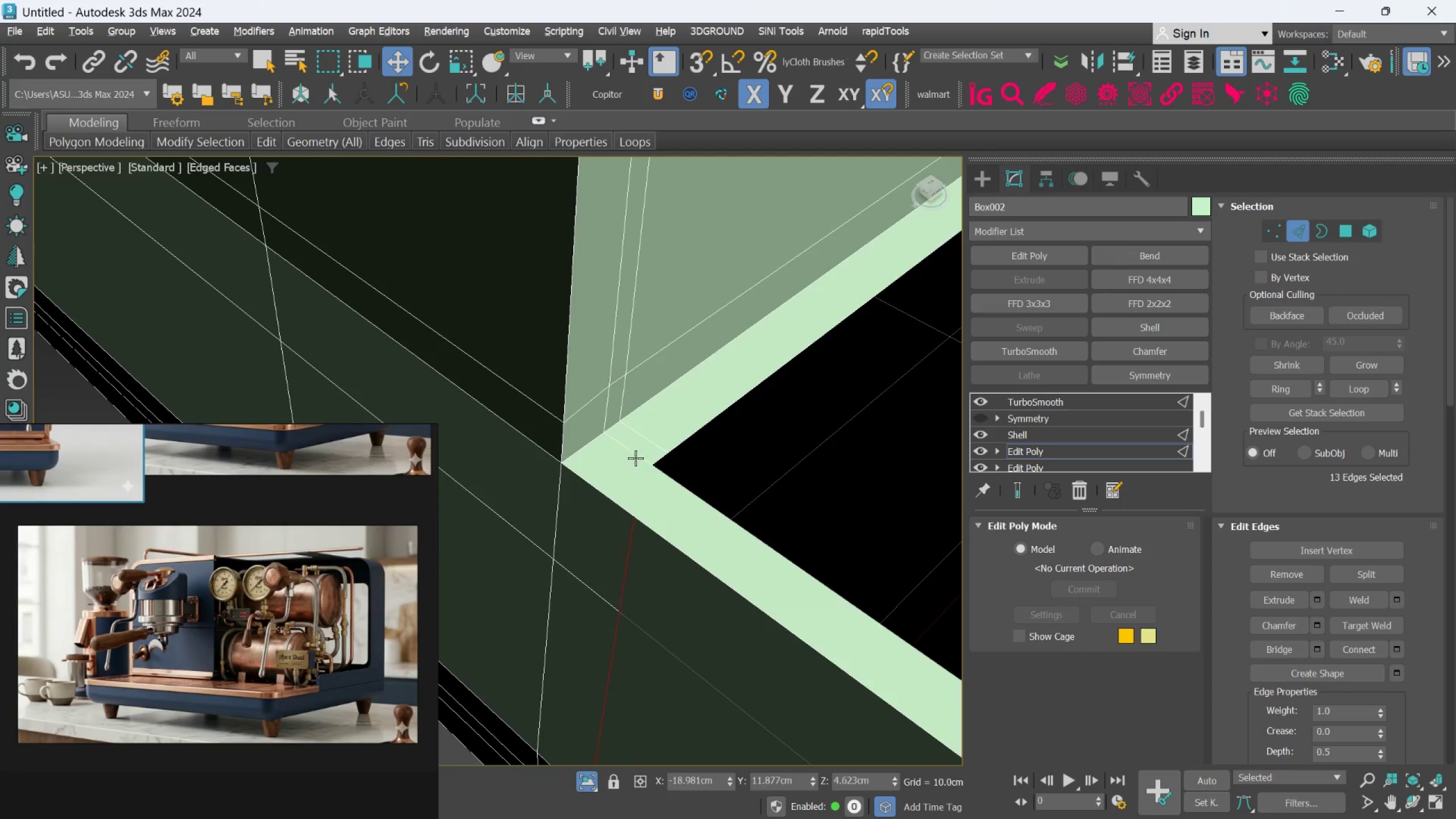 
scroll: coordinate [655, 474], scroll_direction: down, amount: 1.0
 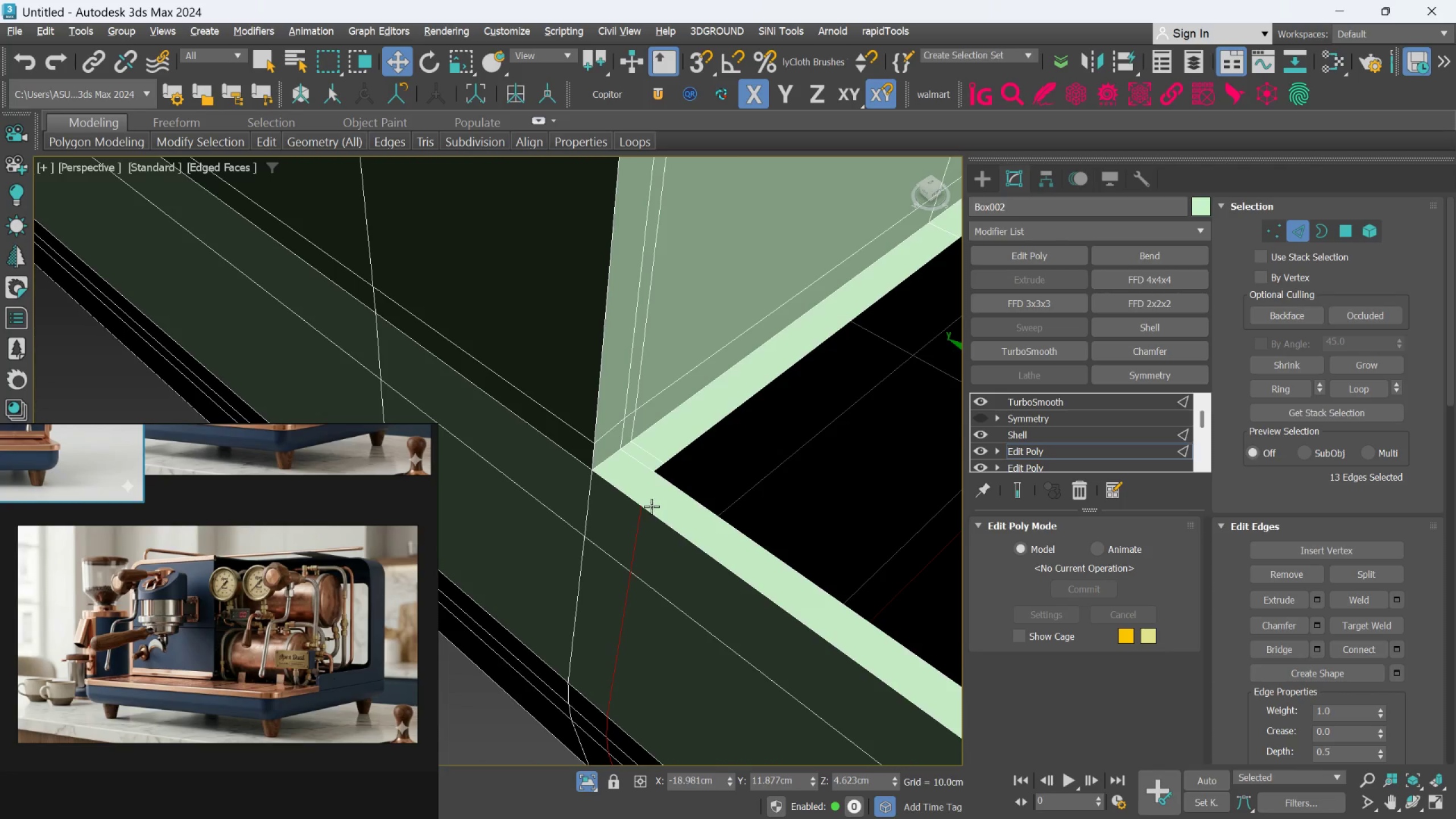 
scroll: coordinate [651, 506], scroll_direction: up, amount: 1.0
 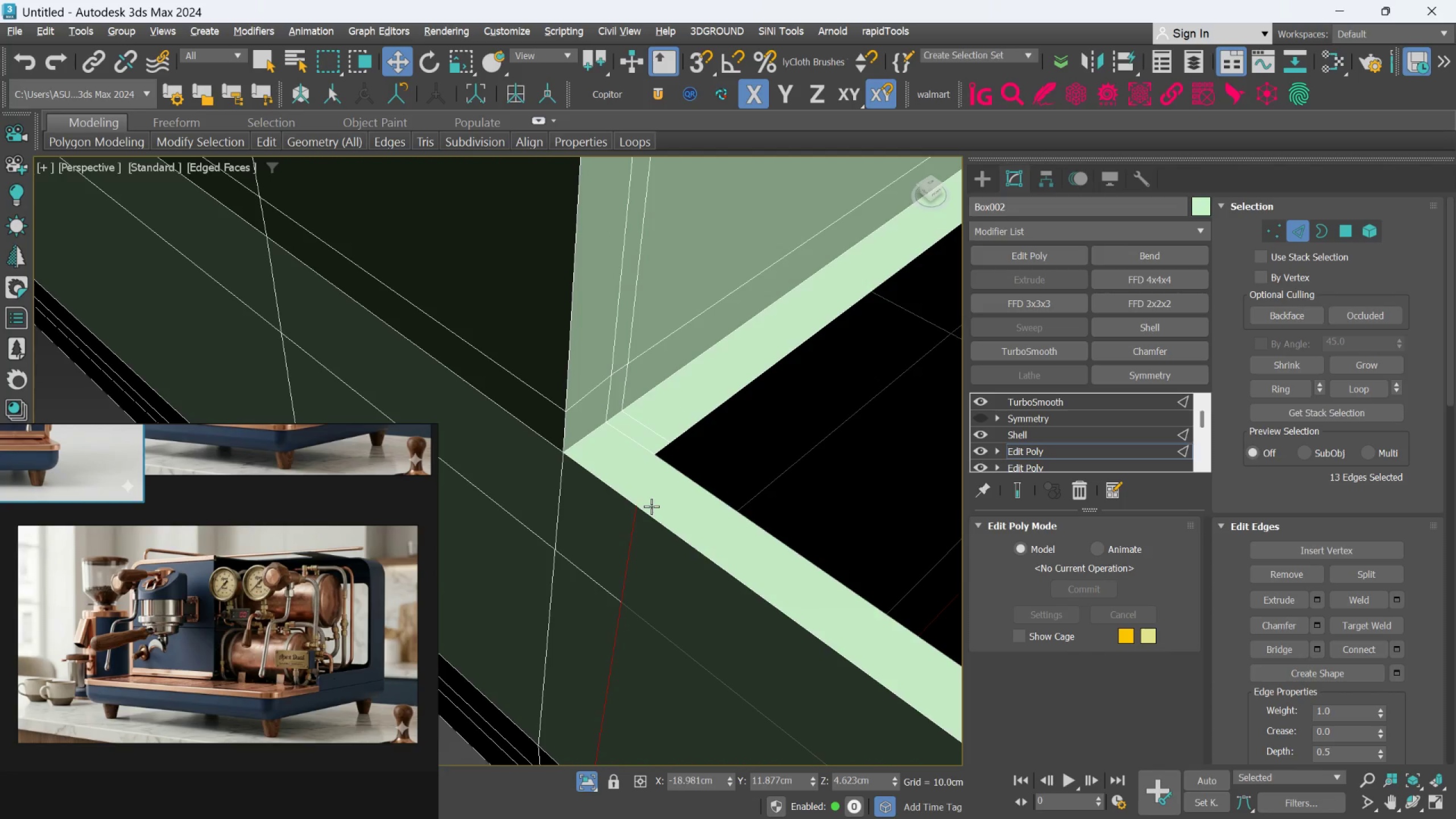 
key(Alt+C)
 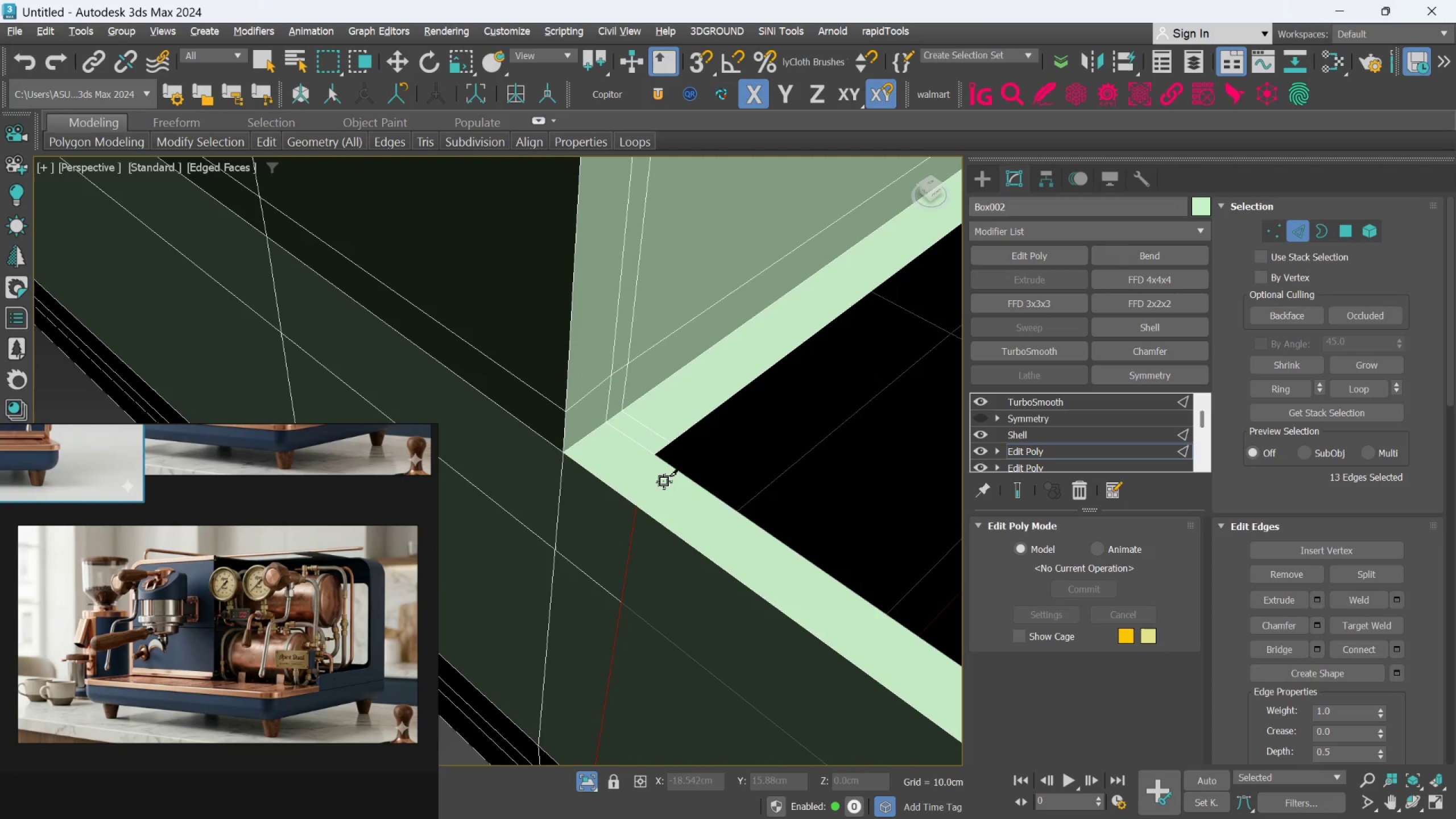 
scroll: coordinate [659, 458], scroll_direction: up, amount: 1.0
 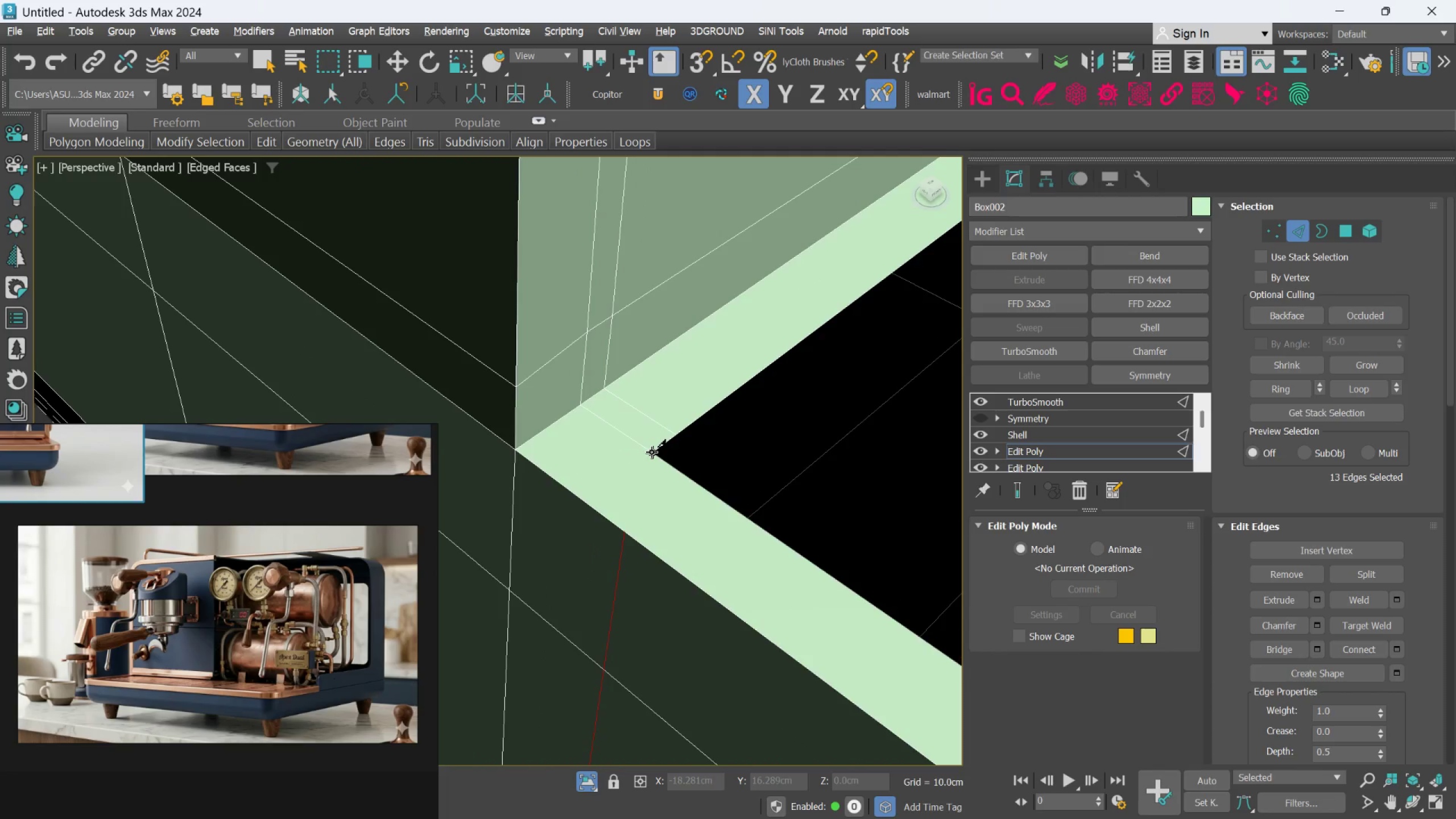 
left_click([652, 452])
 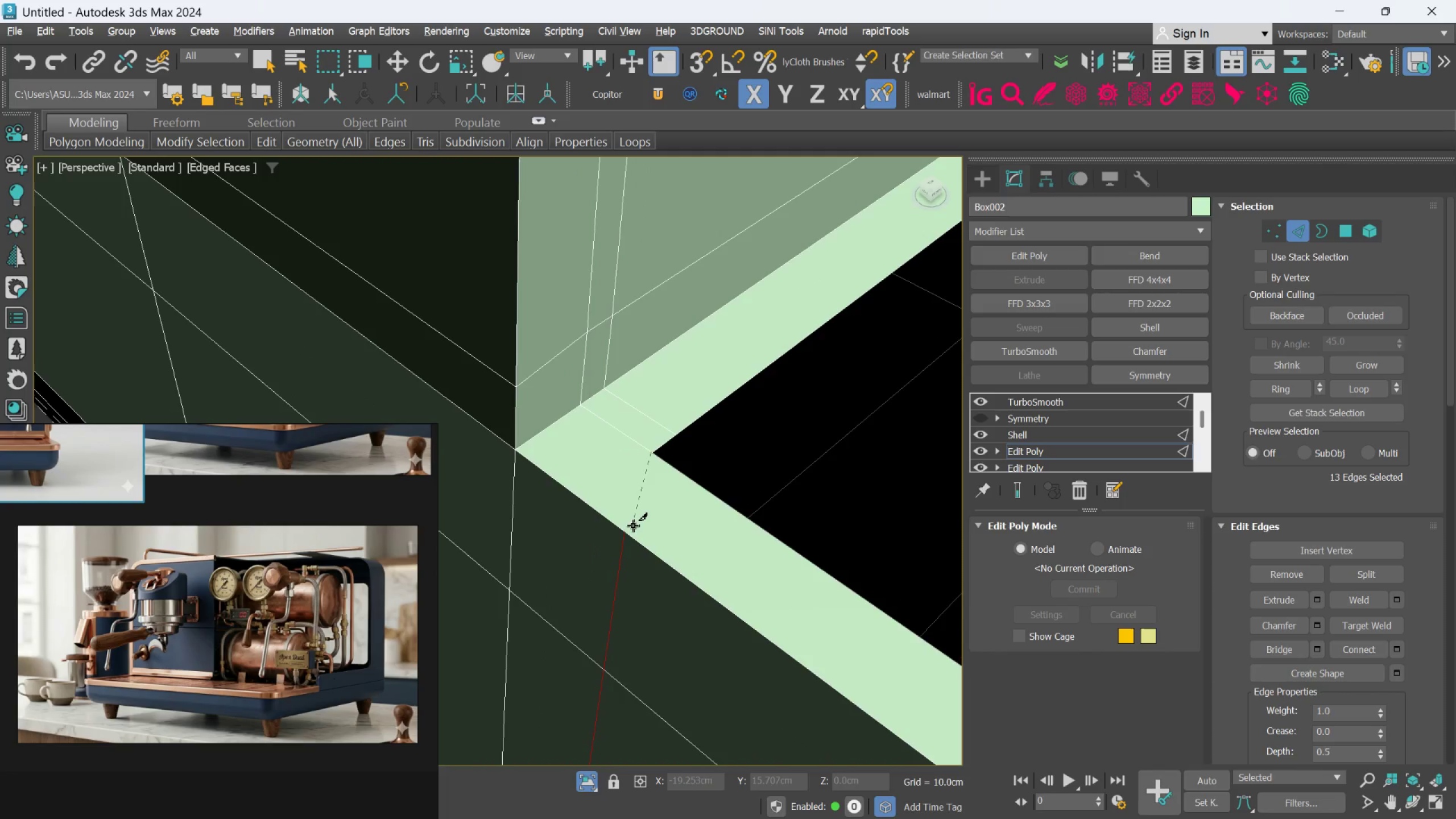 
left_click([630, 530])
 